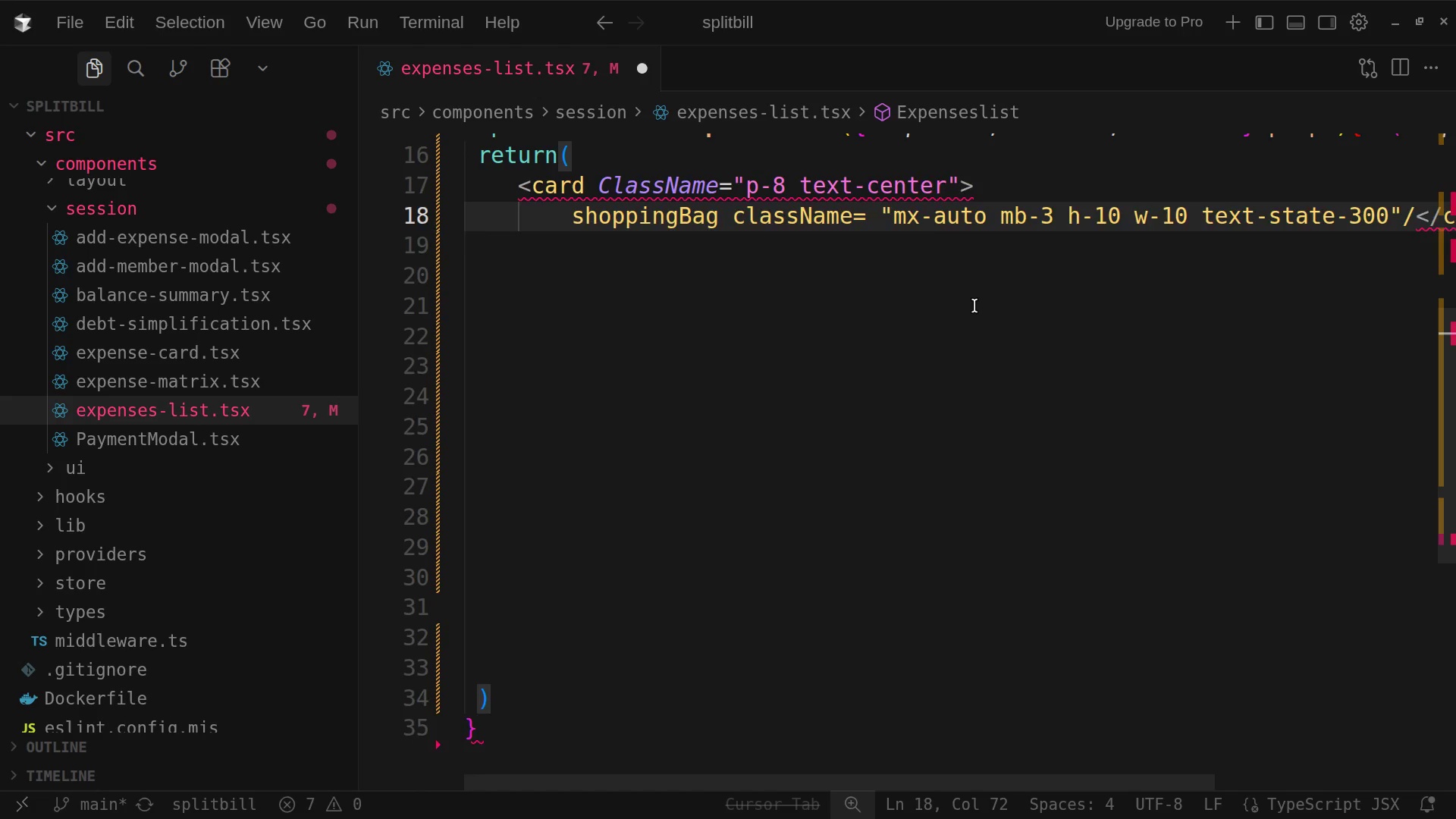 
scroll: coordinate [974, 306], scroll_direction: up, amount: 3.0
 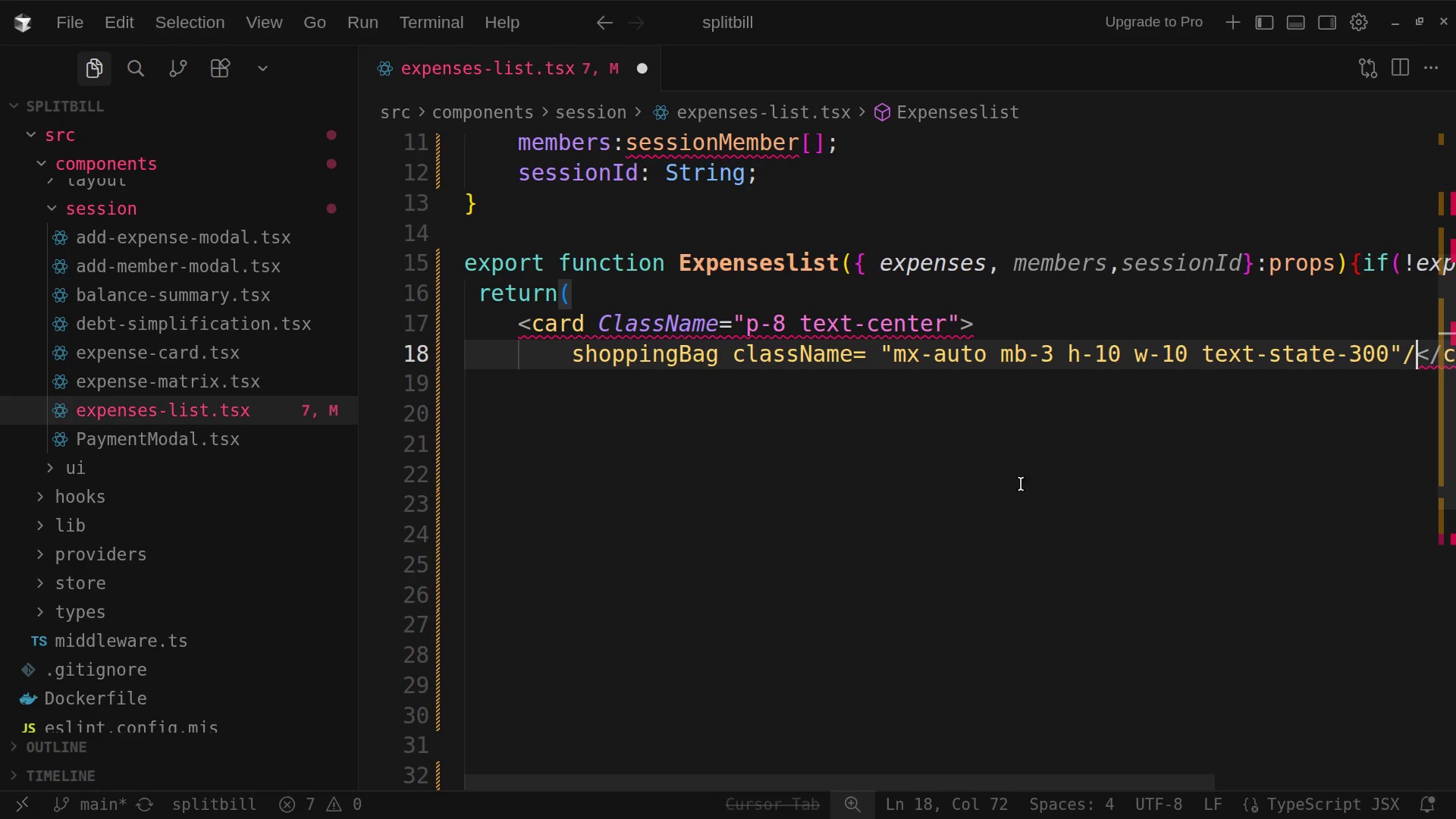 
scroll: coordinate [983, 526], scroll_direction: down, amount: 8.0
 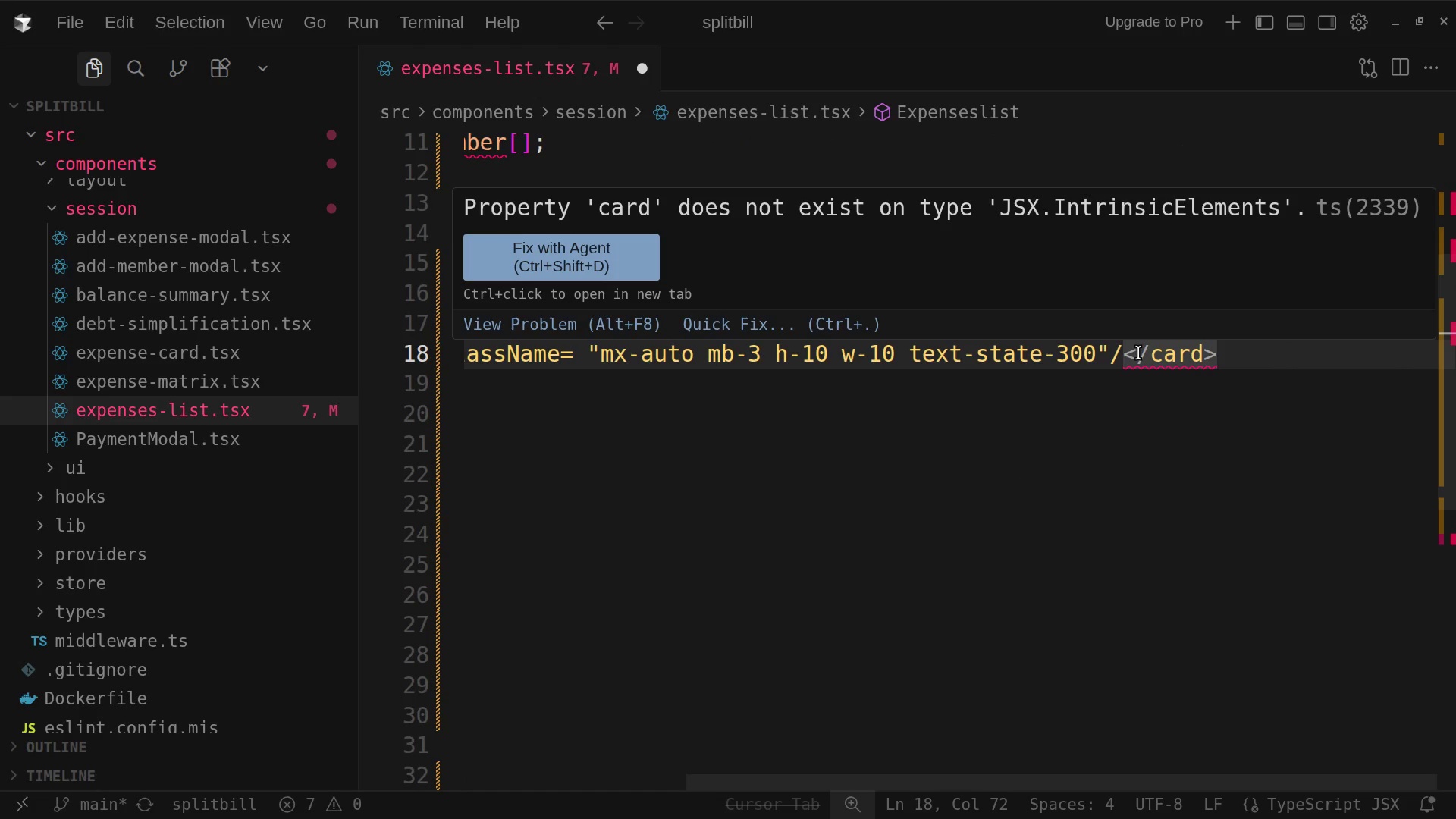 
wait(7.25)
 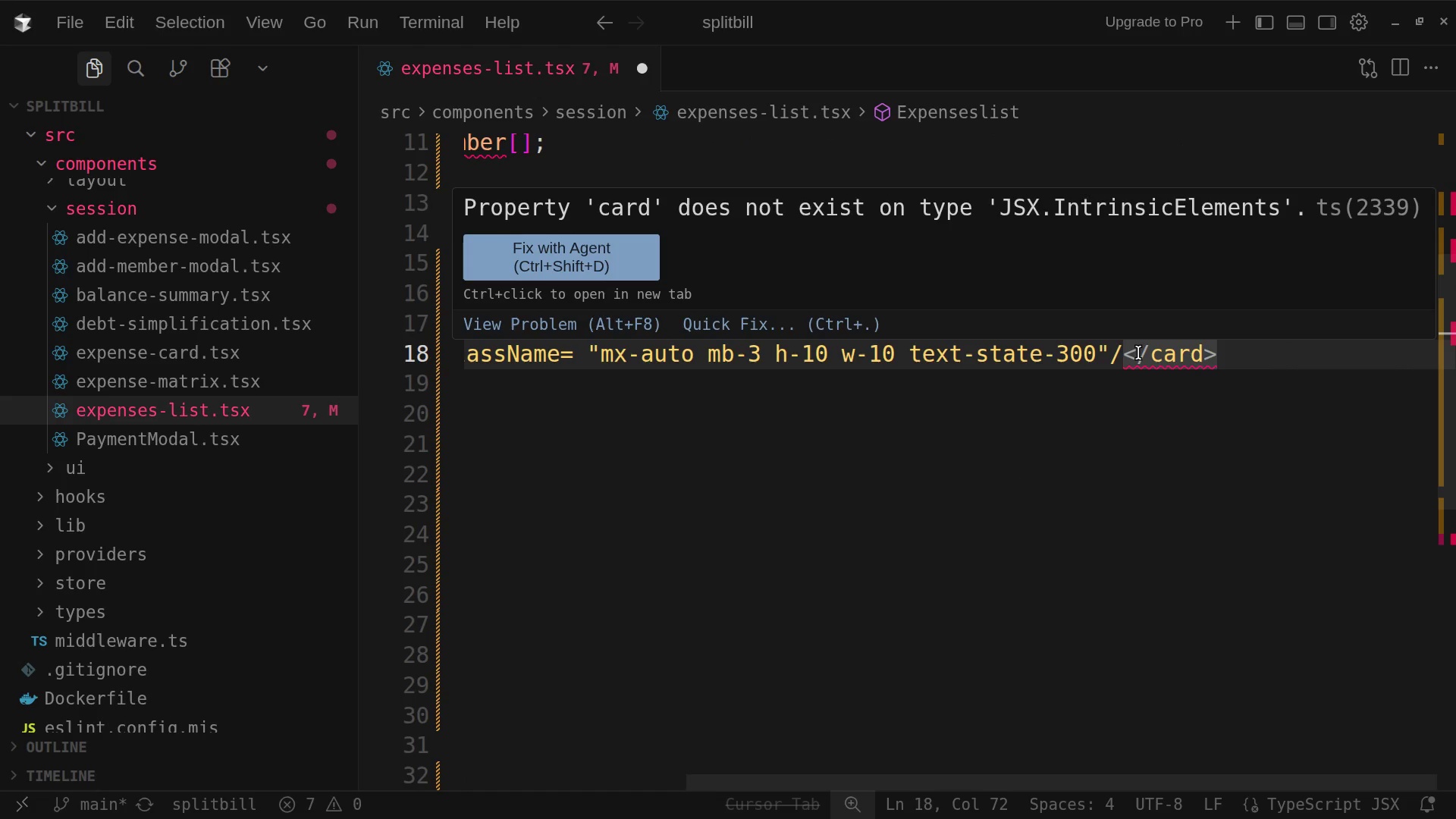 
left_click([1207, 356])
 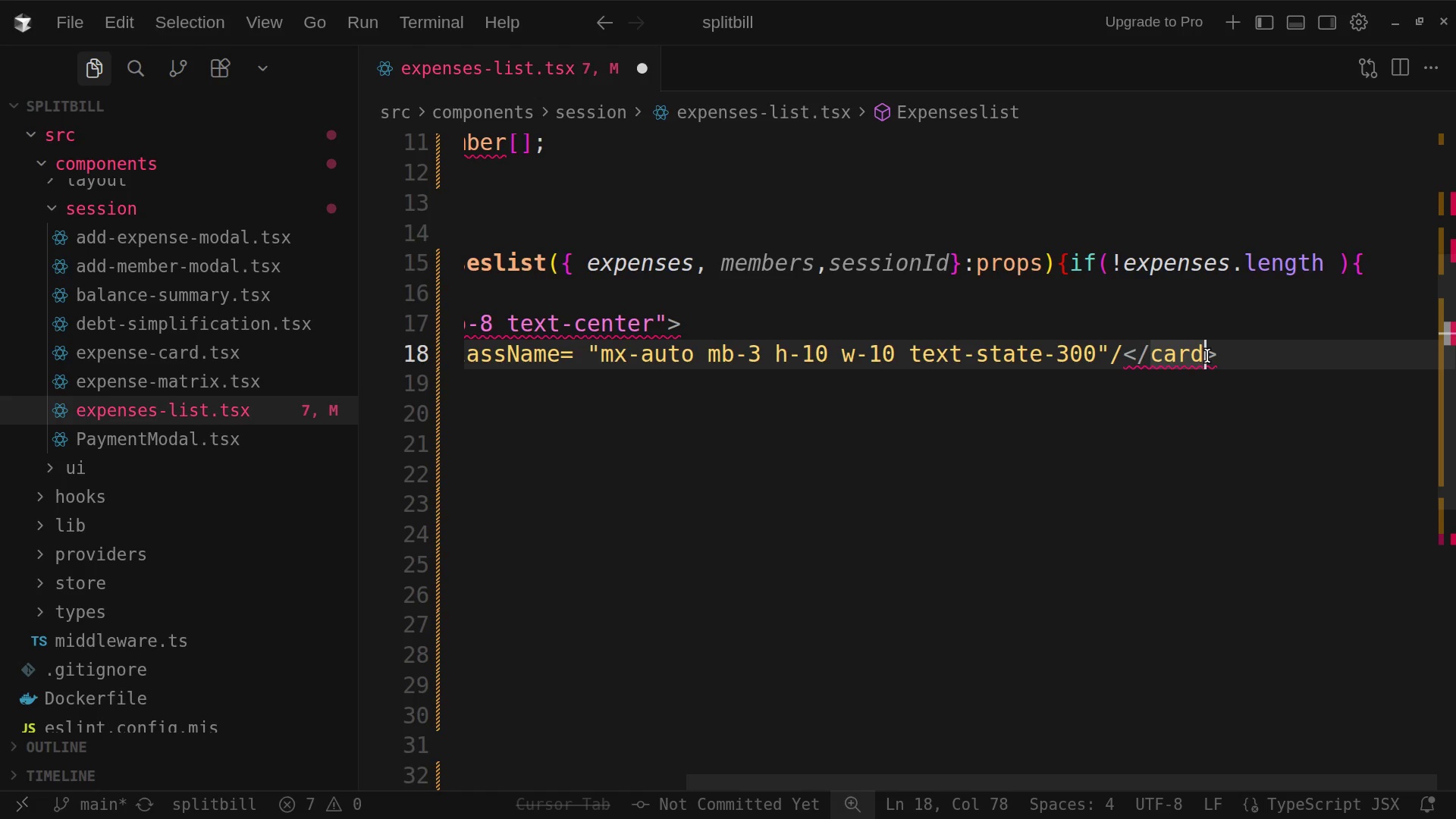 
key(Backspace)
 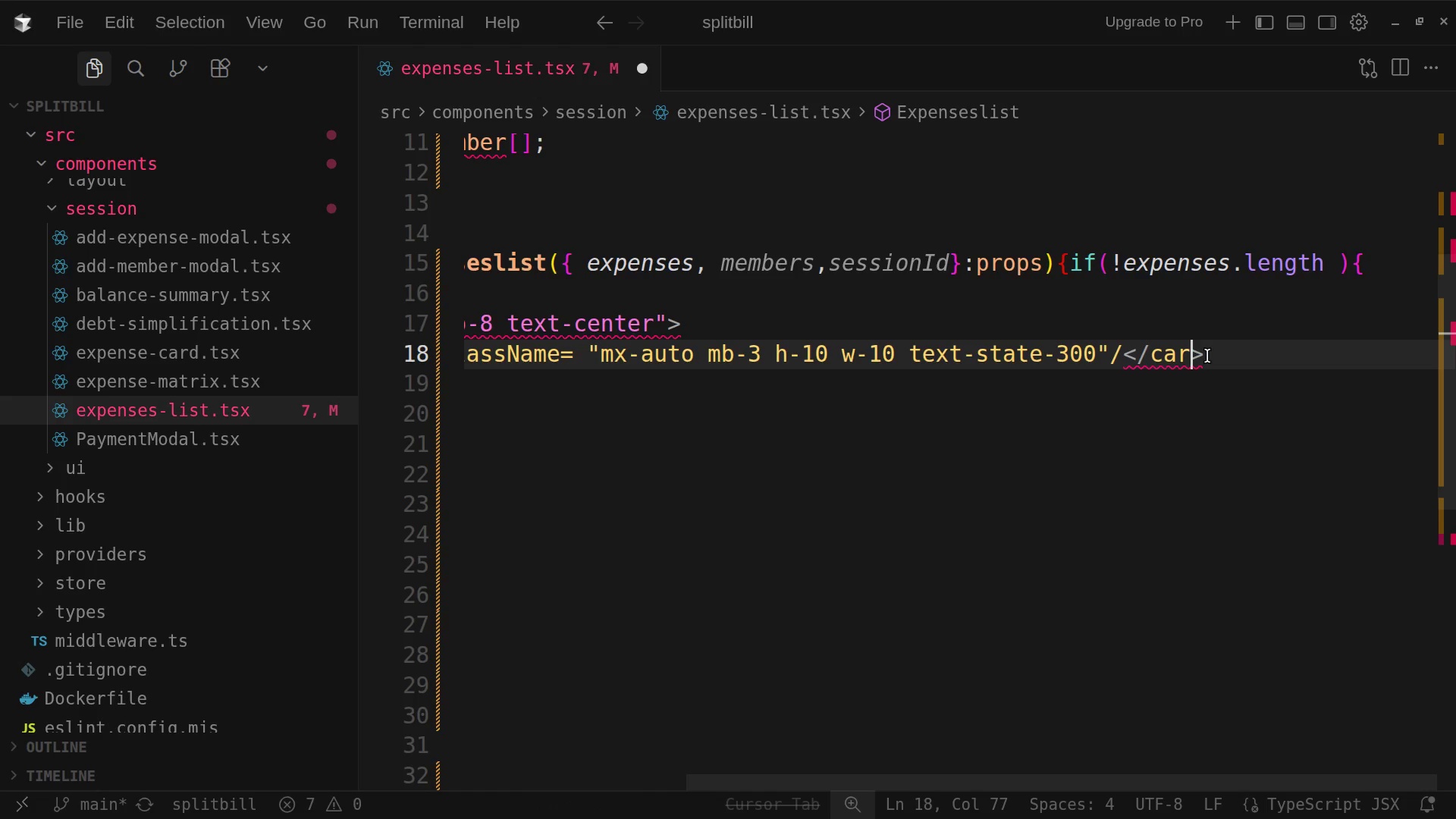 
key(Backspace)
 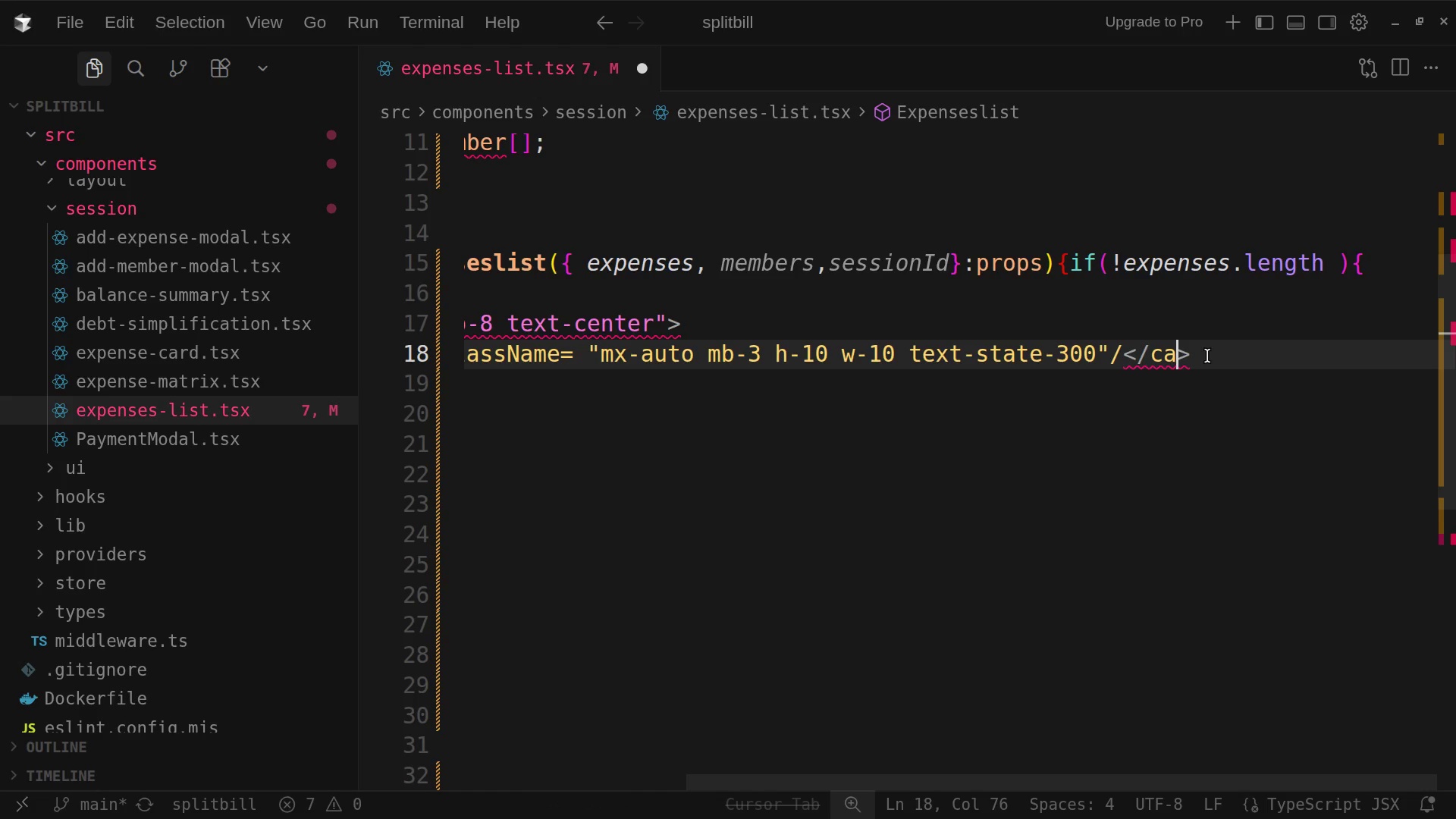 
key(Backspace)
 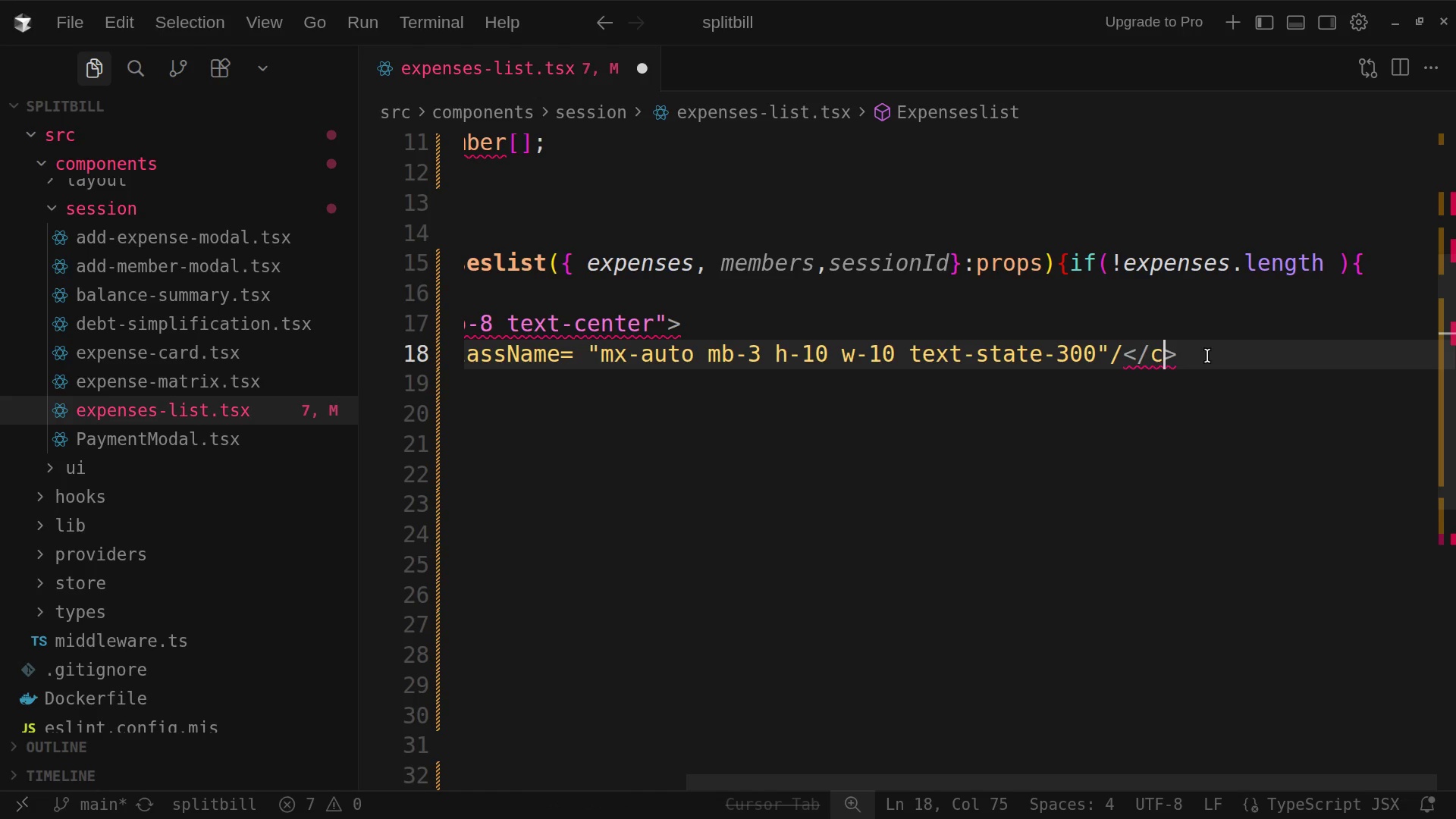 
key(Backspace)
 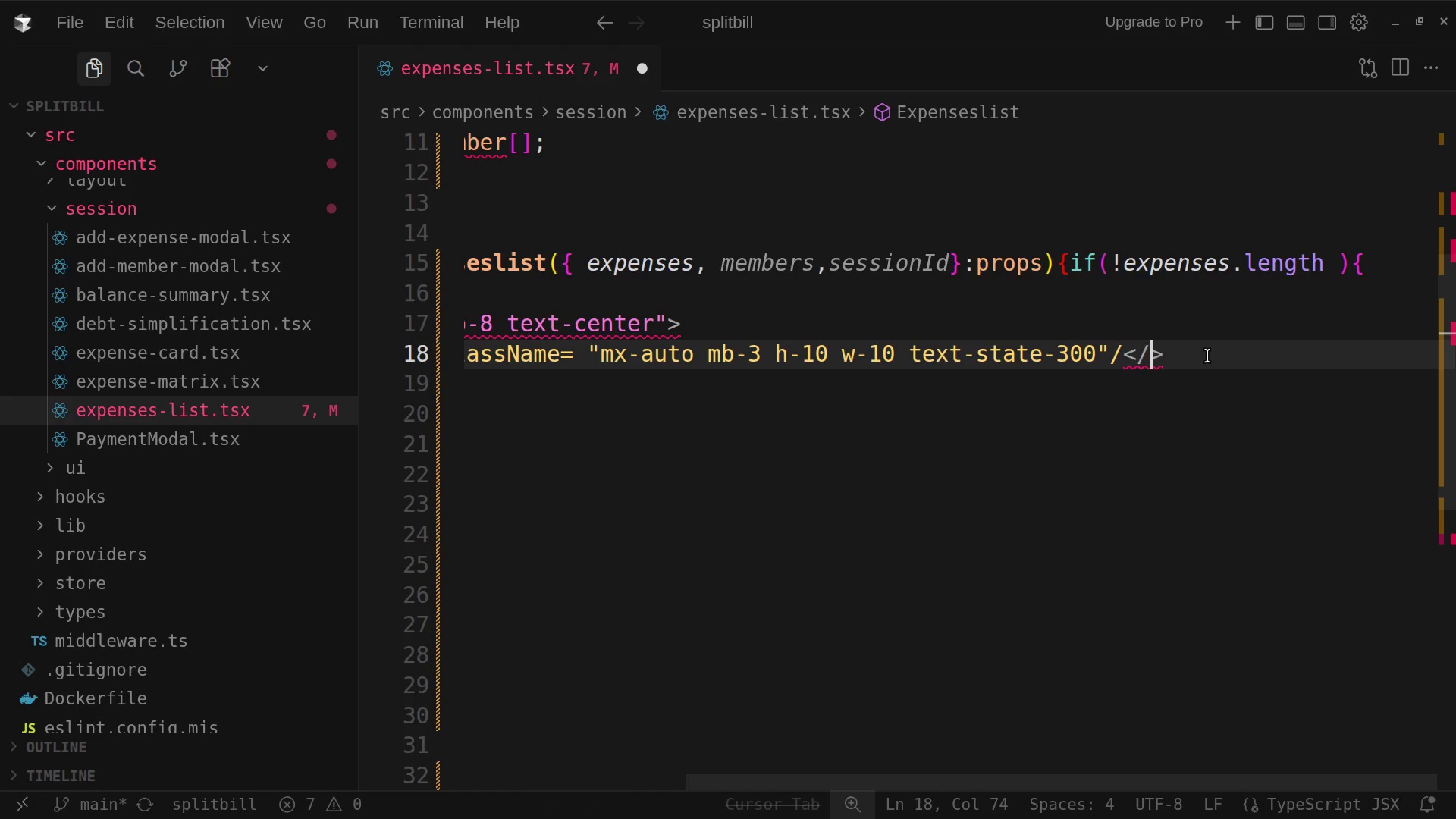 
key(Backspace)
 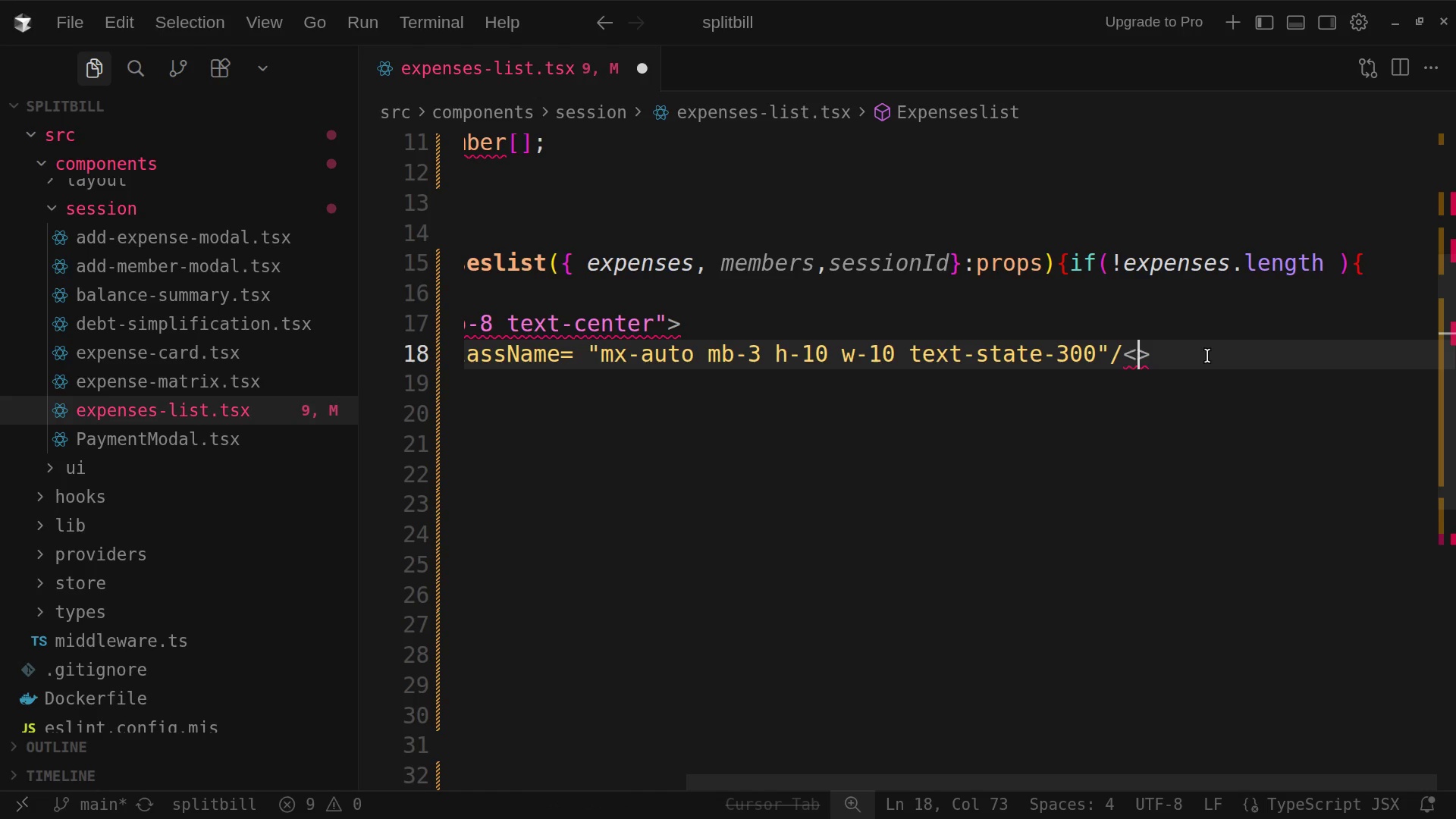 
key(Backspace)
 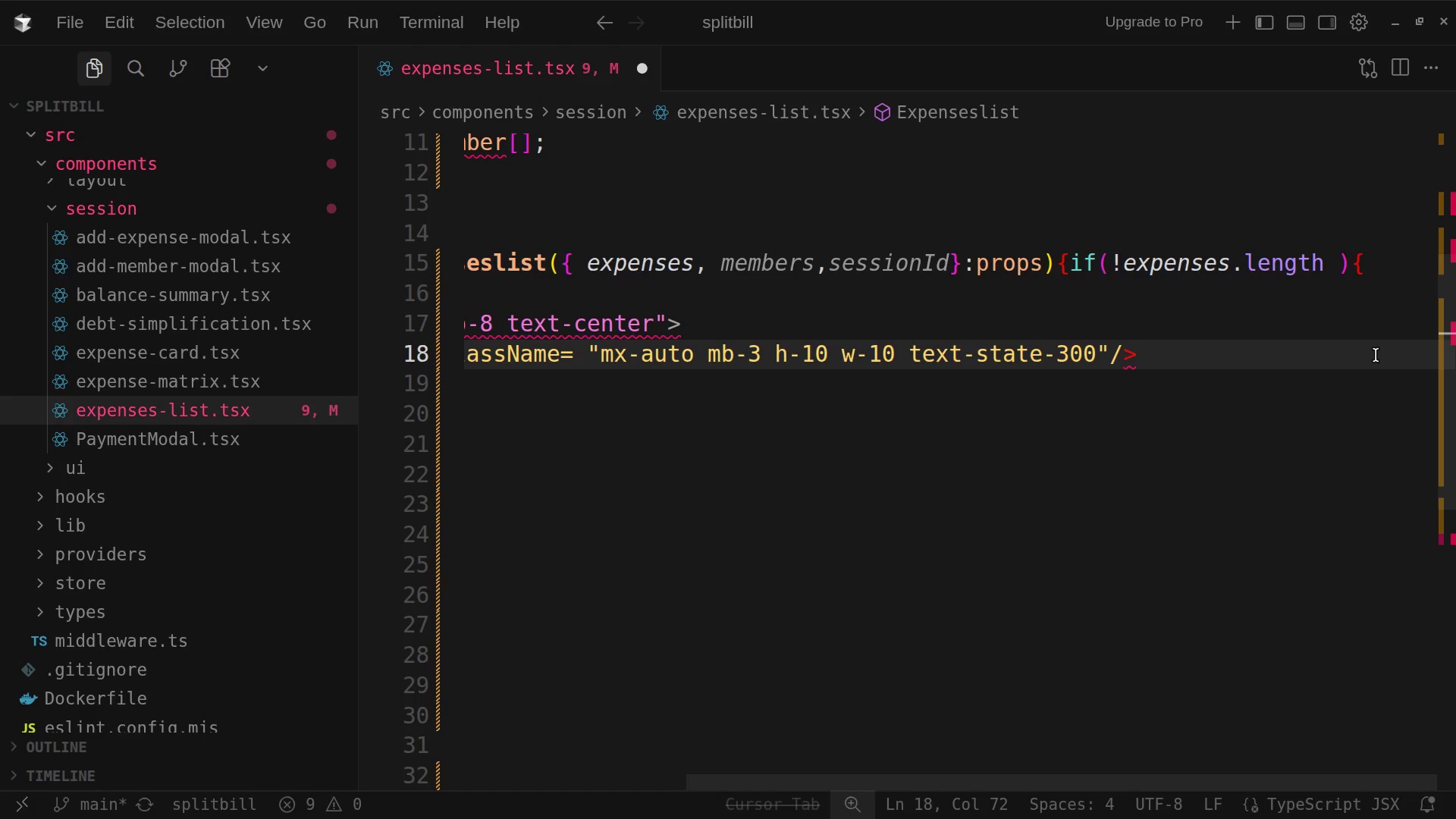 
wait(12.95)
 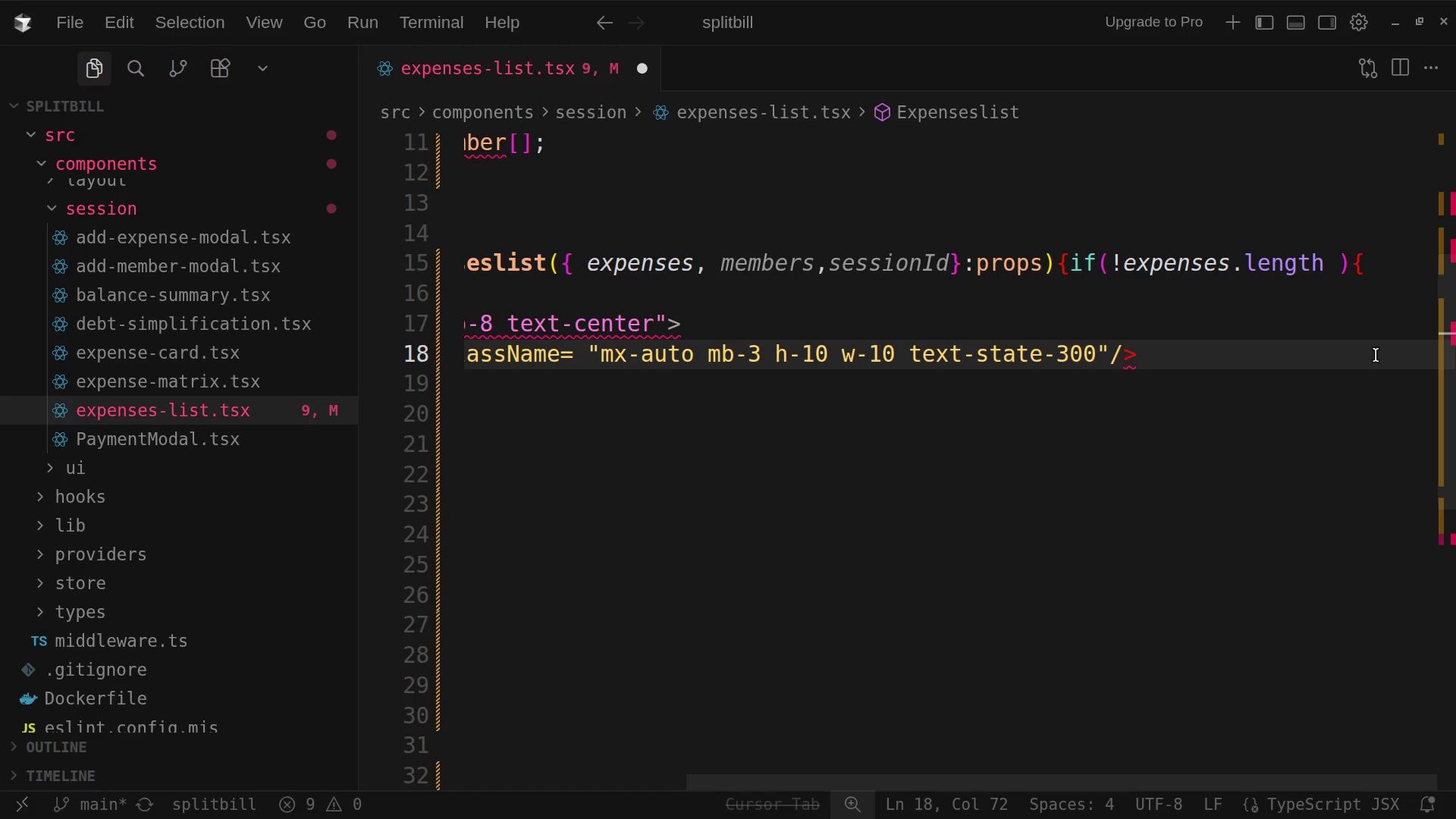 
left_click([1154, 358])
 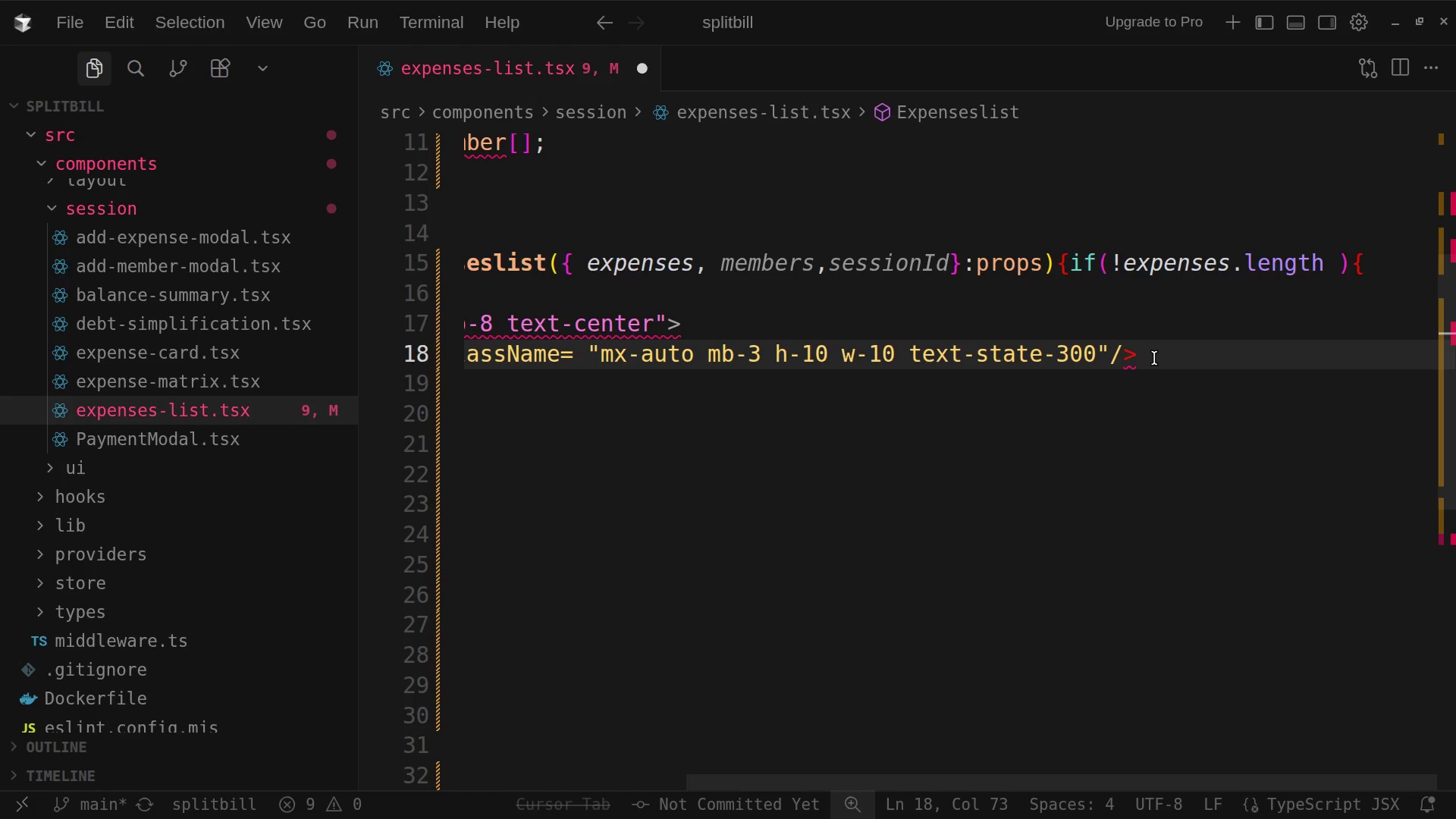 
key(Enter)
 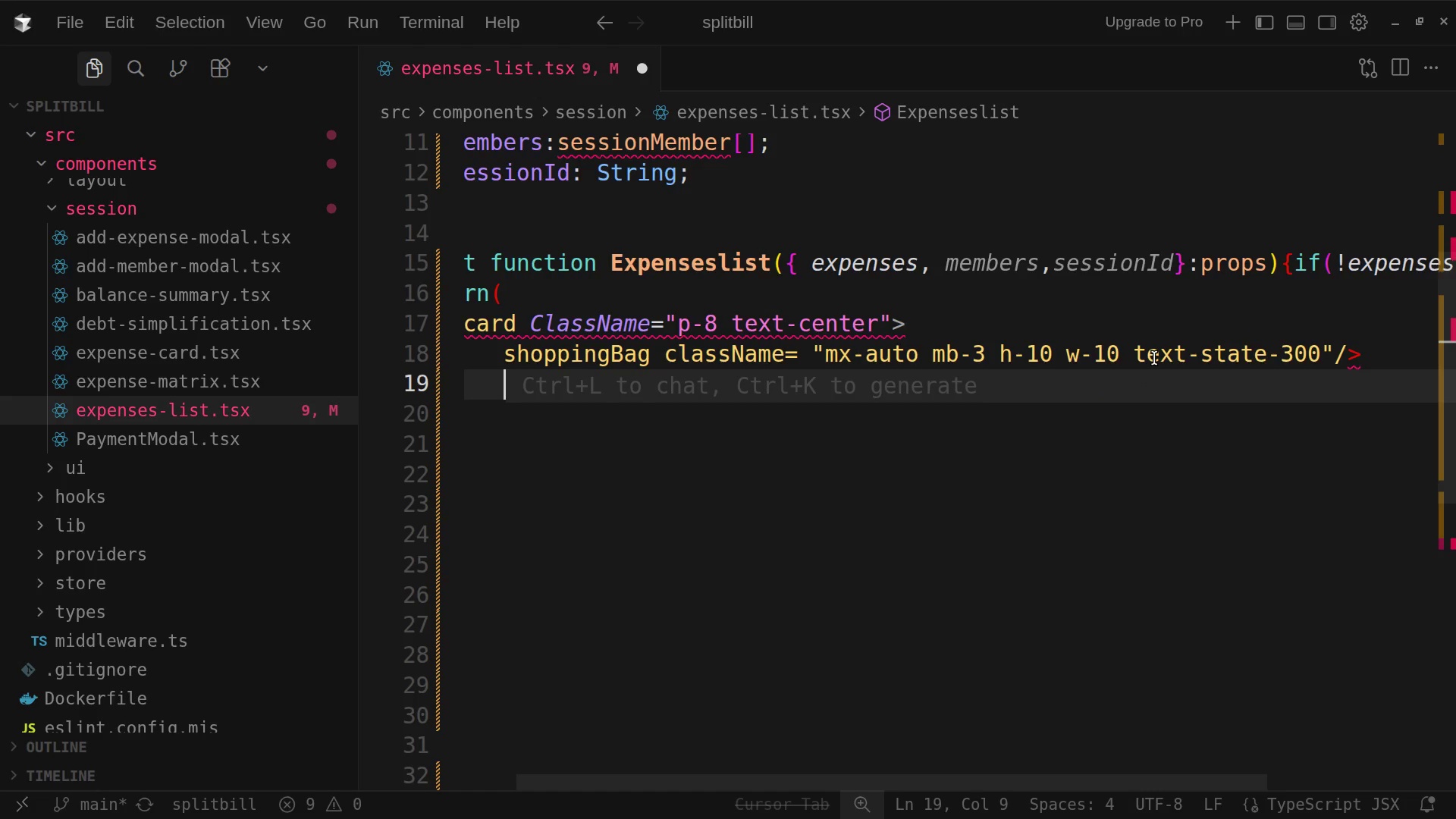 
key(Shift+Comma)
 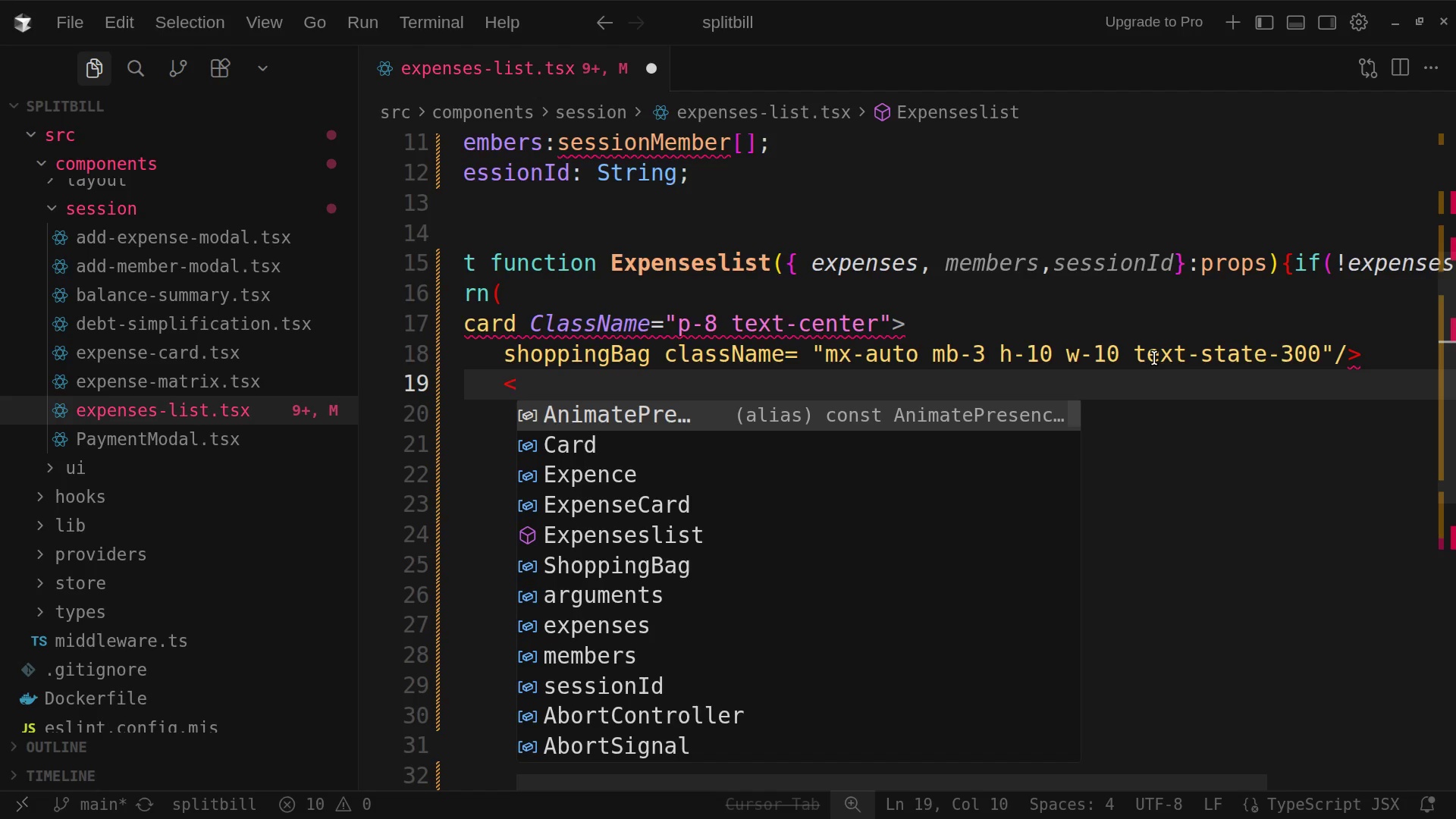 
type(p class N)
 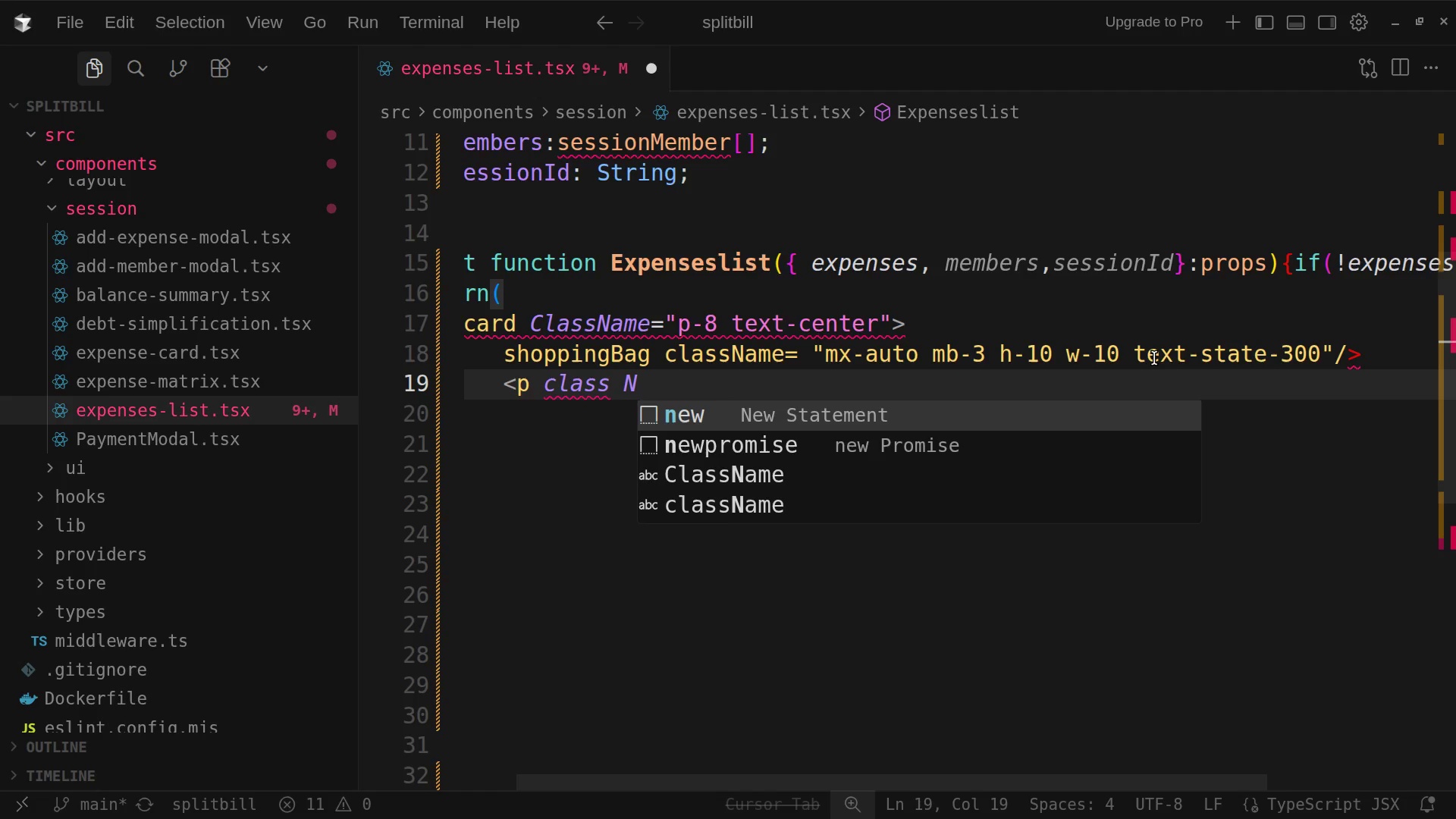 
wait(6.01)
 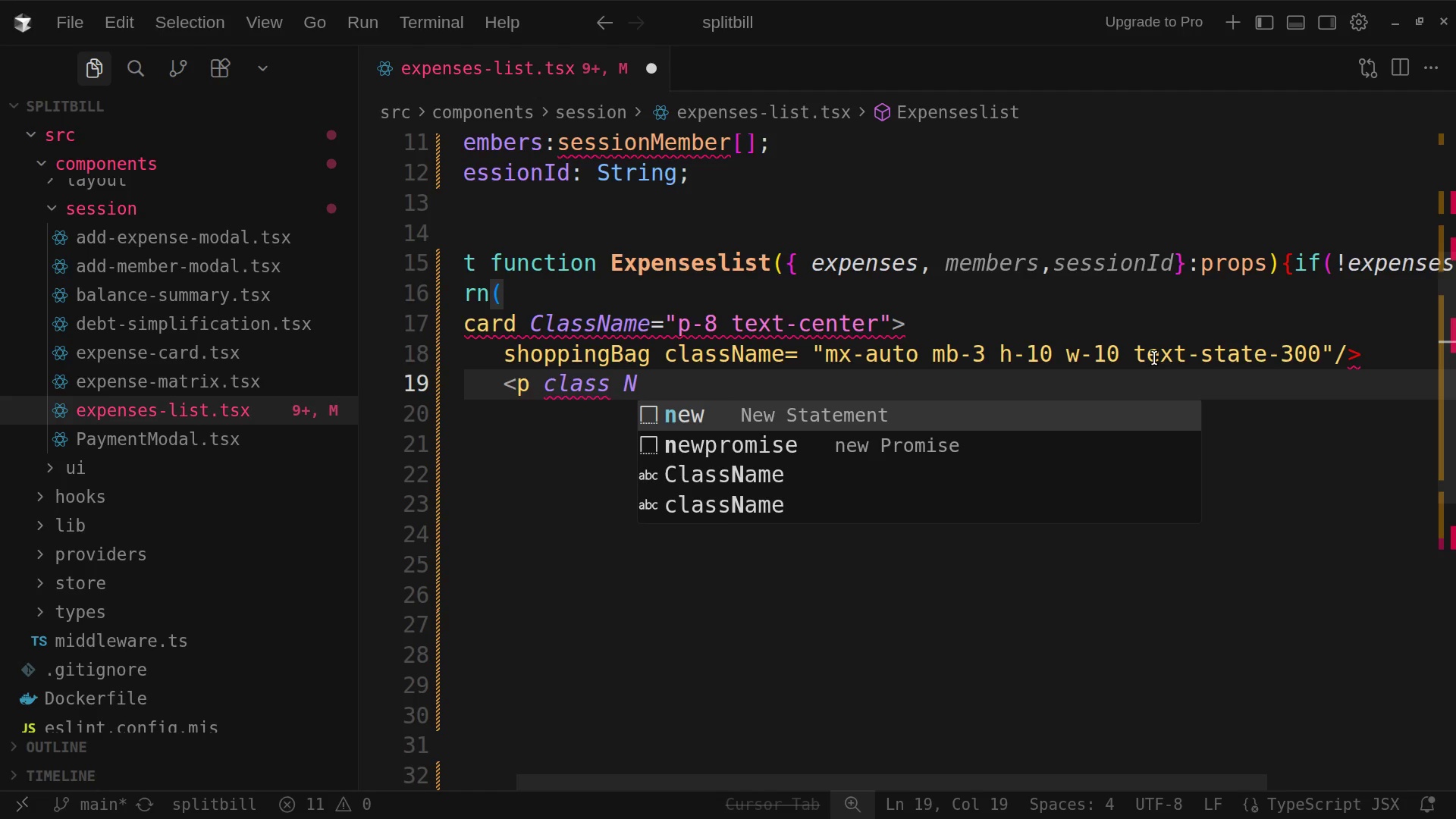 
type(ame)
 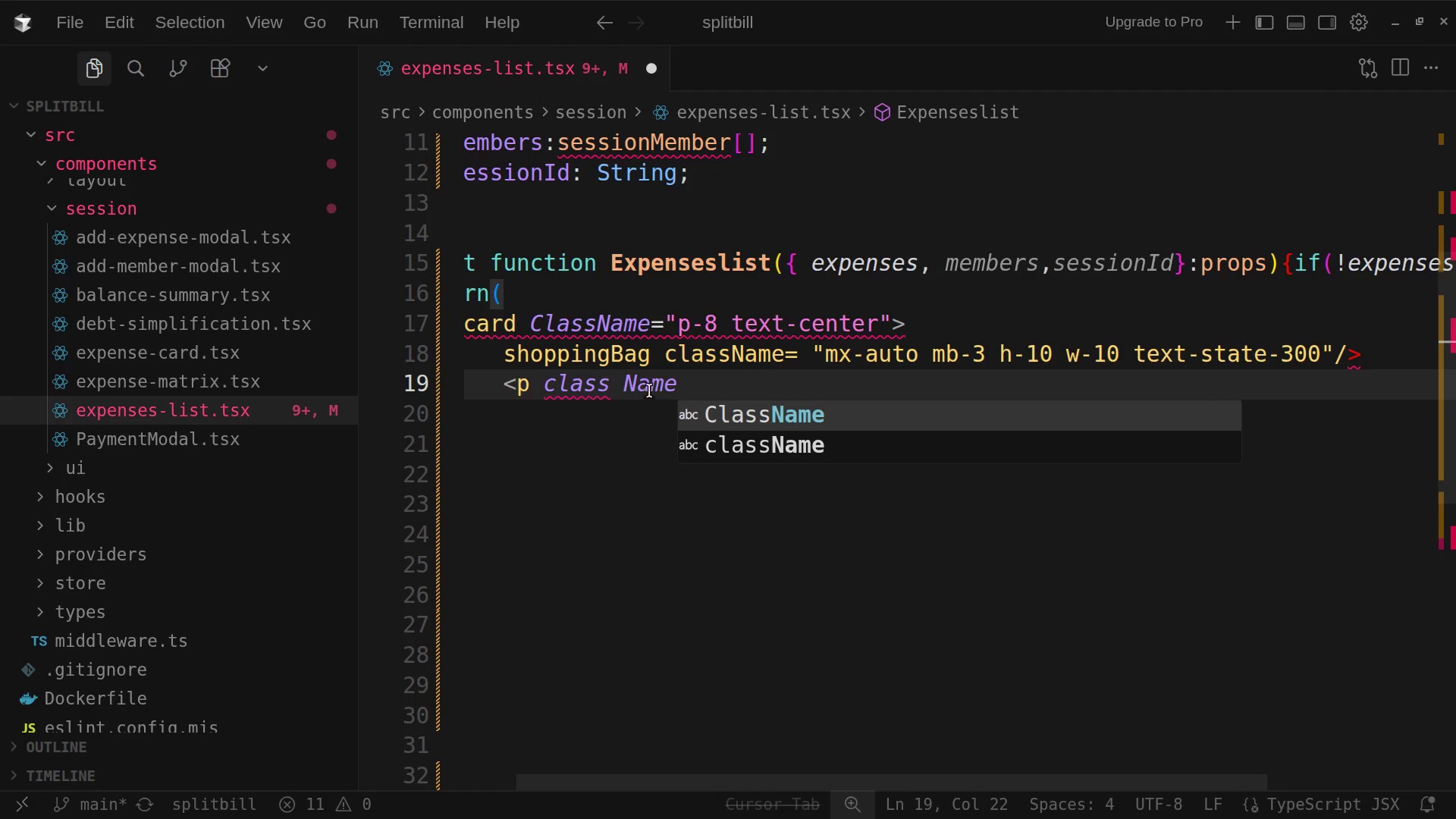 
left_click([631, 383])
 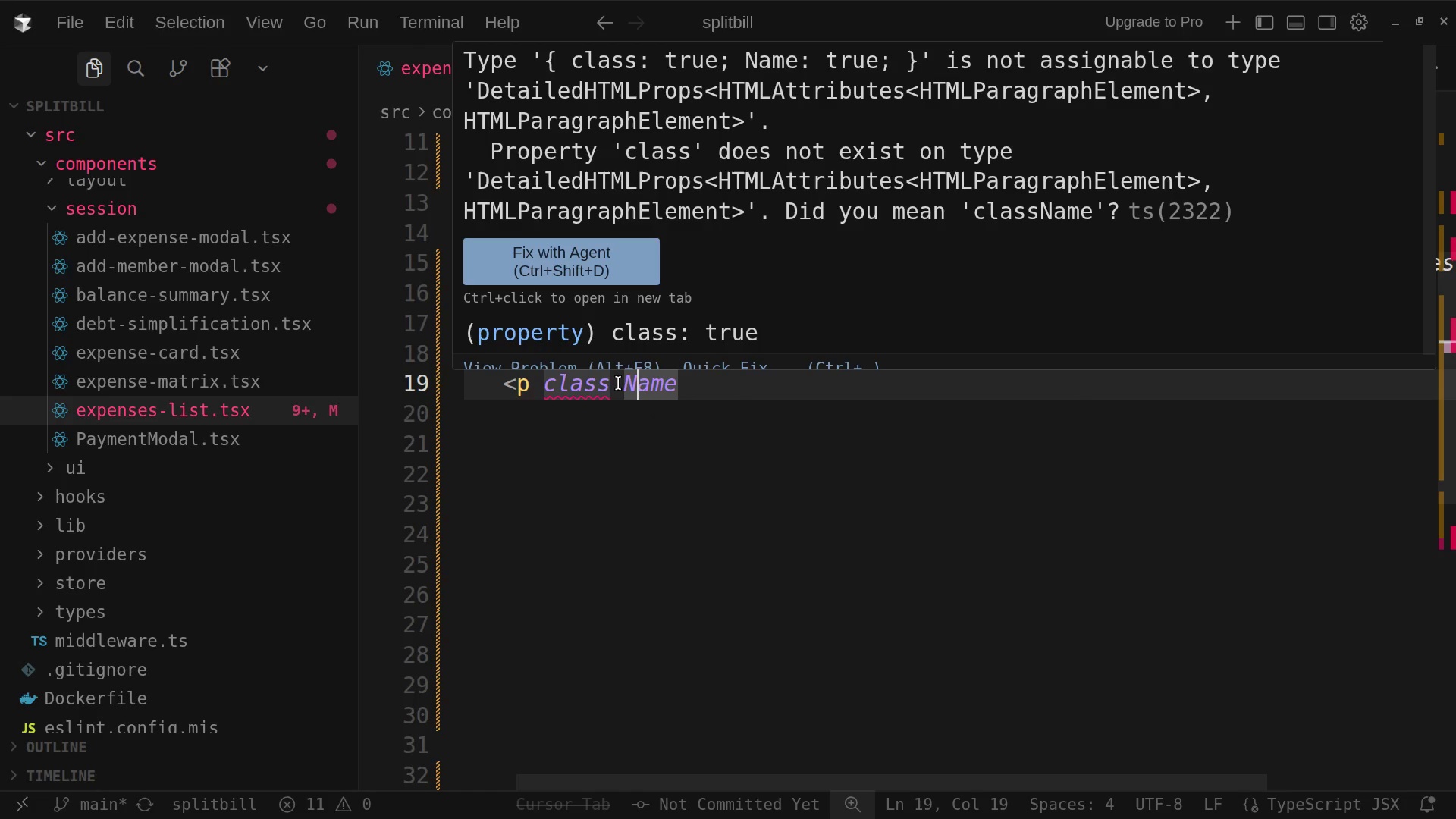 
left_click([620, 383])
 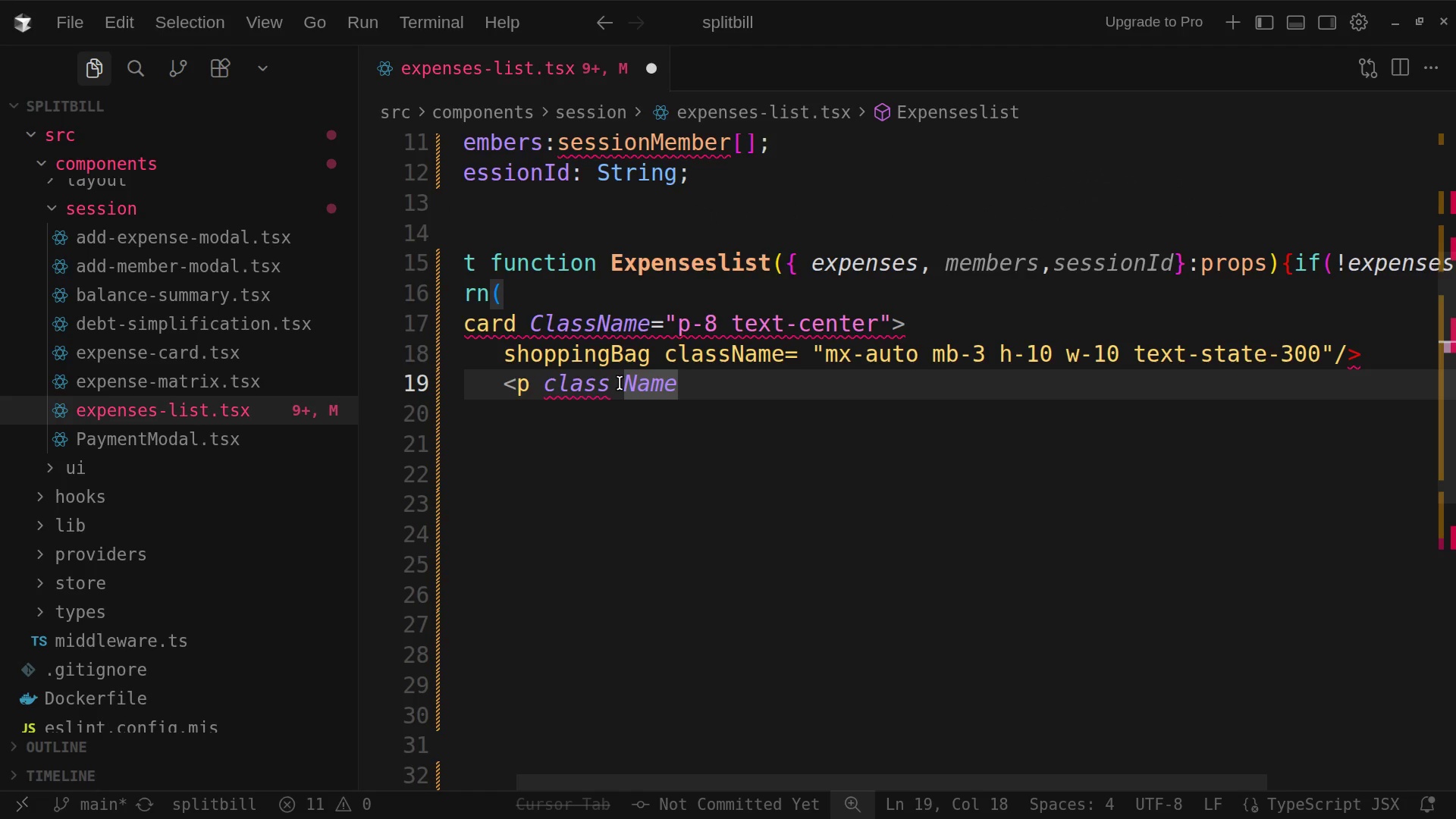 
key(Backspace)
 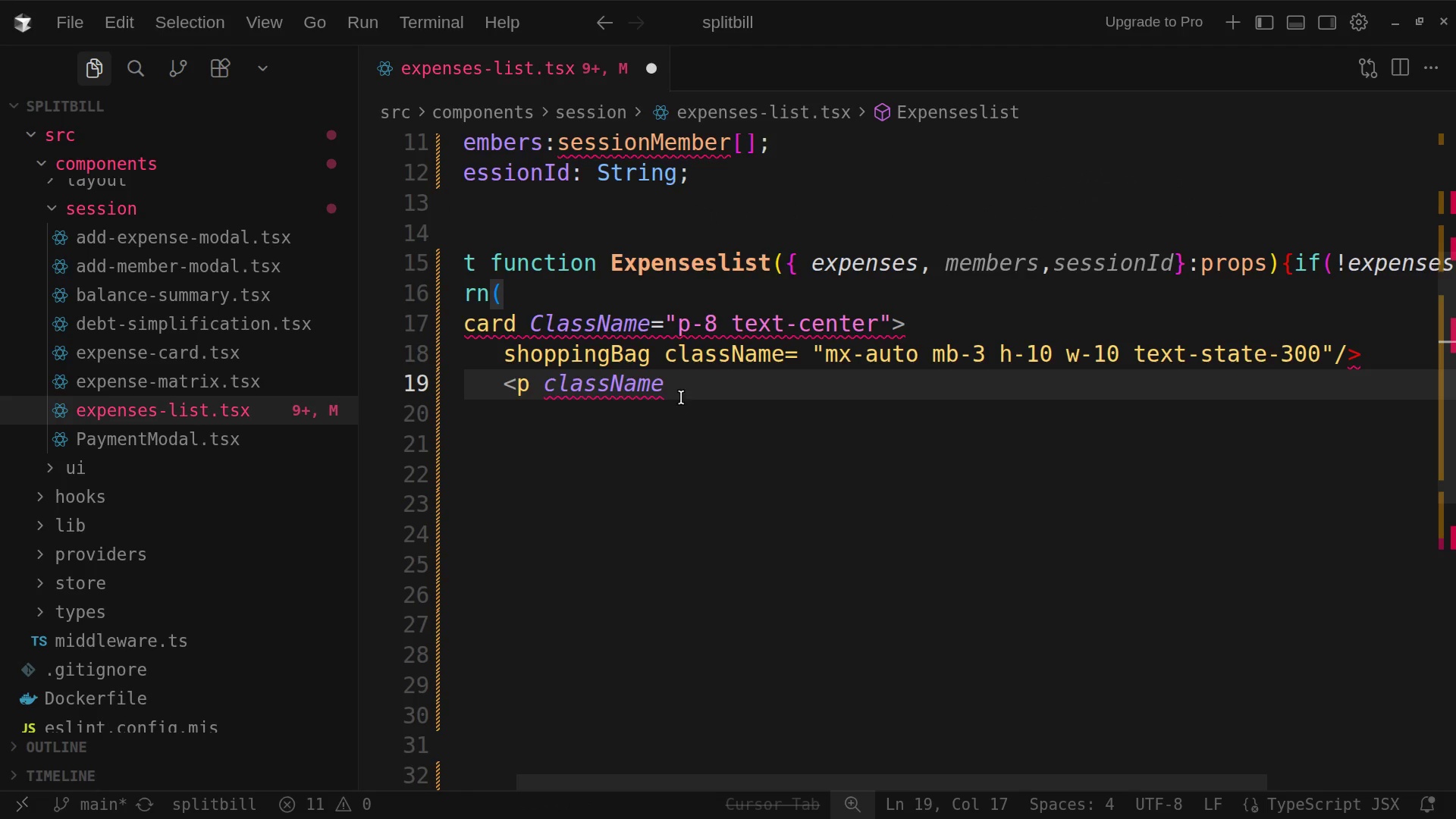 
left_click([678, 391])
 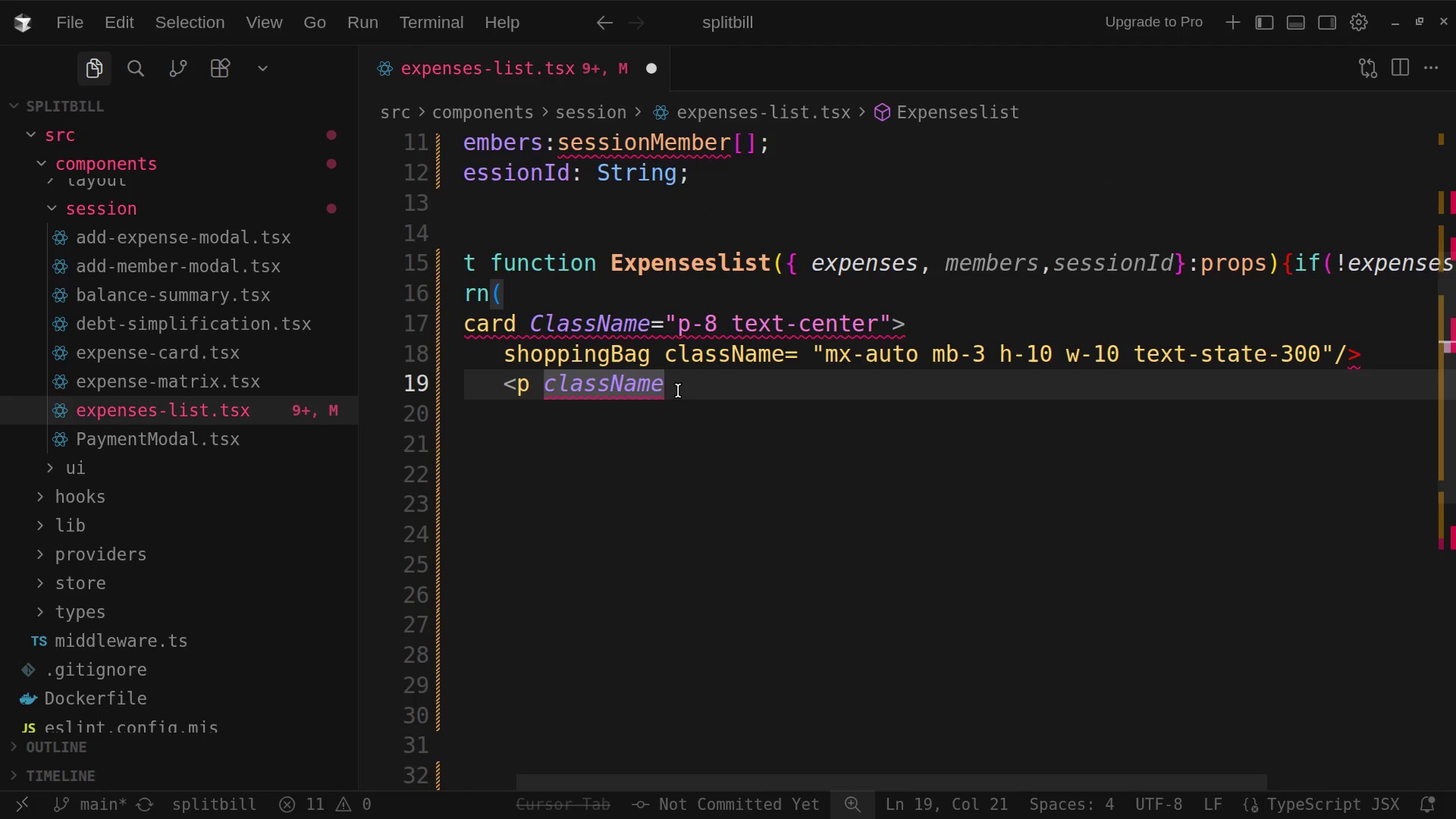 
wait(5.29)
 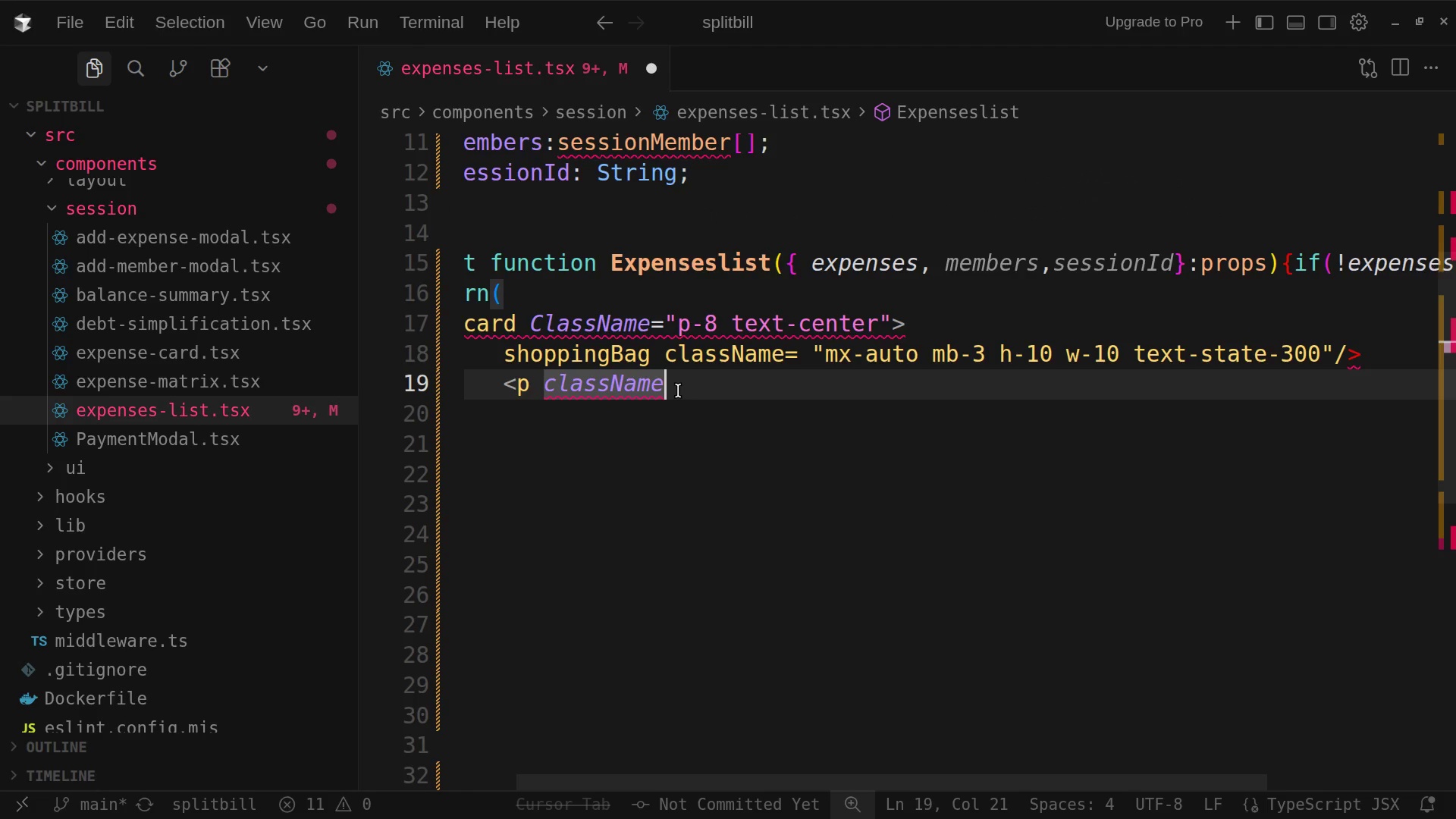 
key(Equal)
 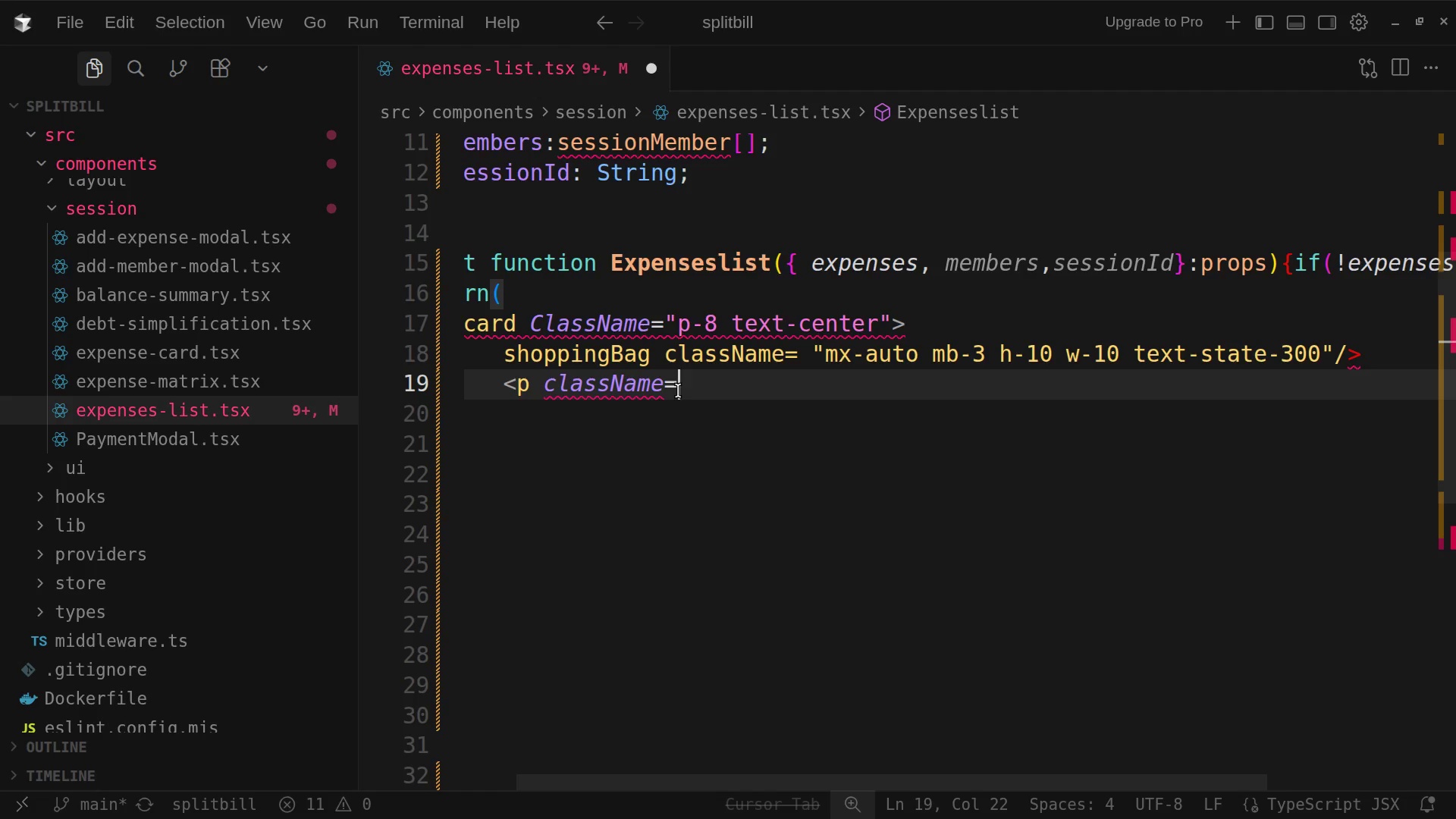 
type("text sum )
 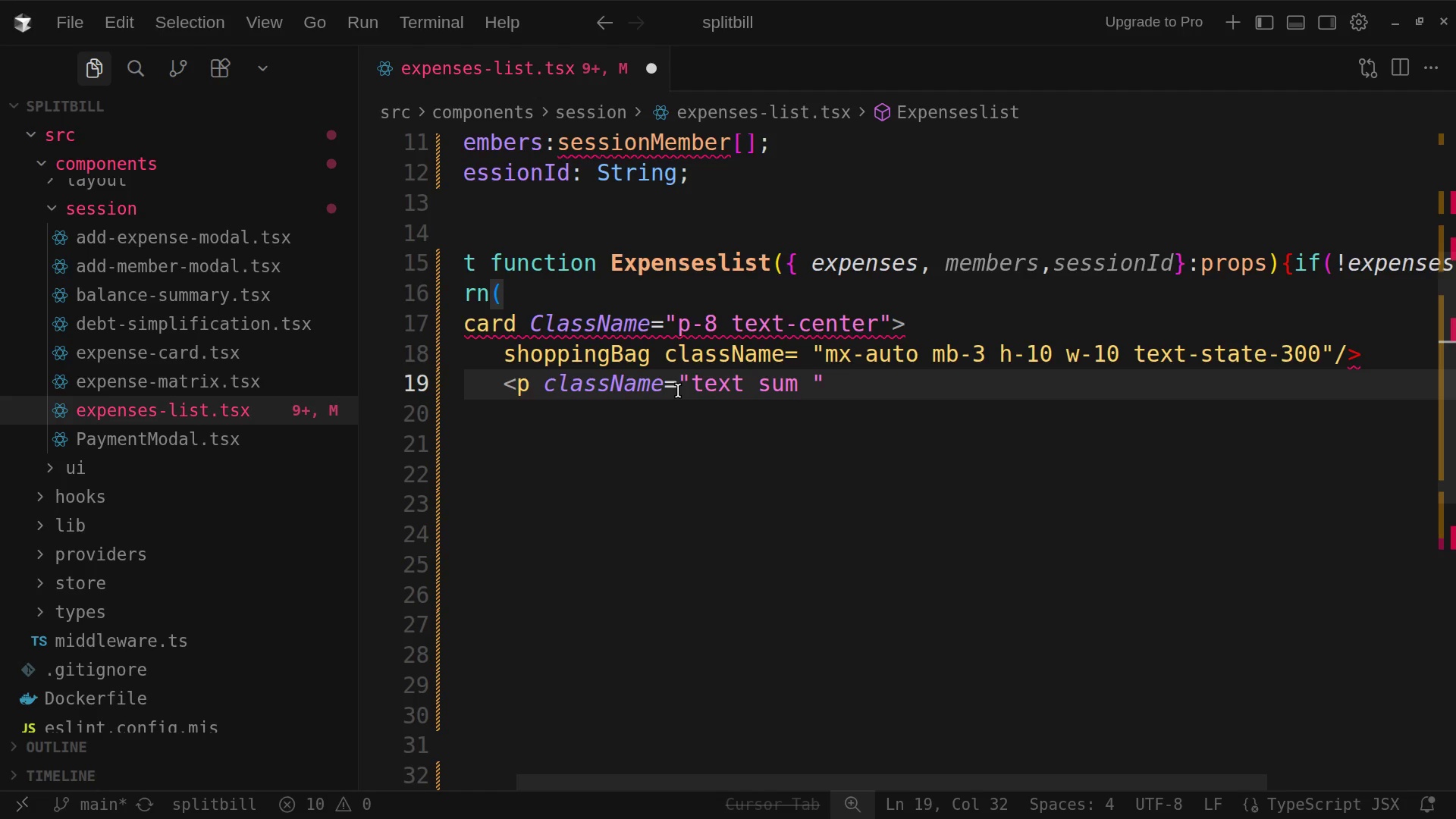 
key(Backspace)
 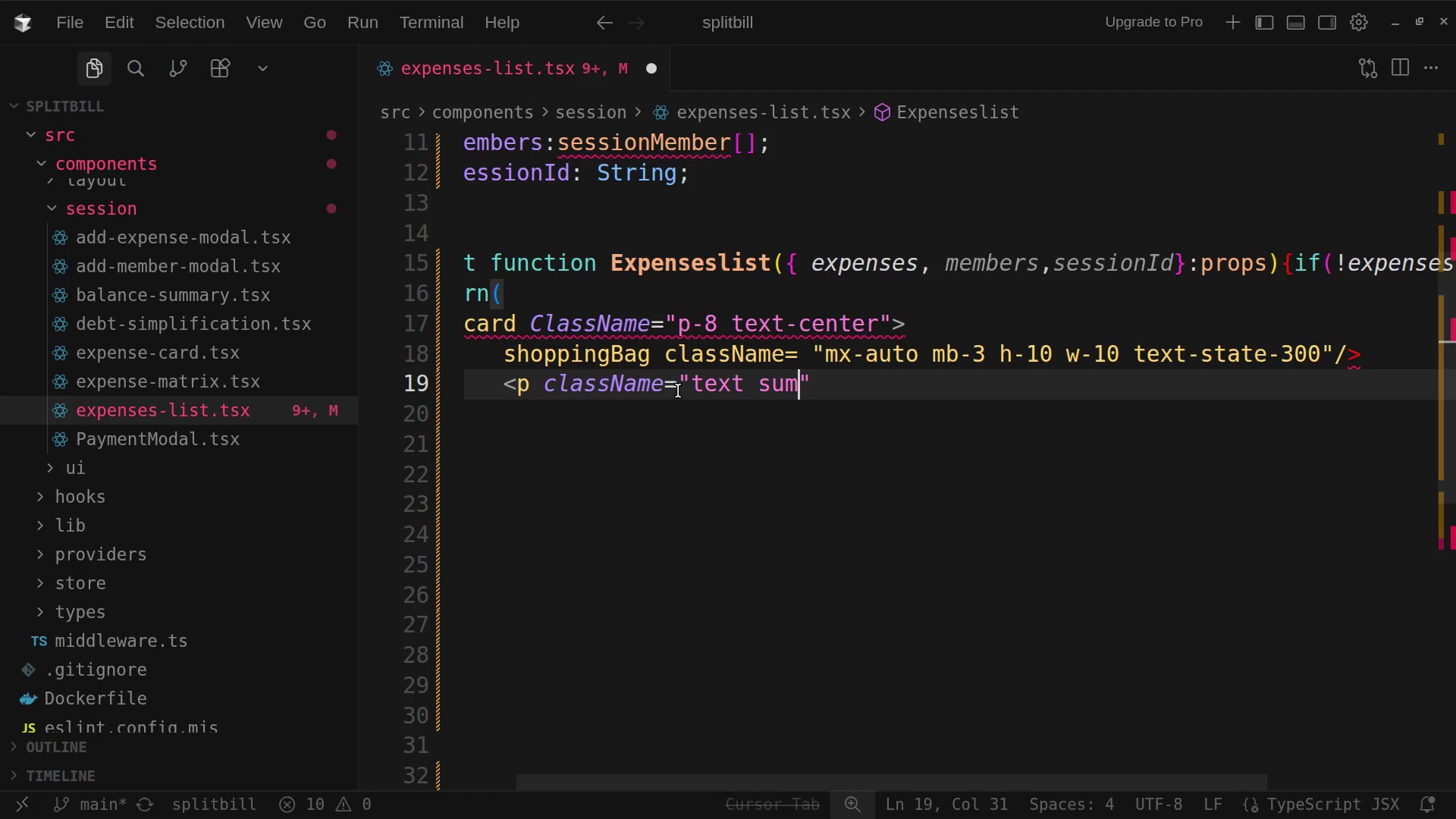 
key(Backspace)
 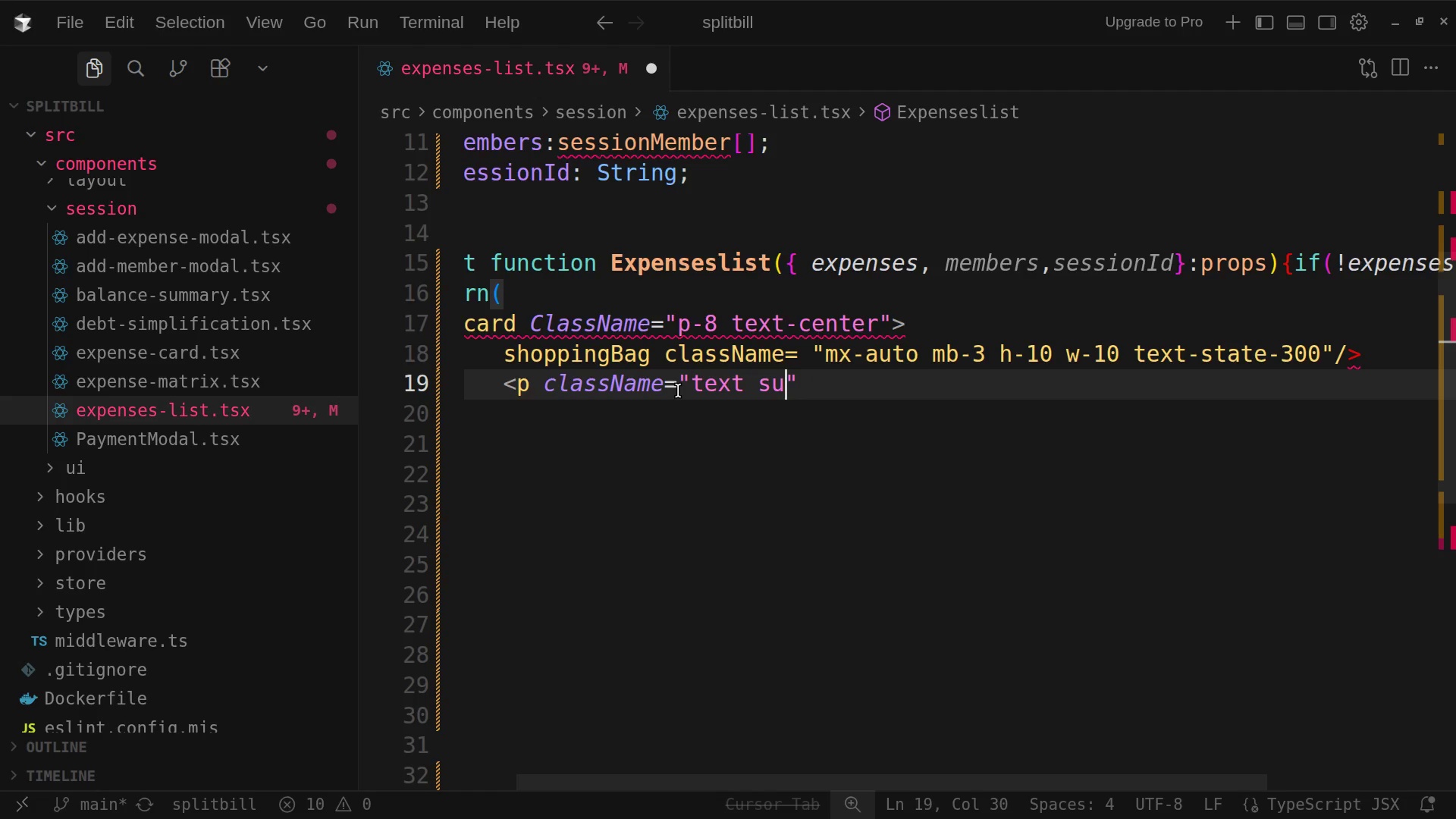 
key(Backspace)
 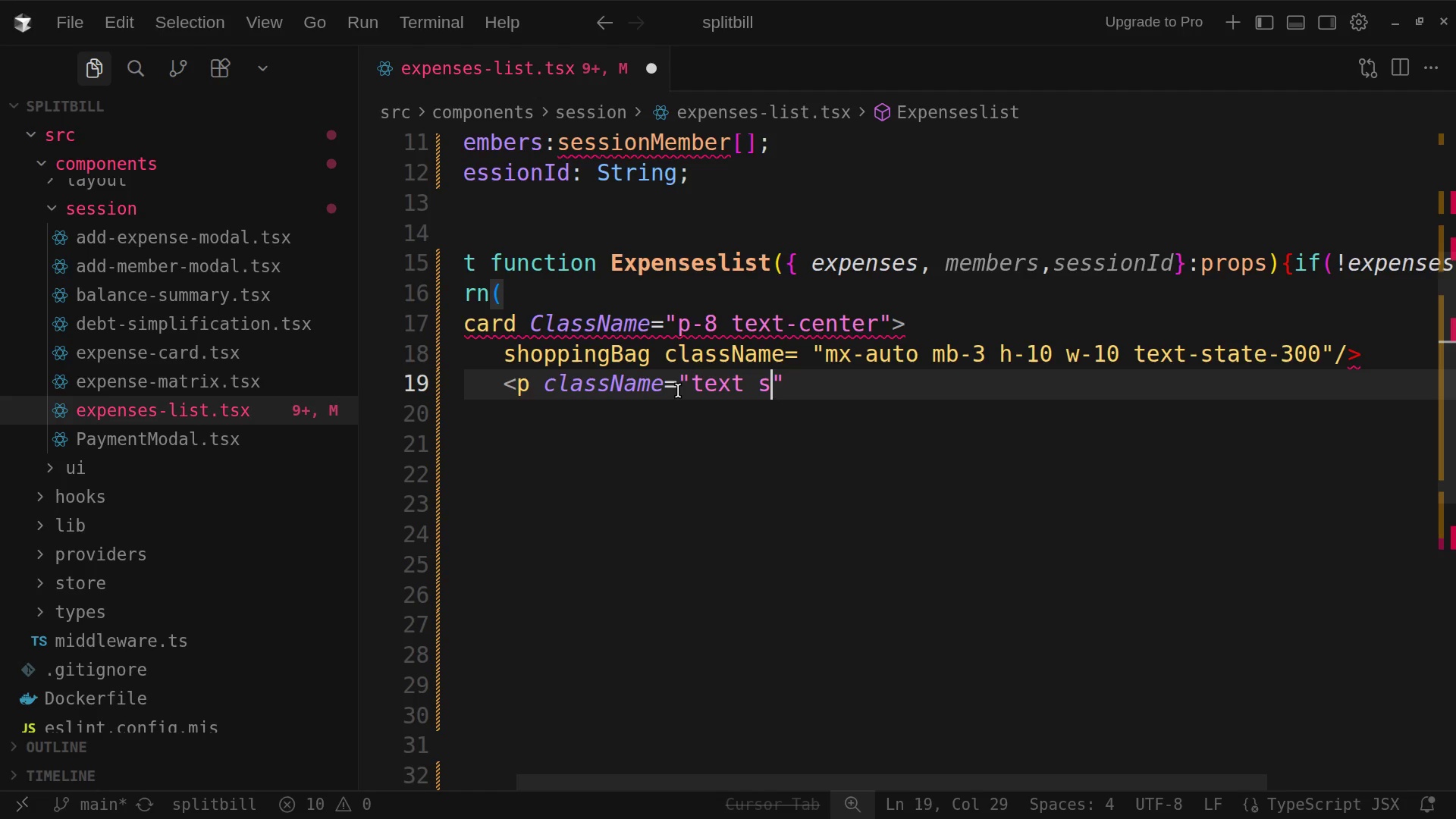 
key(M)
 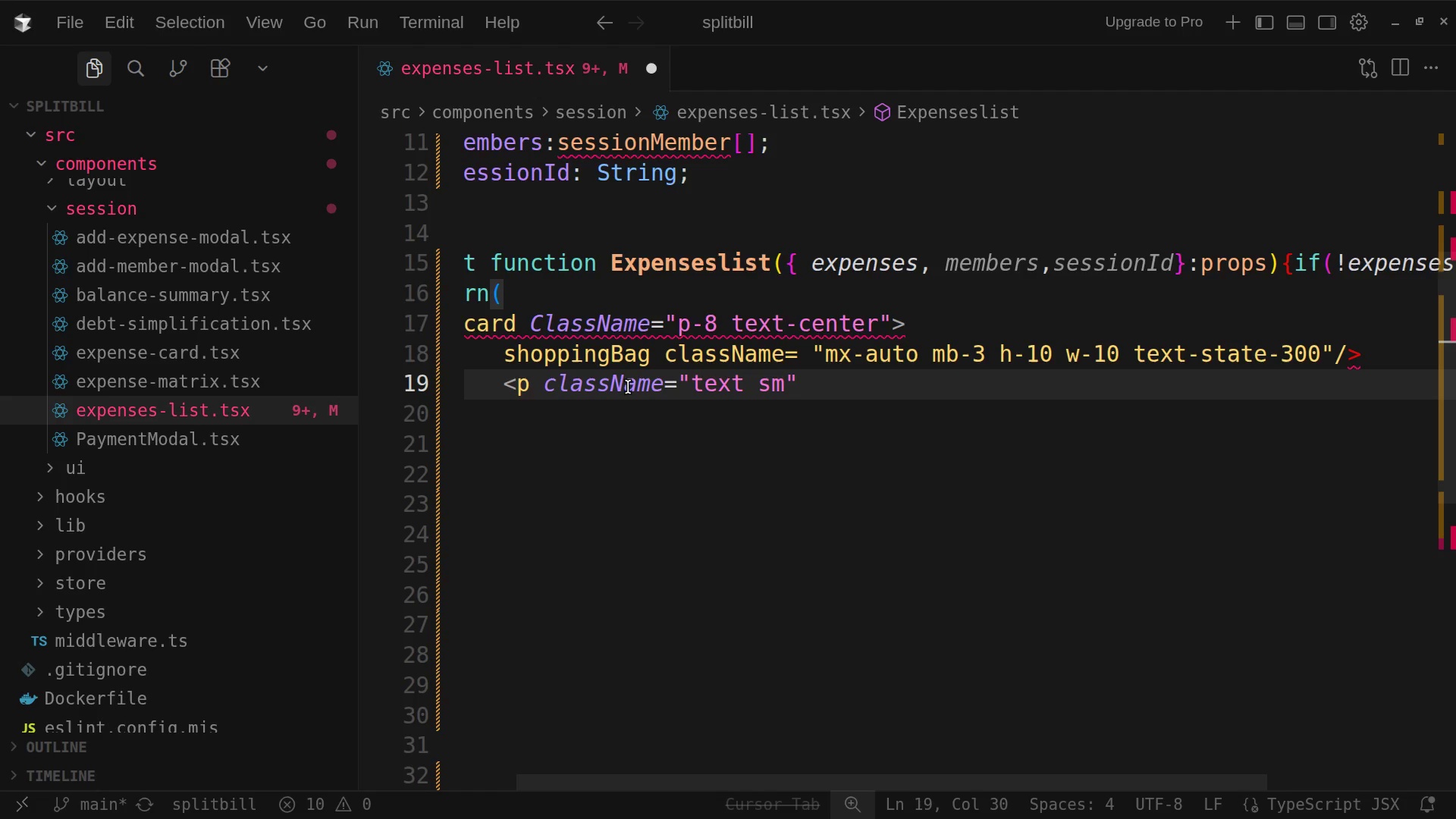 
left_click([758, 382])
 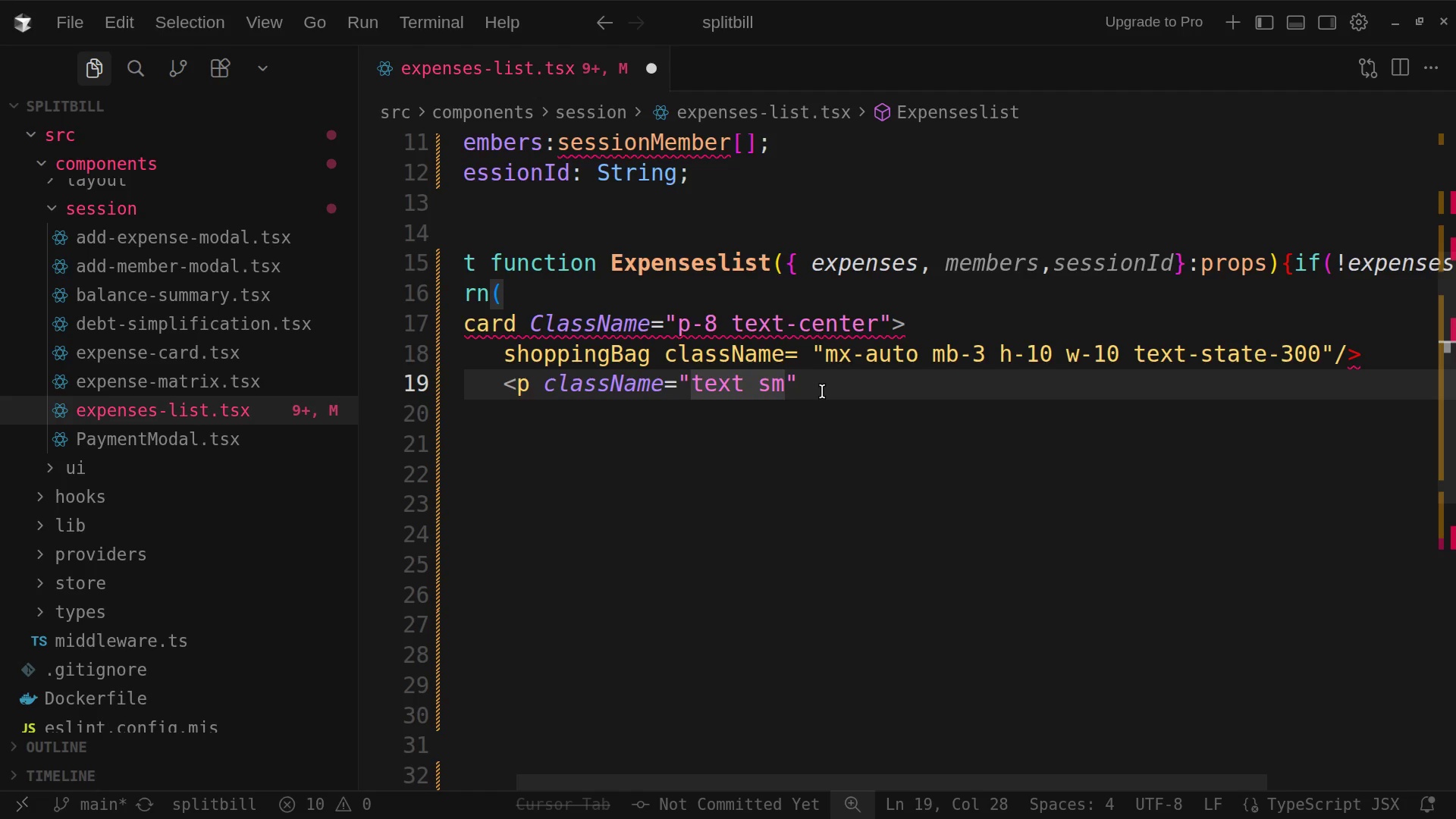 
key(Backspace)
type(-sm)
 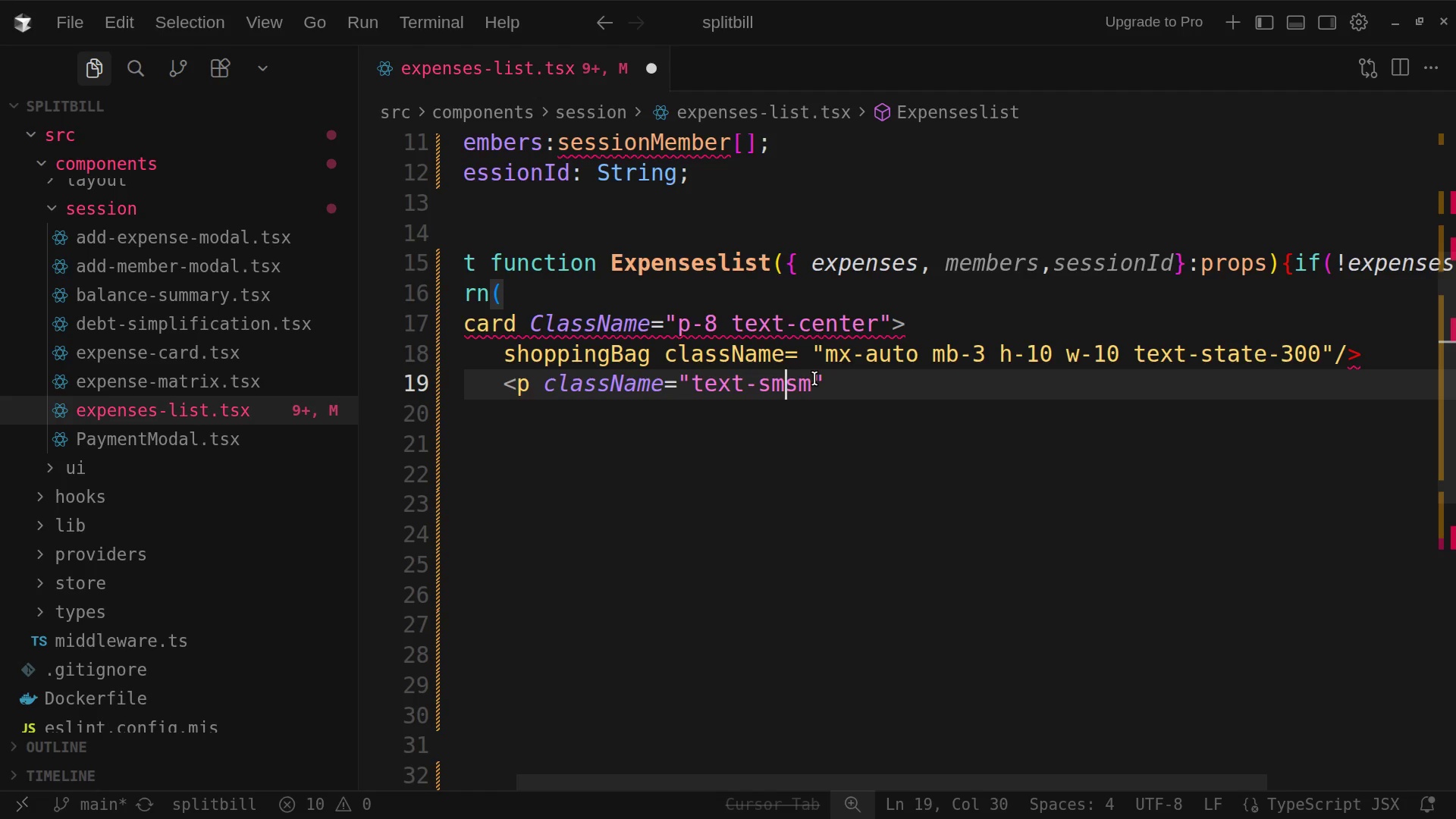 
left_click([814, 378])
 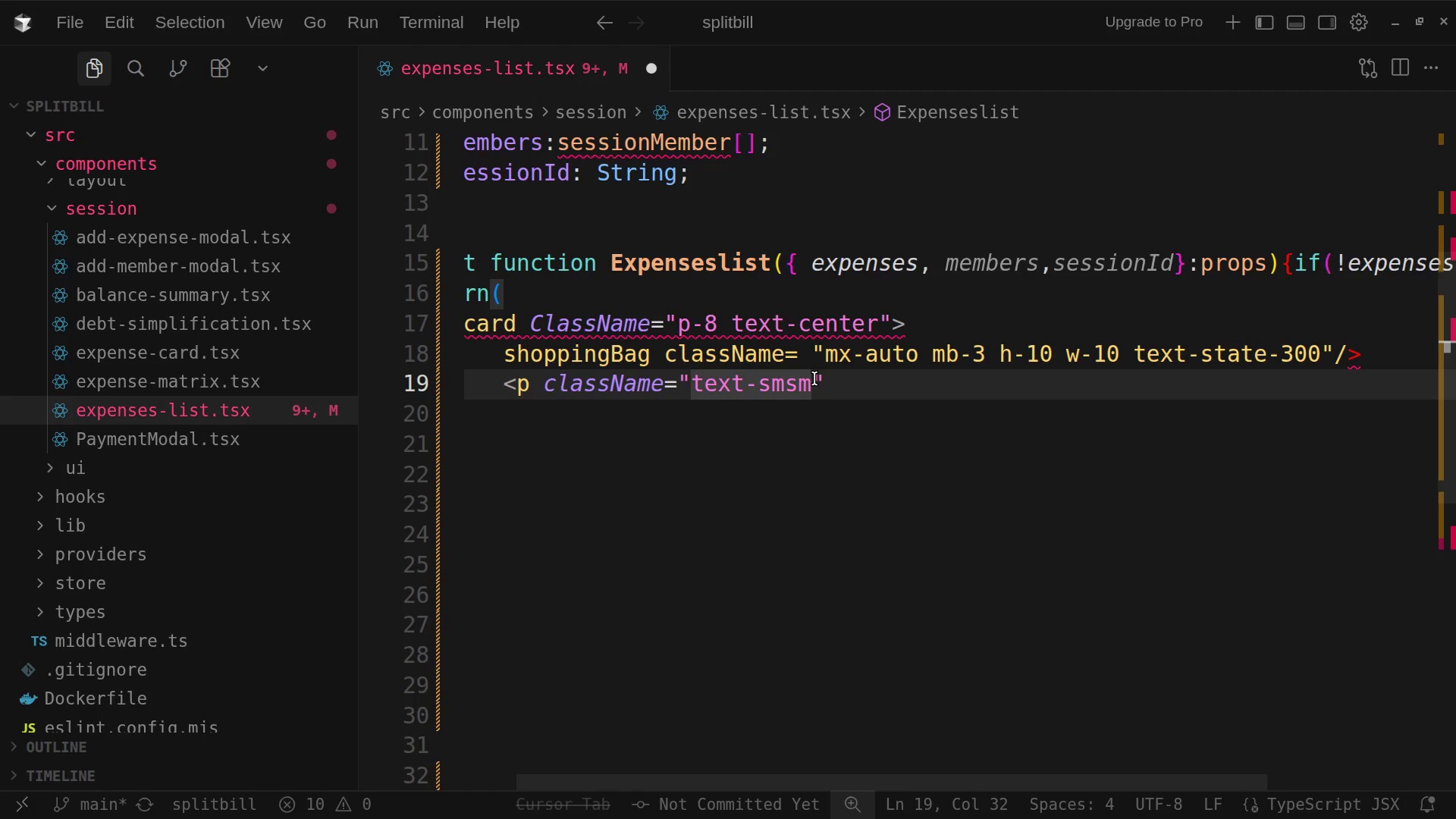 
left_click([814, 378])
 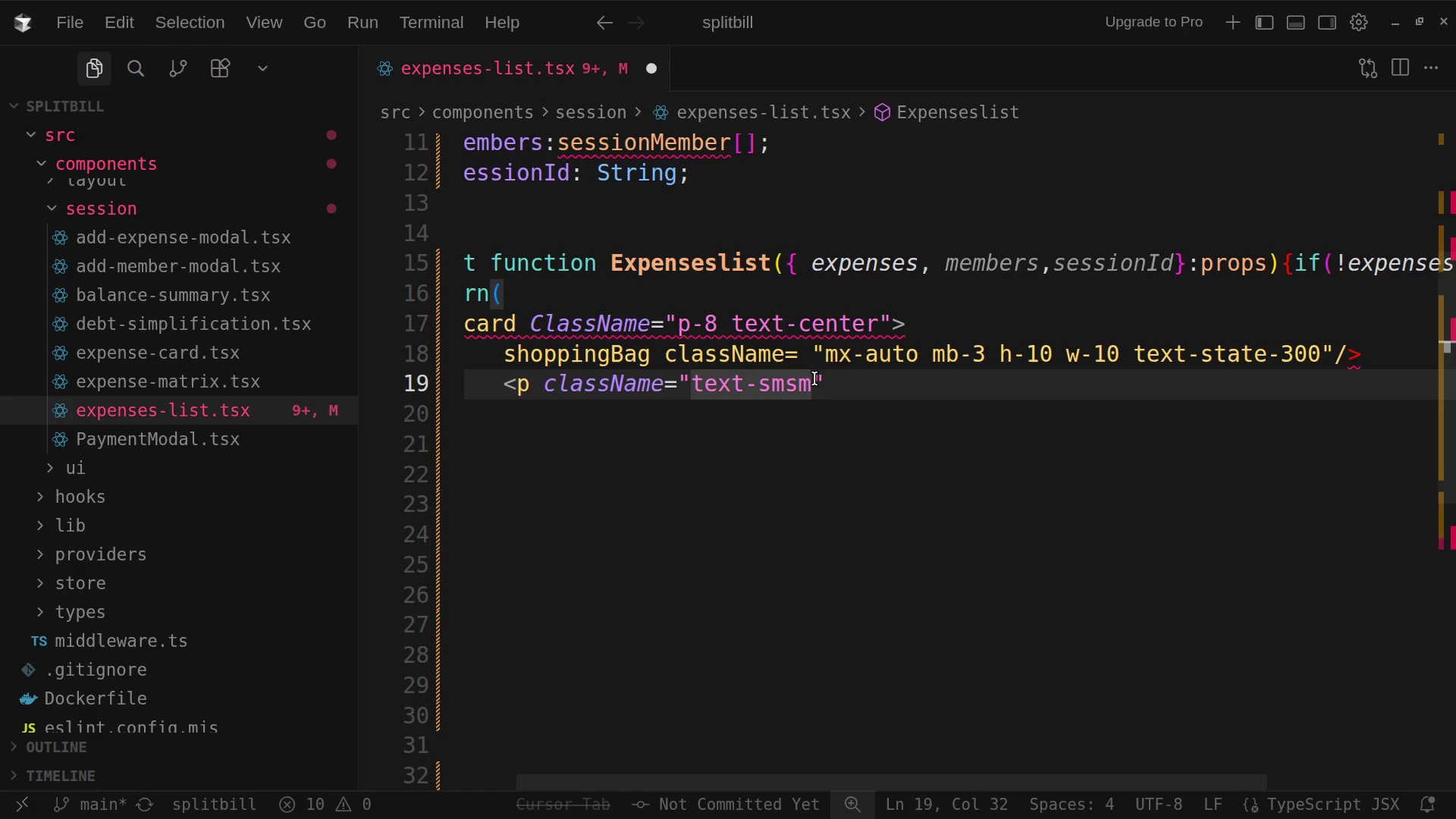 
key(Backspace)
 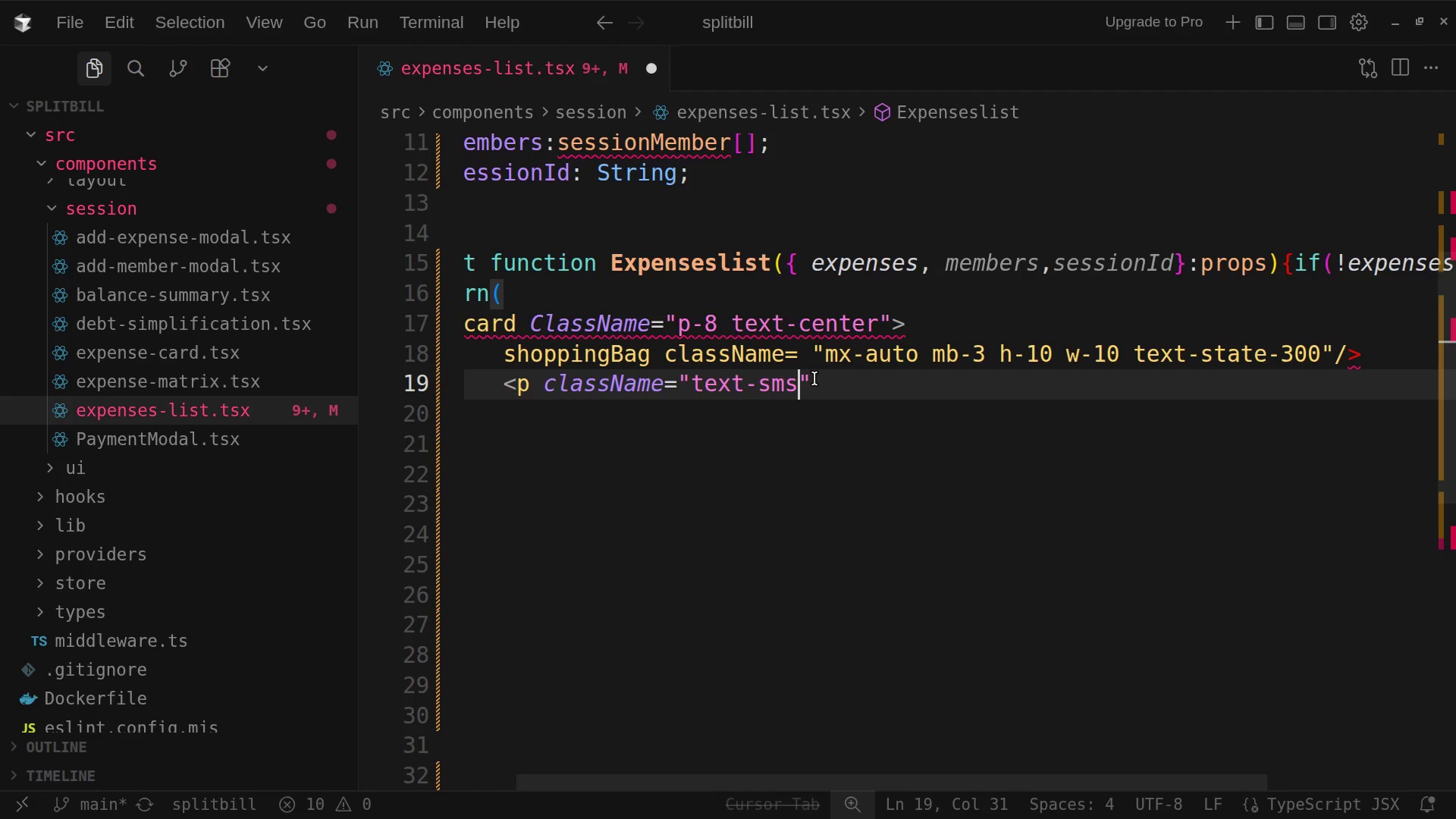 
key(Backspace)
 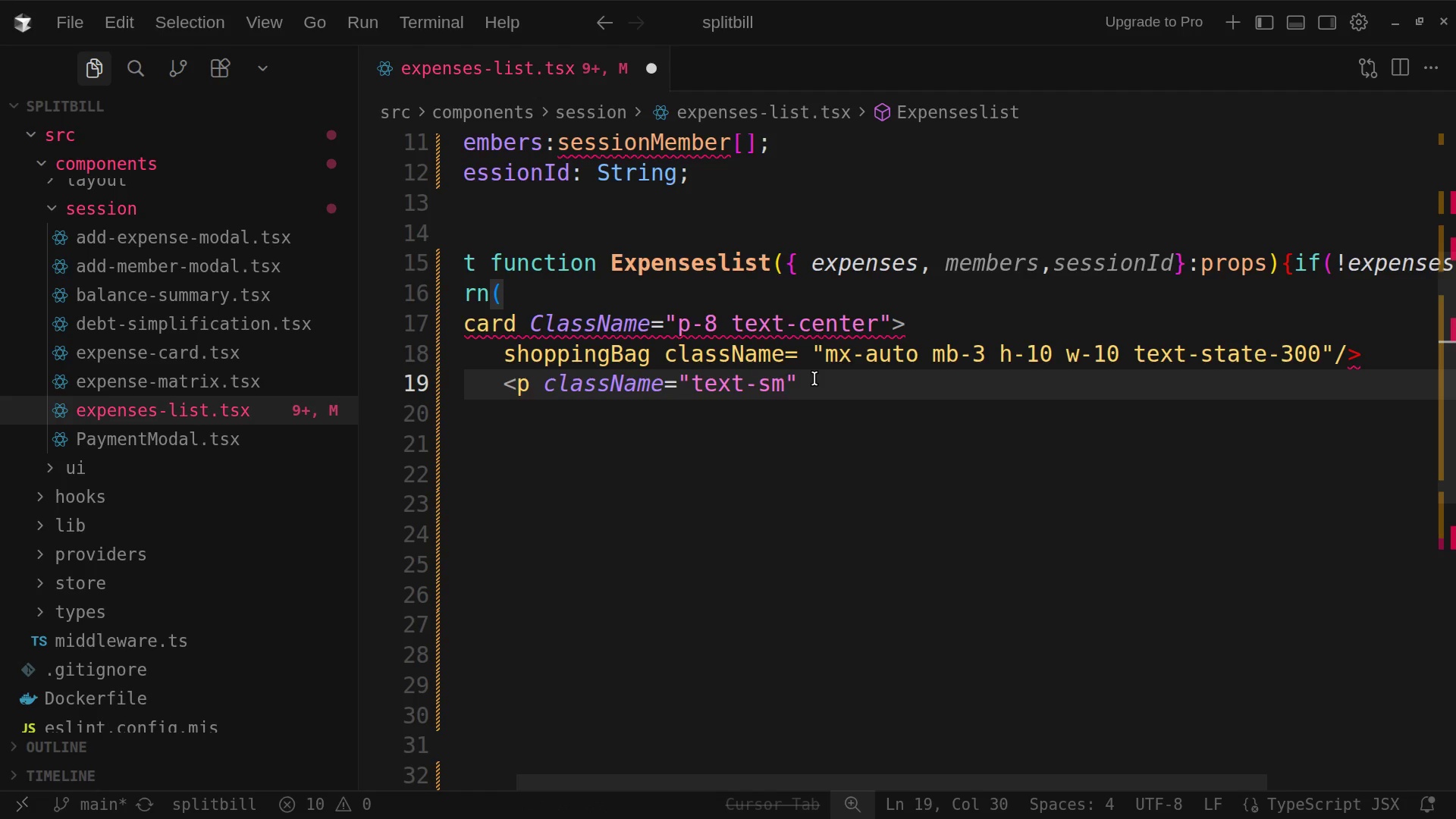 
type( text)
 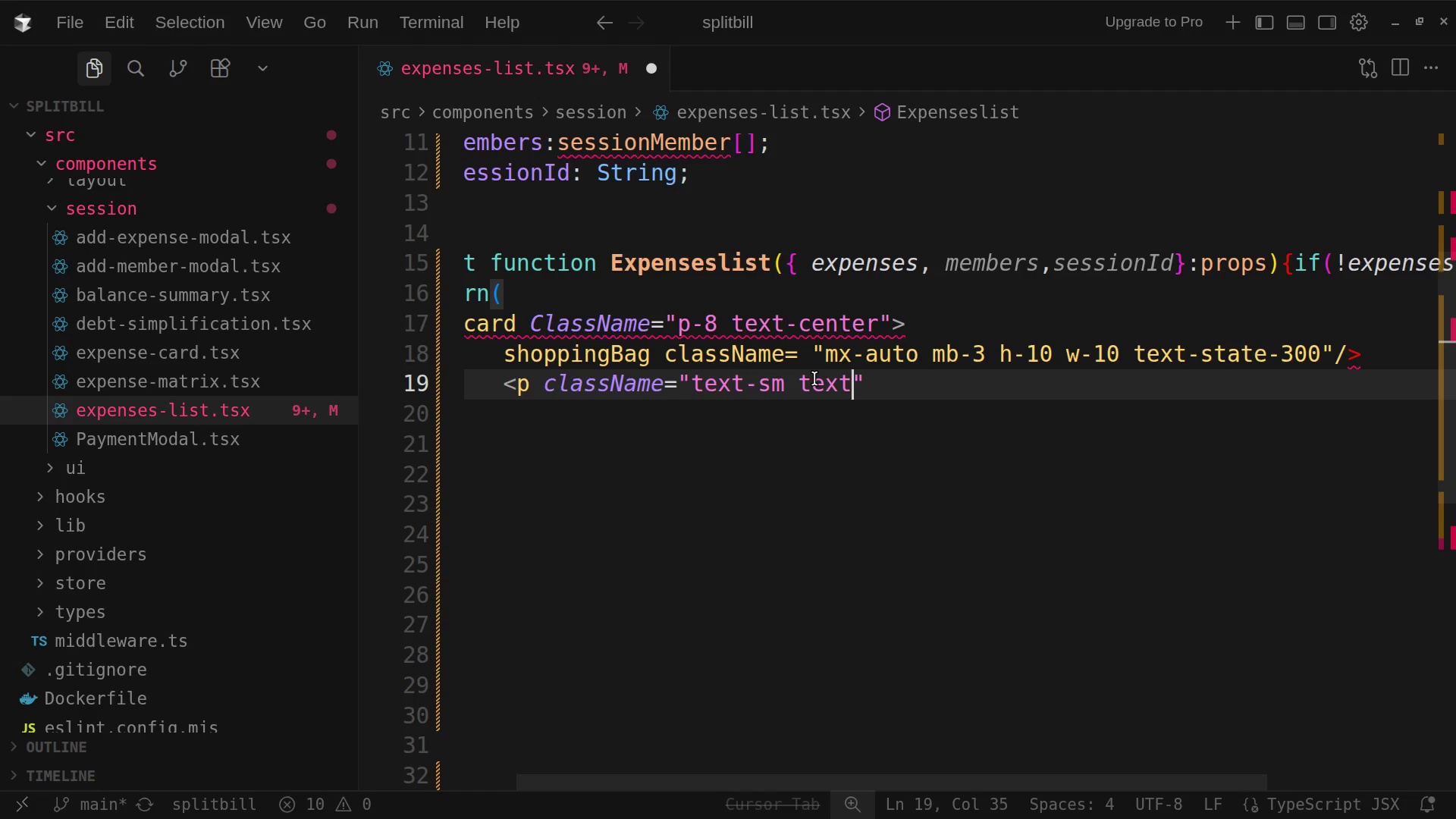 
key(Minus)
 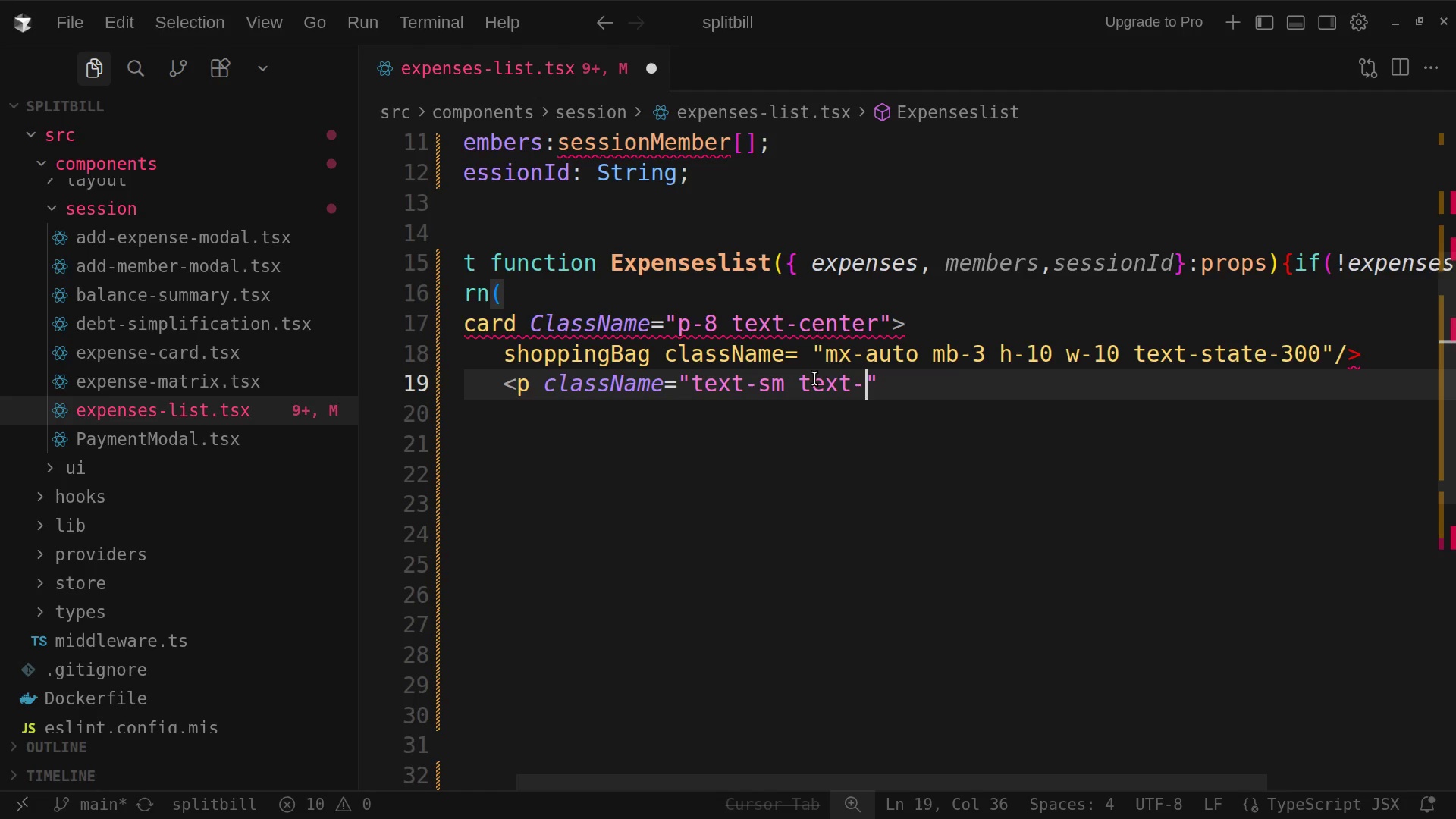 
wait(5.33)
 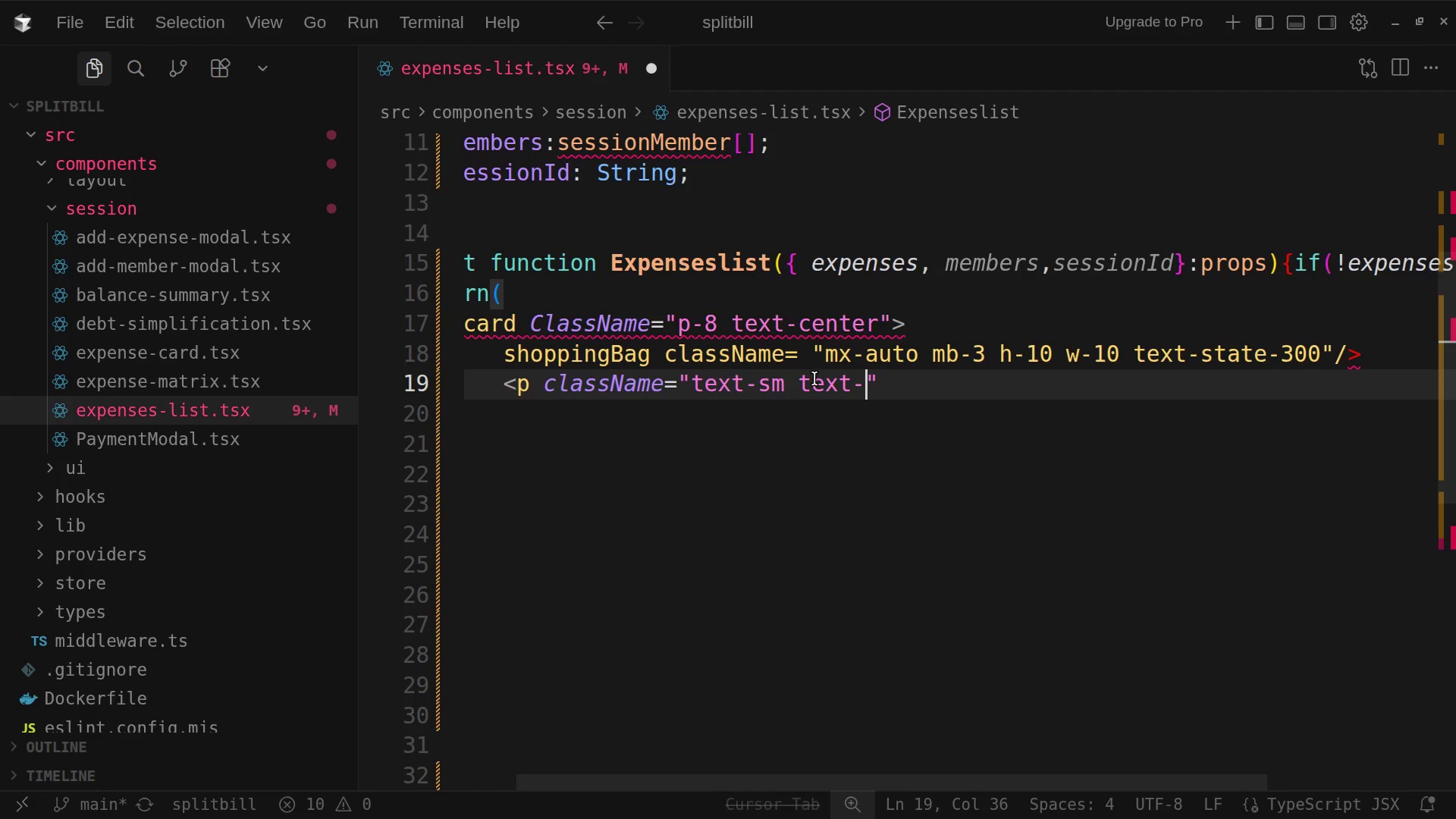 
type(slate -500)
 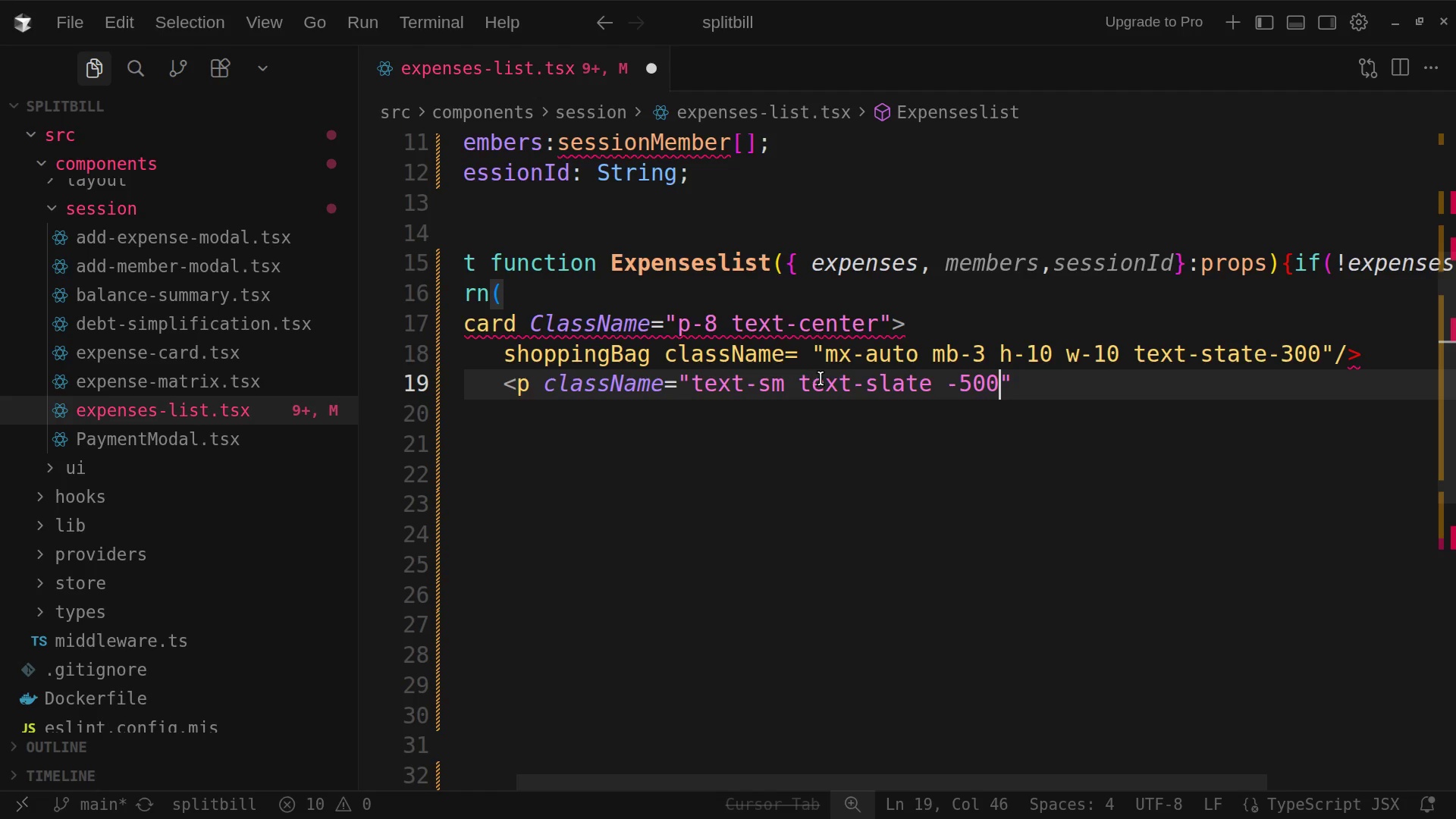 
wait(6.84)
 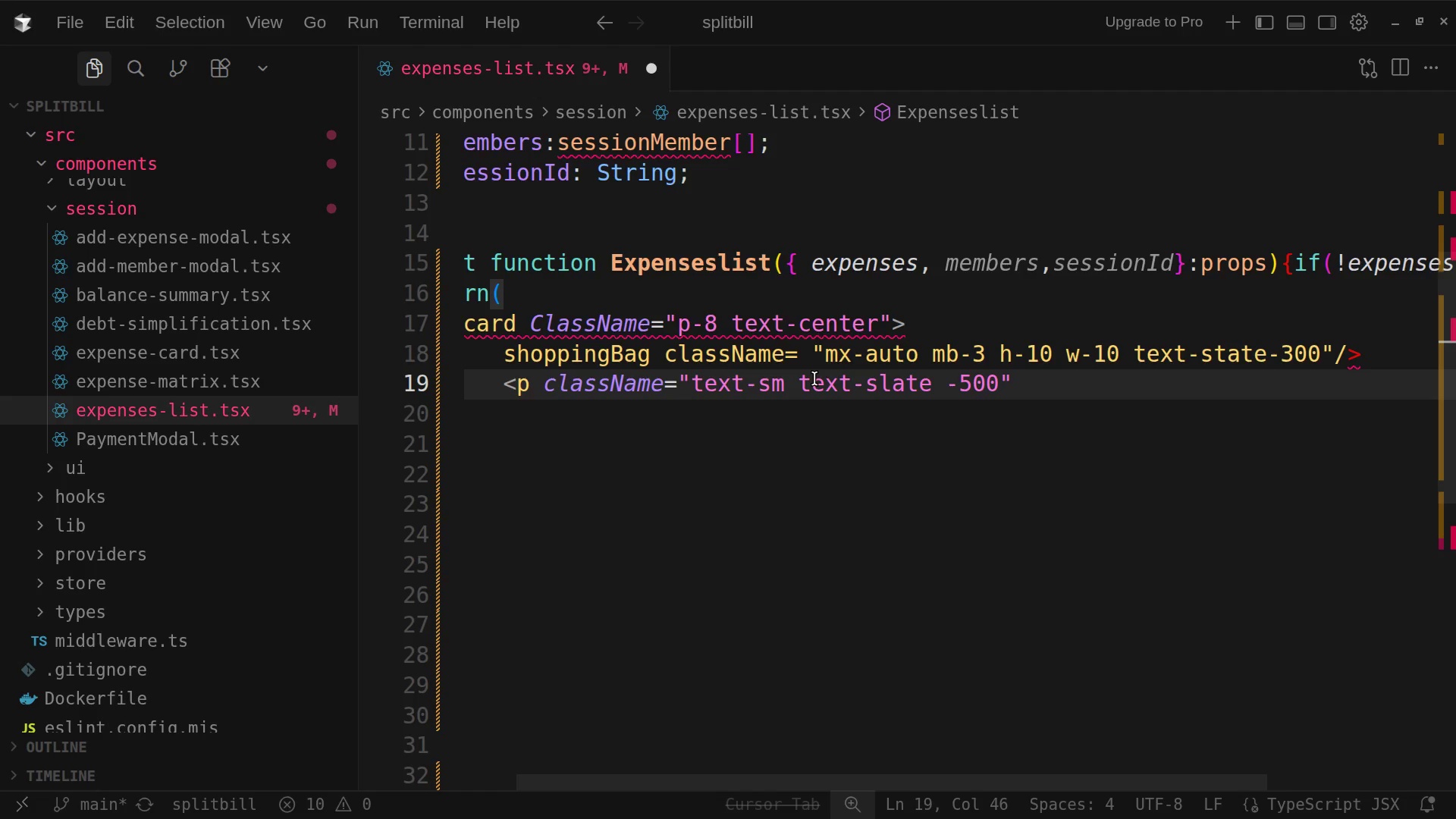 
left_click([1037, 380])
 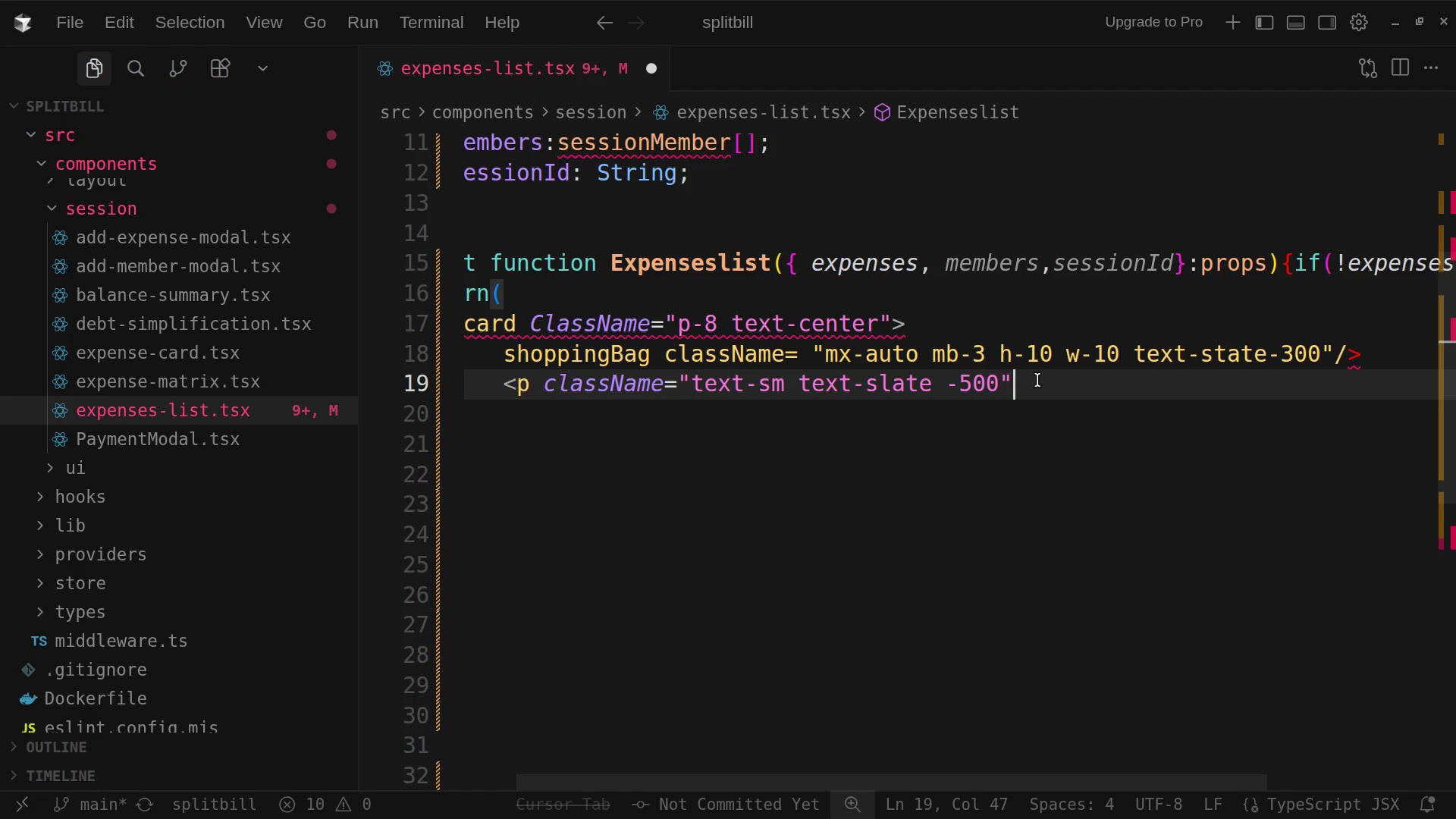 
key(Shift+Period)
 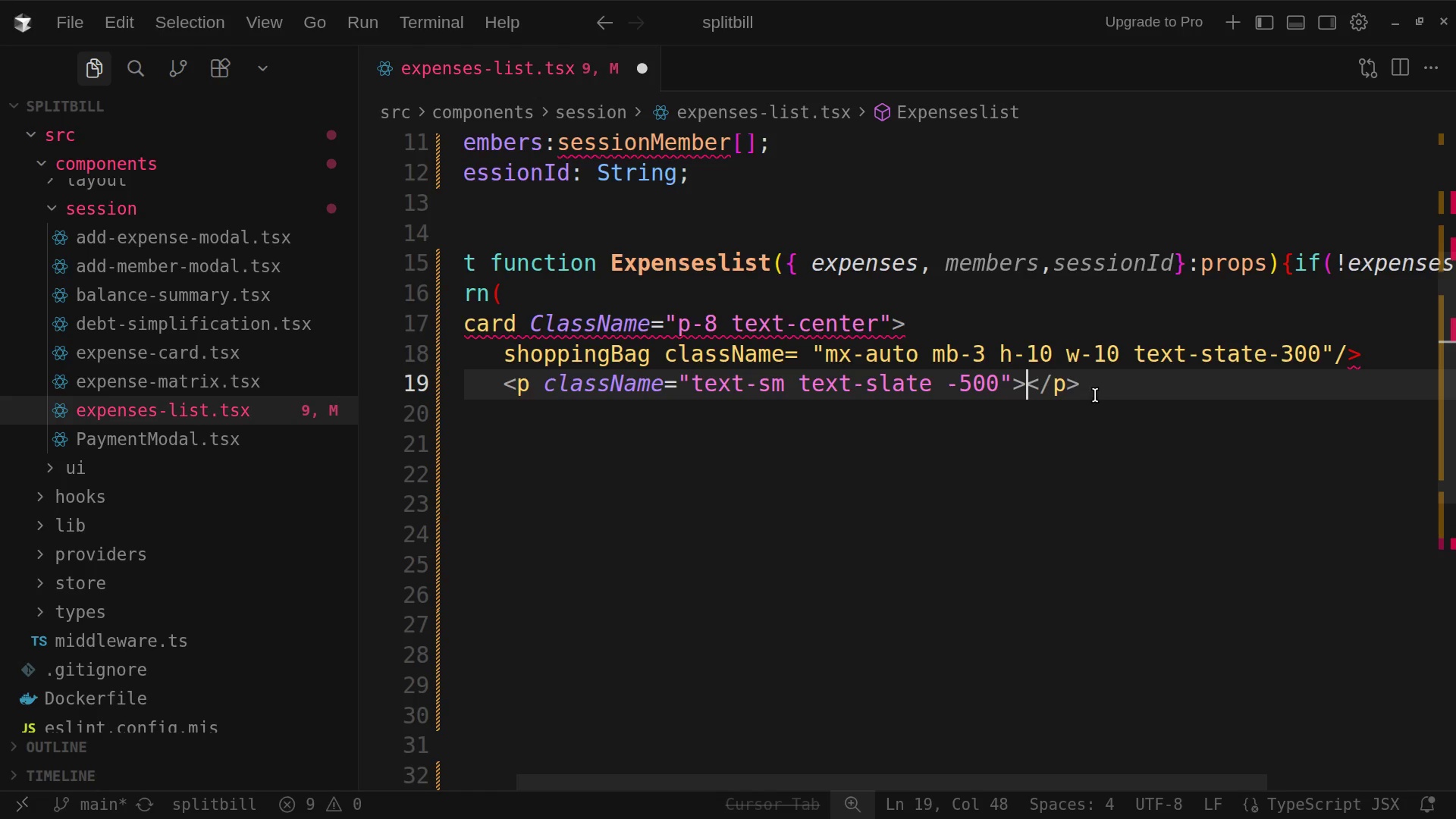 
left_click([1094, 386])
 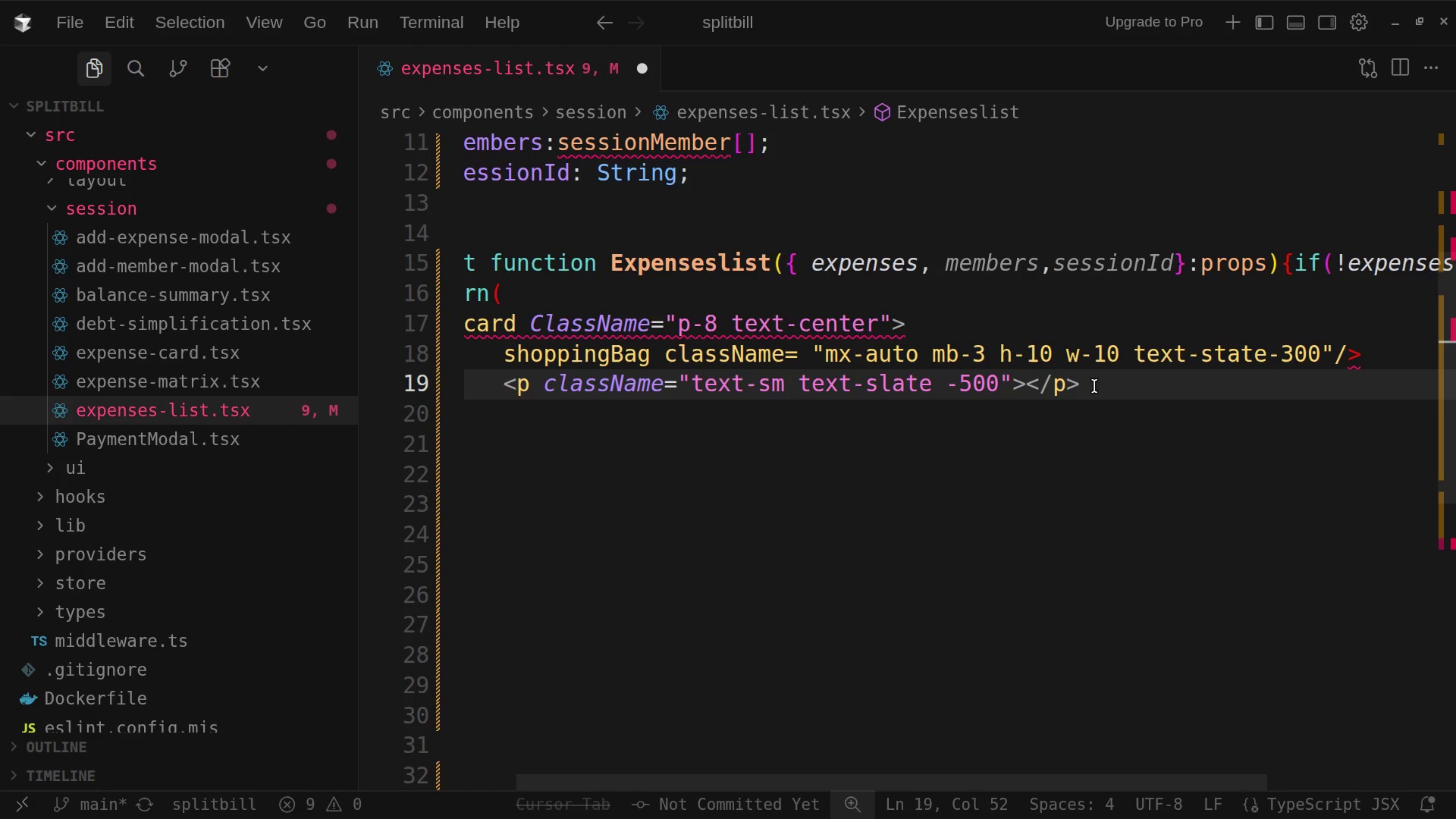 
key(Backspace)
 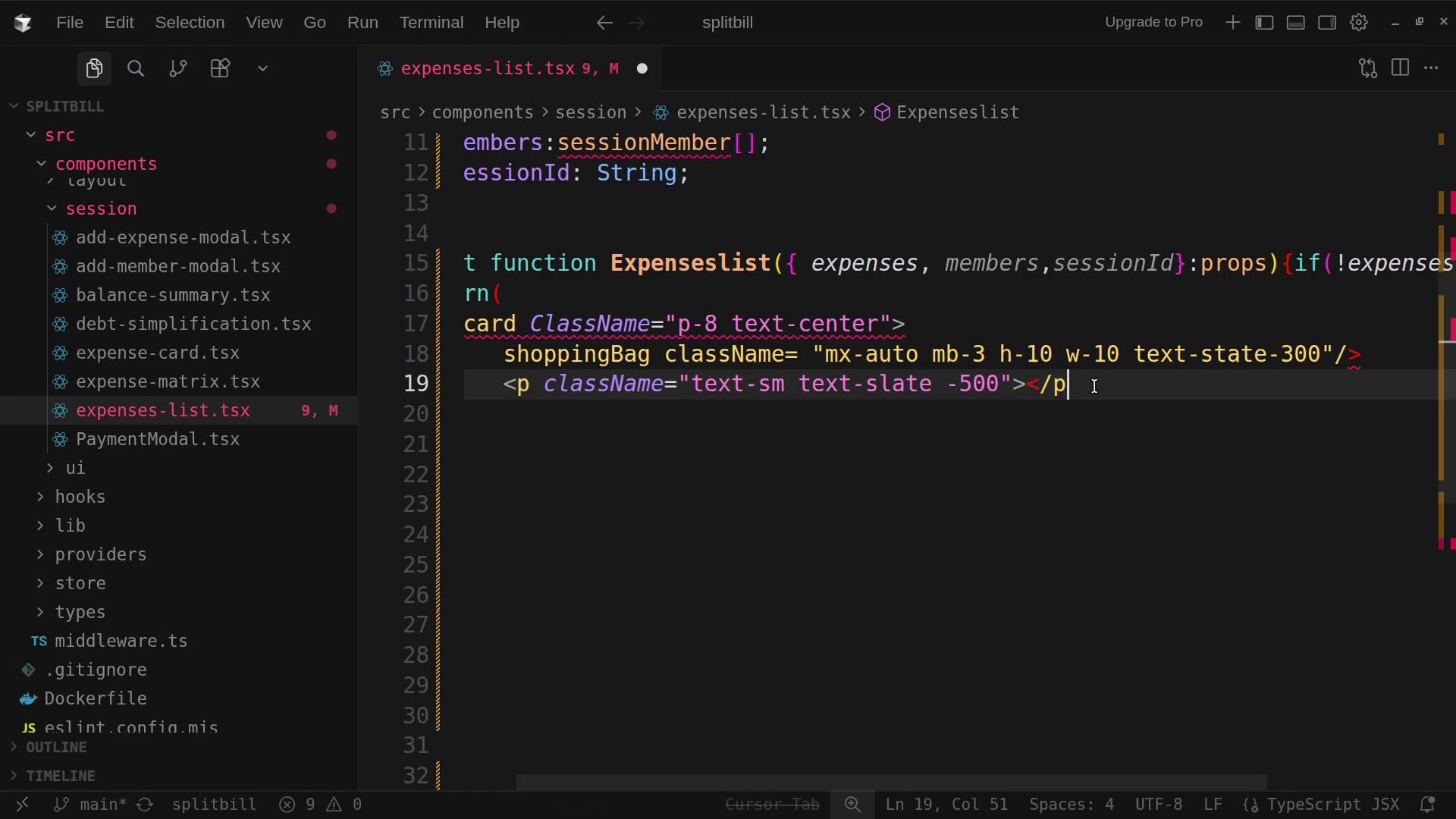 
key(Backspace)
 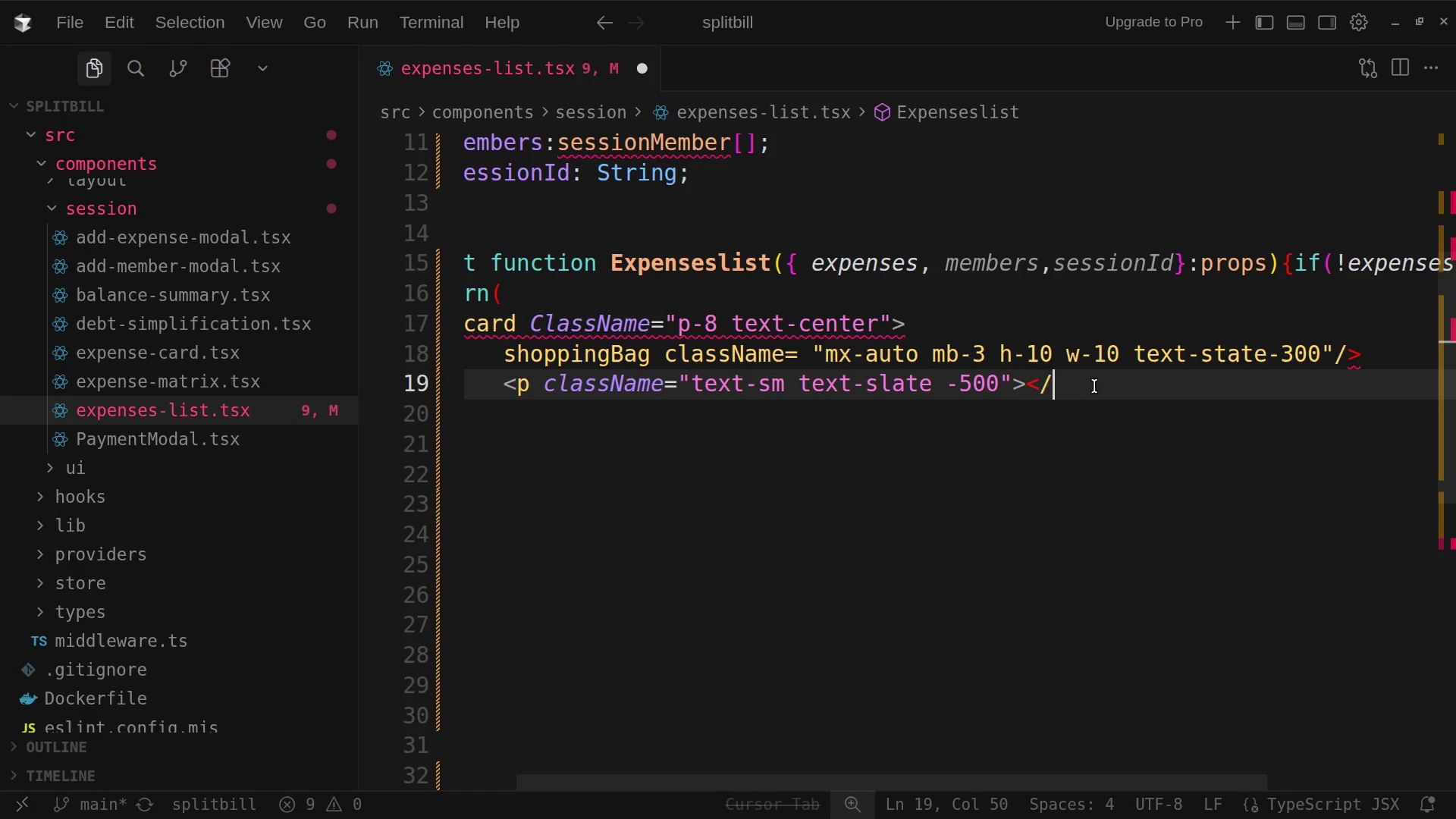 
key(Backspace)
 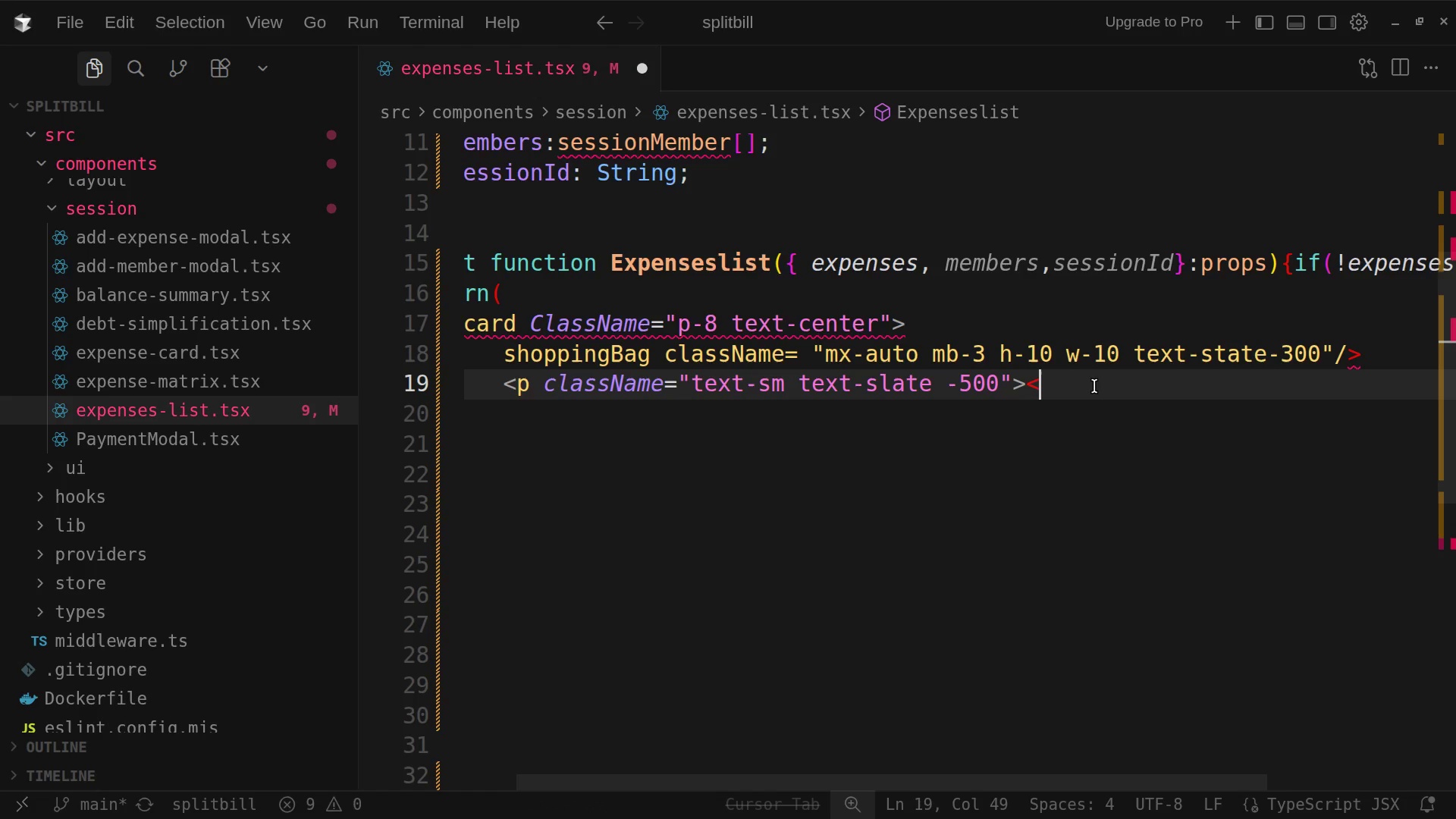 
key(Backspace)
 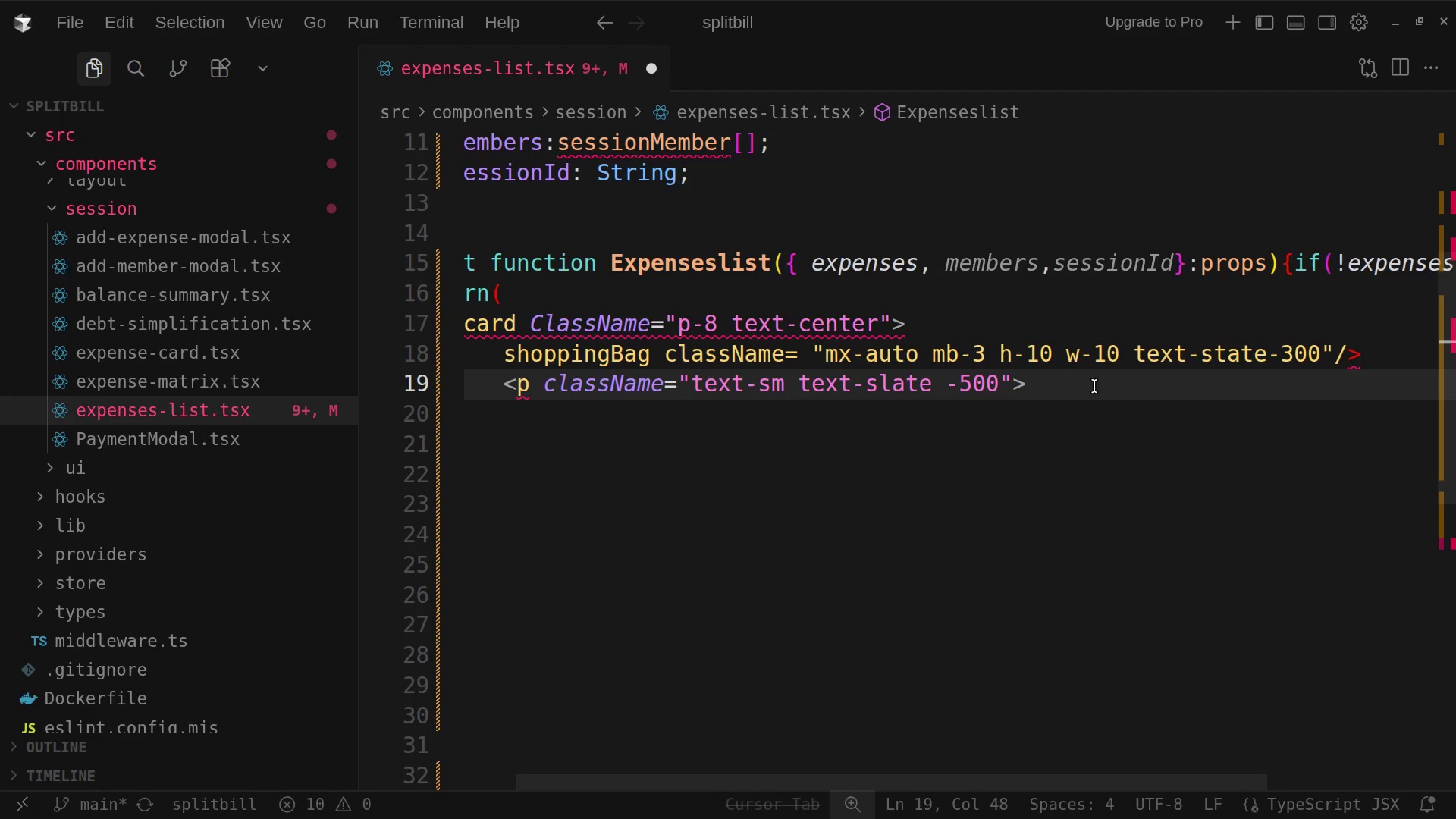 
wait(5.19)
 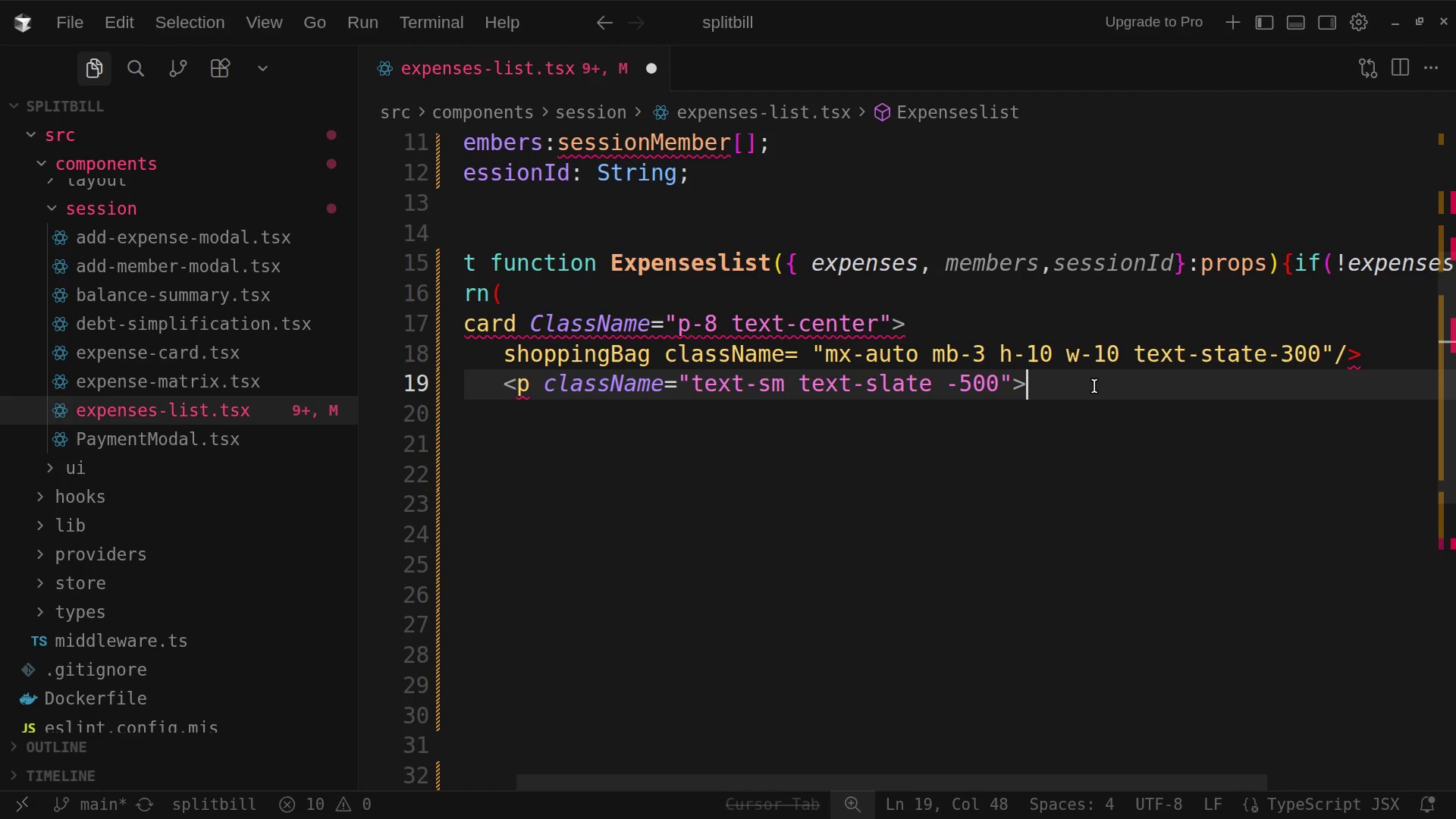 
key(Enter)
 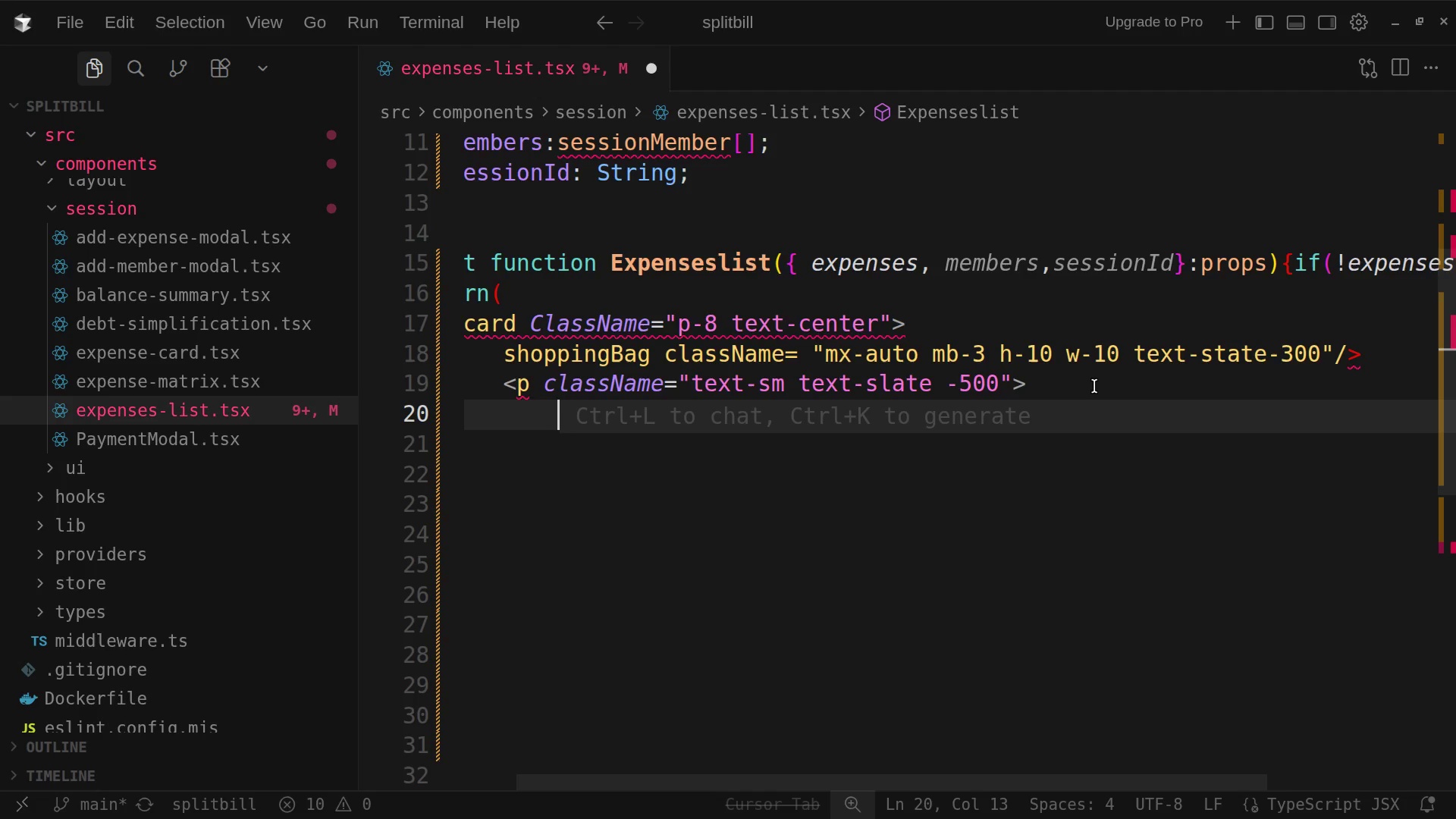 
type(no)
key(Backspace)
key(Backspace)
type(No epenses)
 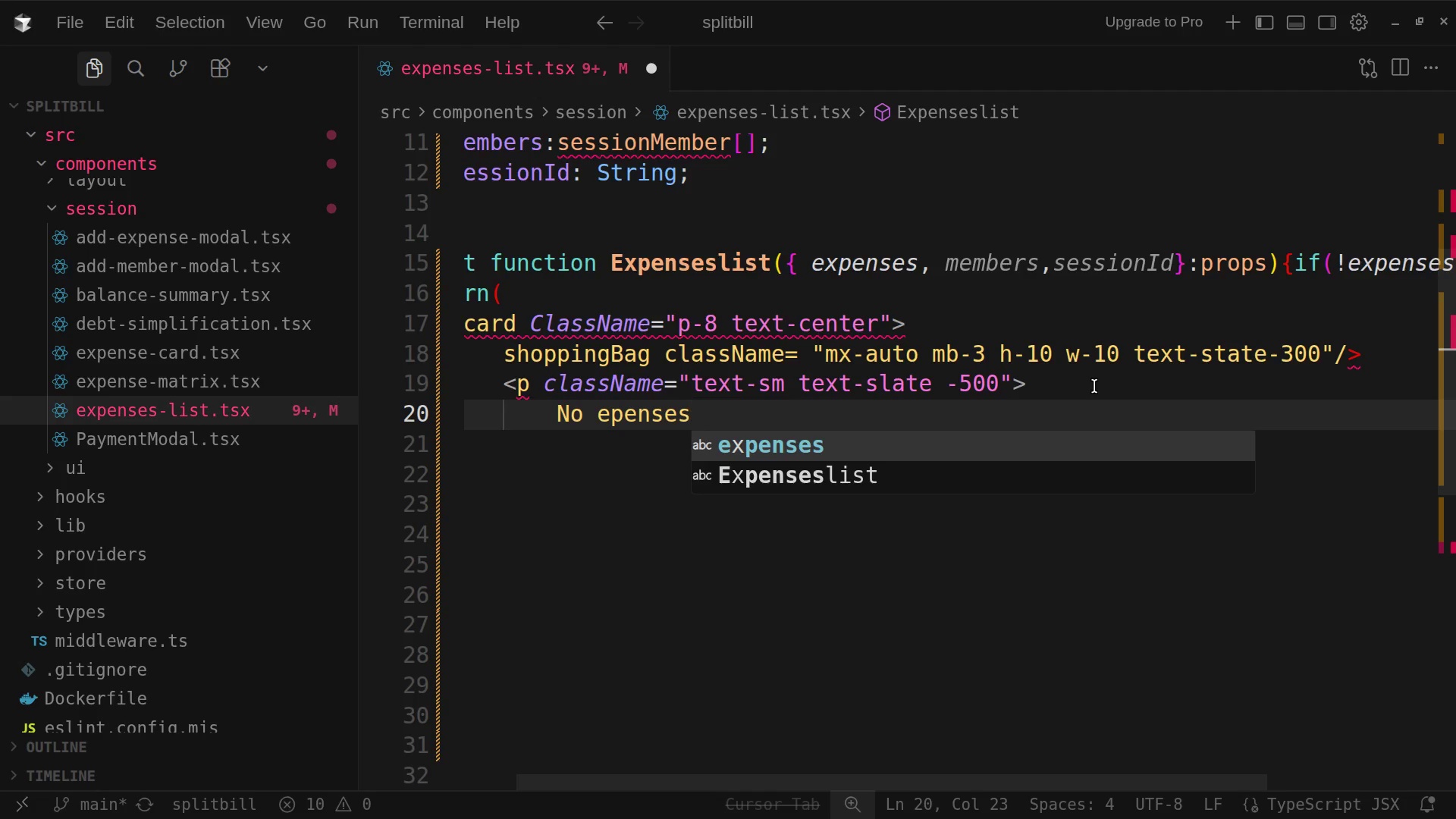 
wait(6.0)
 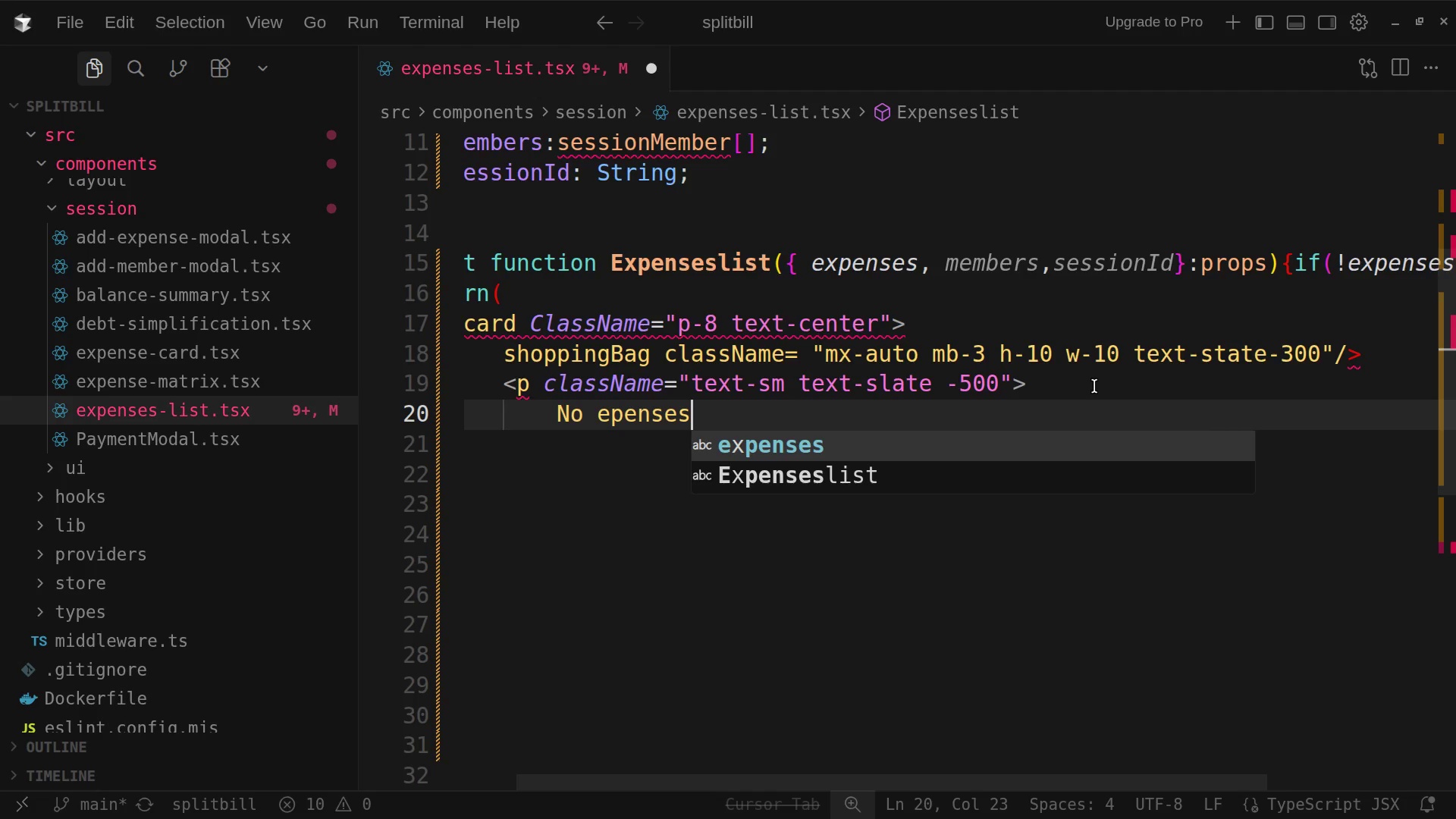 
key(ArrowLeft)
 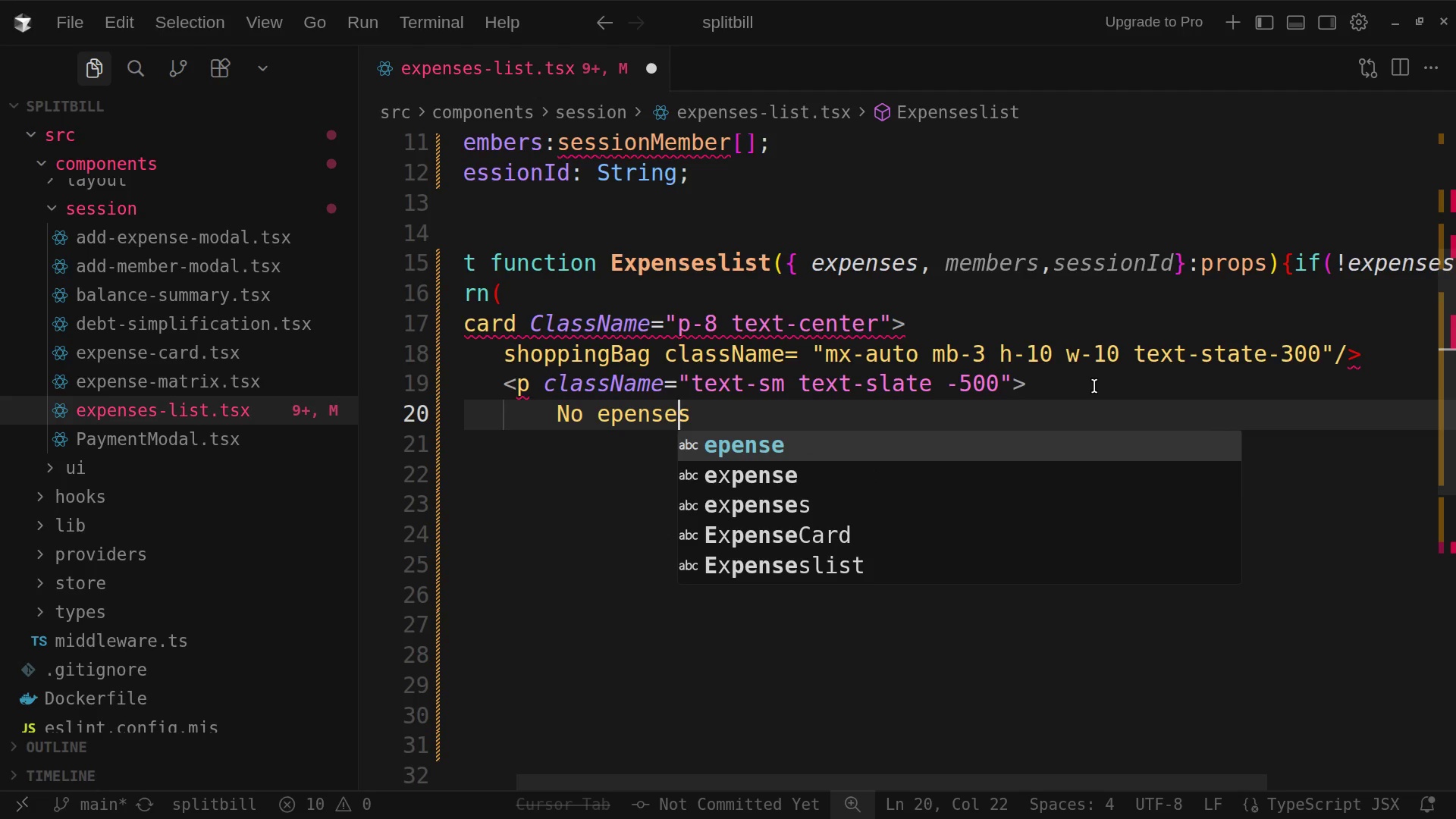 
key(ArrowLeft)
 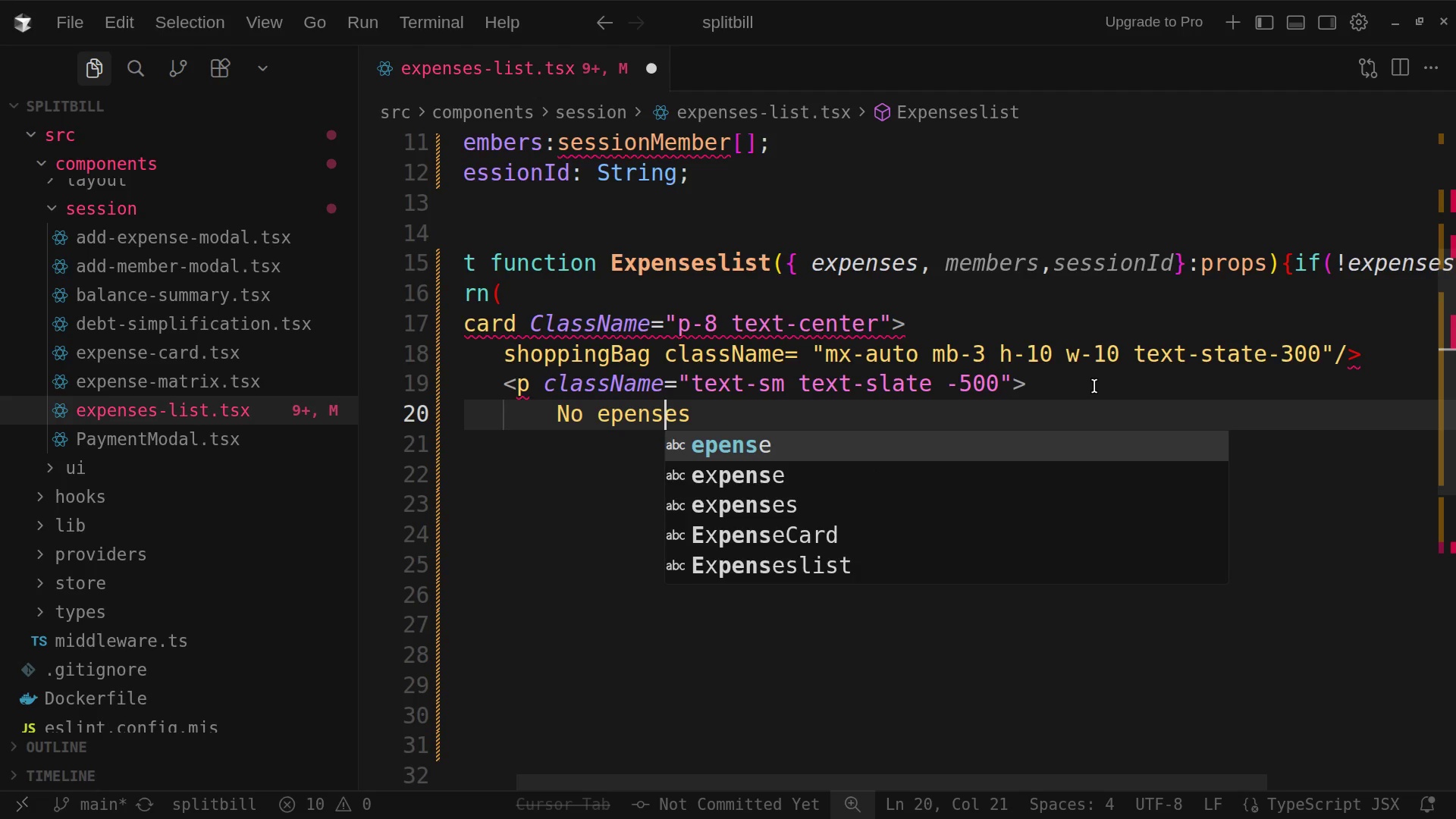 
key(ArrowLeft)
 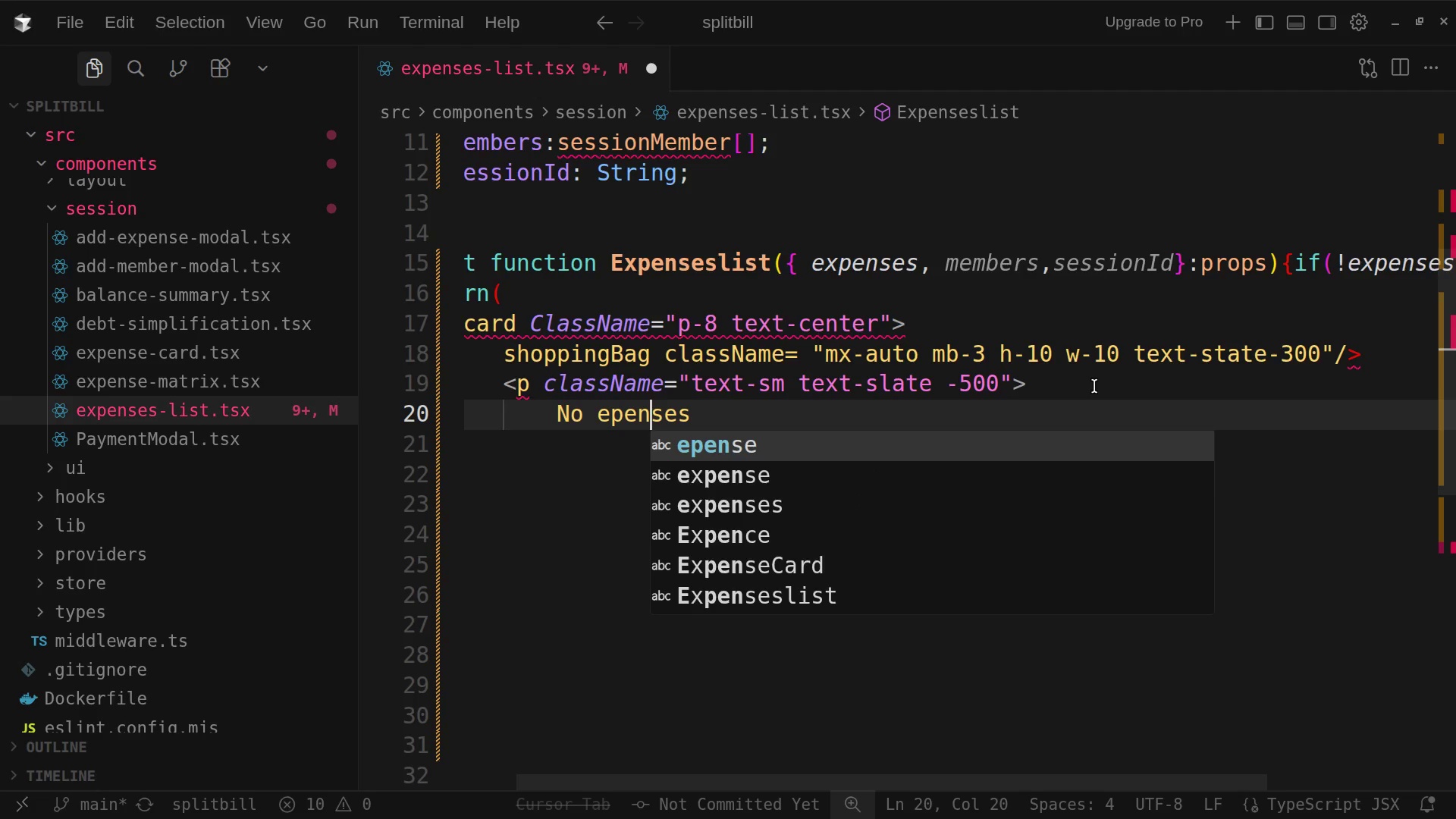 
key(ArrowLeft)
 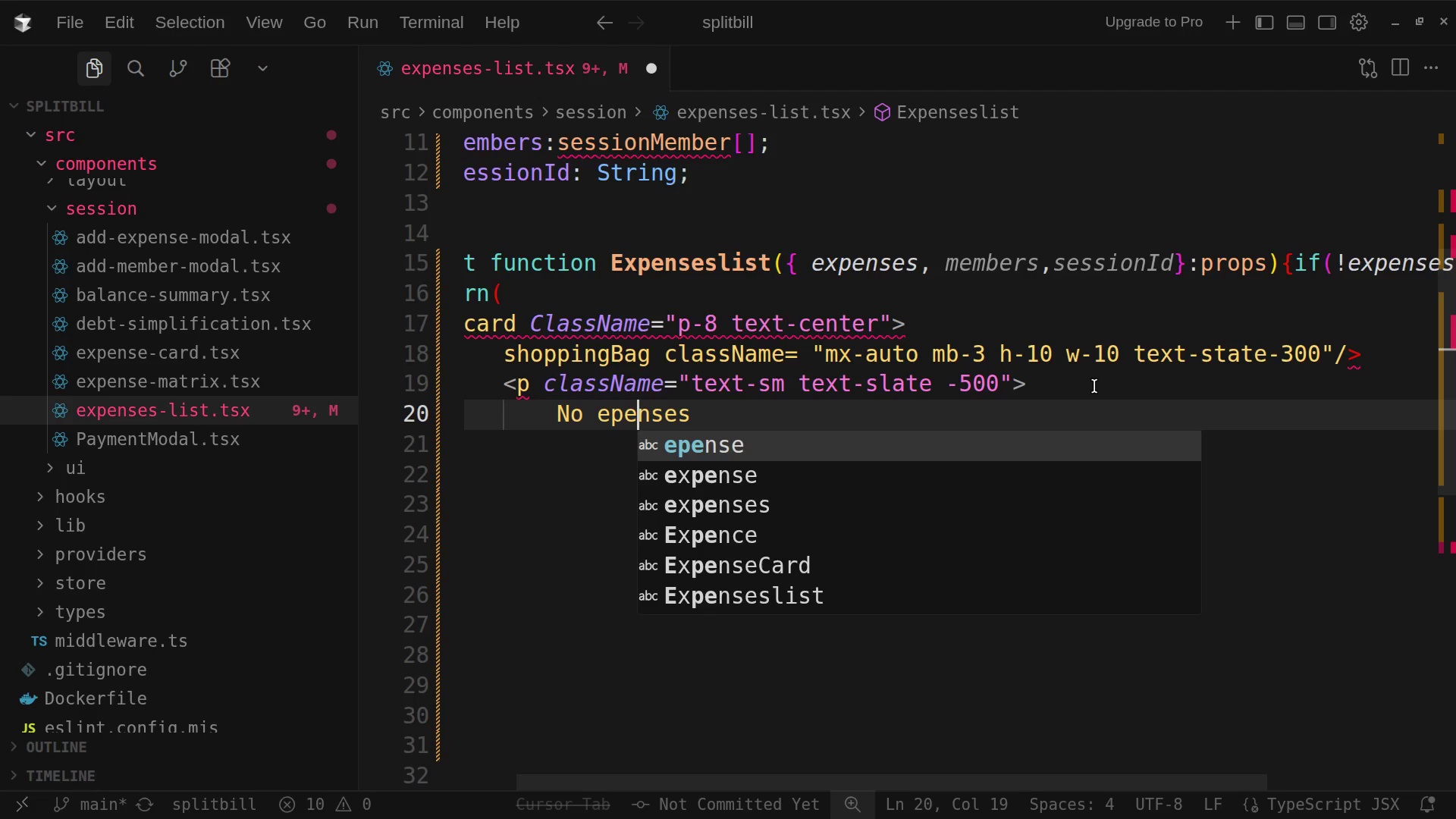 
key(ArrowLeft)
 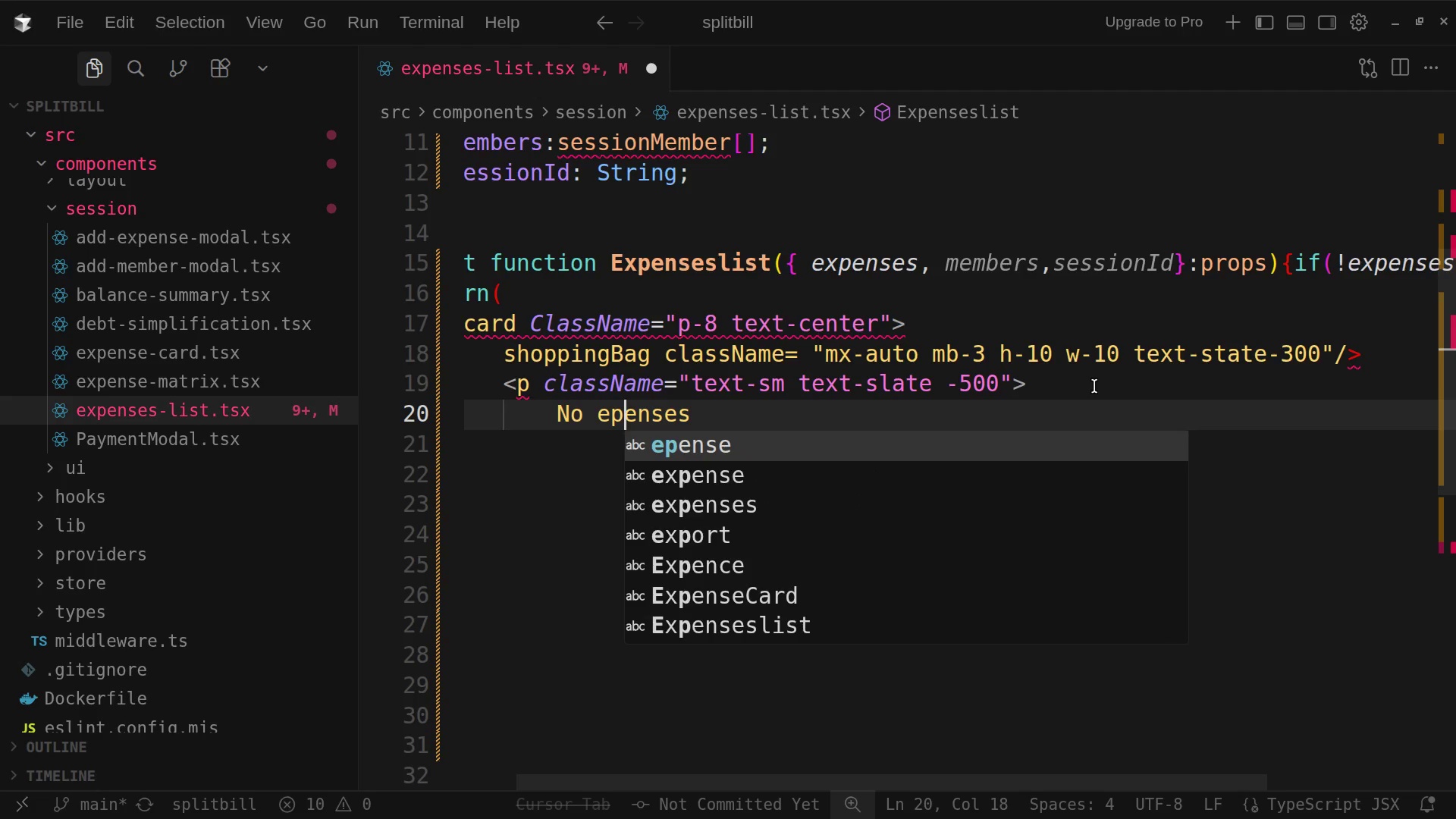 
key(ArrowLeft)
 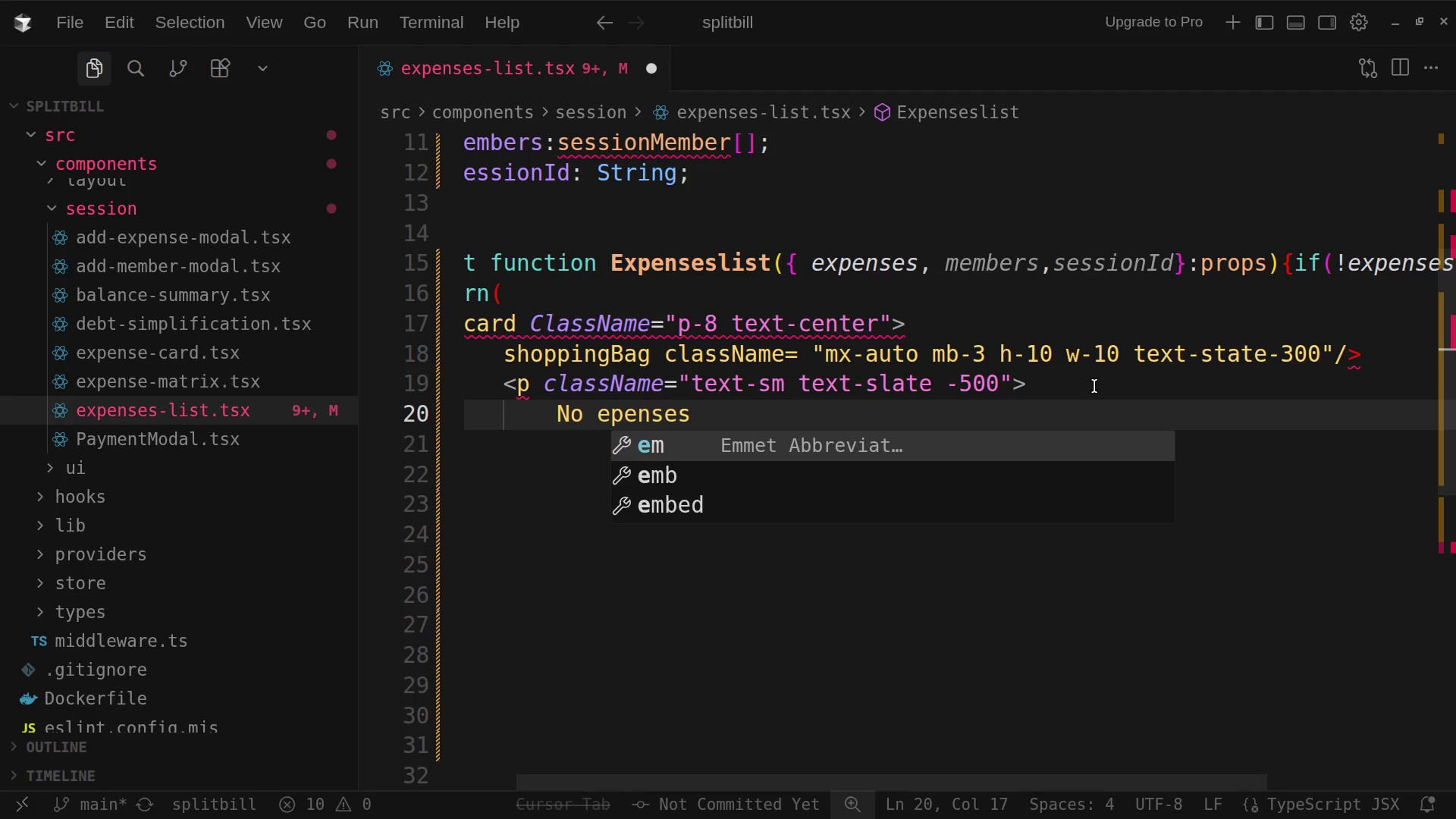 
key(X)
 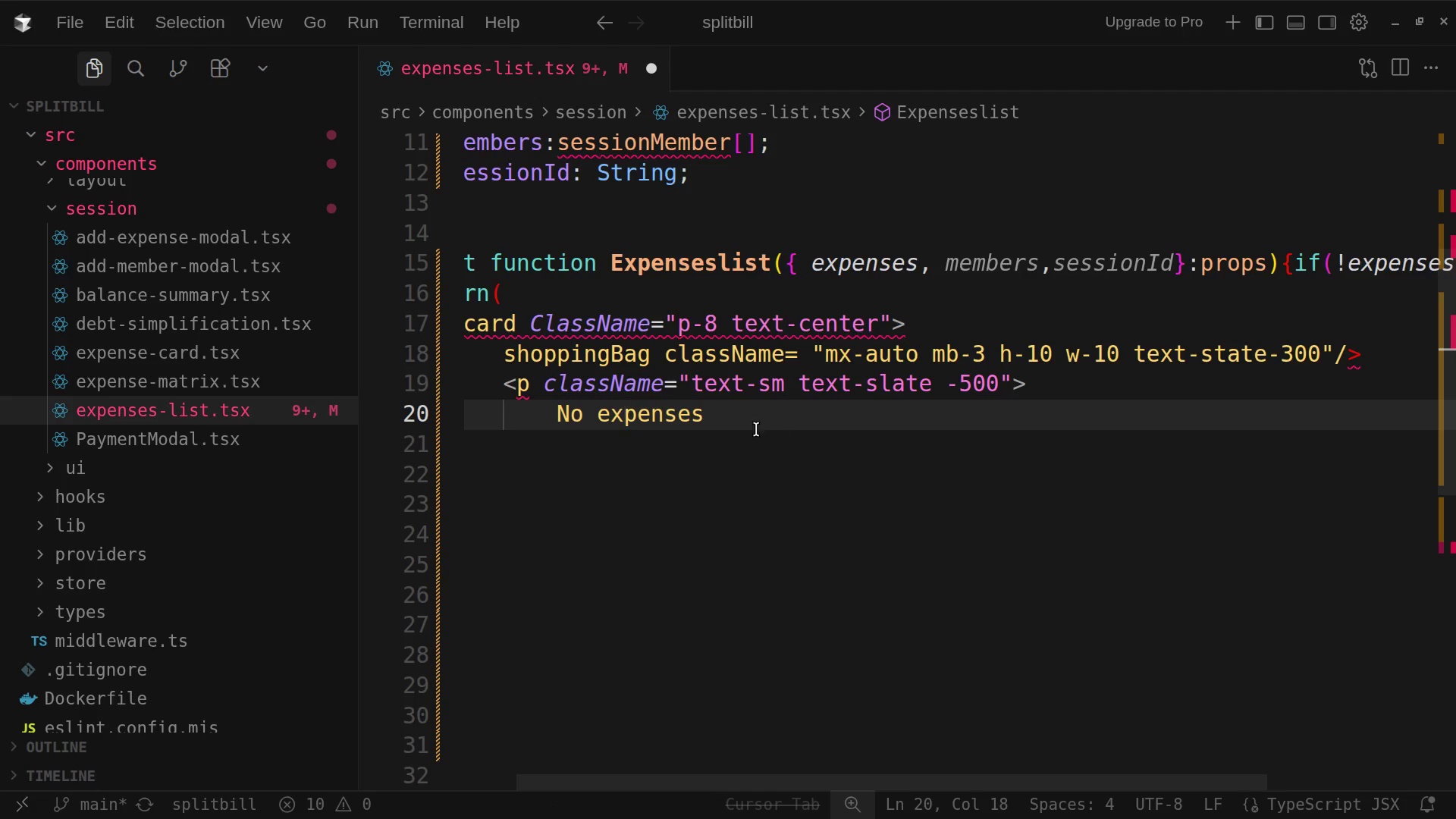 
left_click([730, 422])
 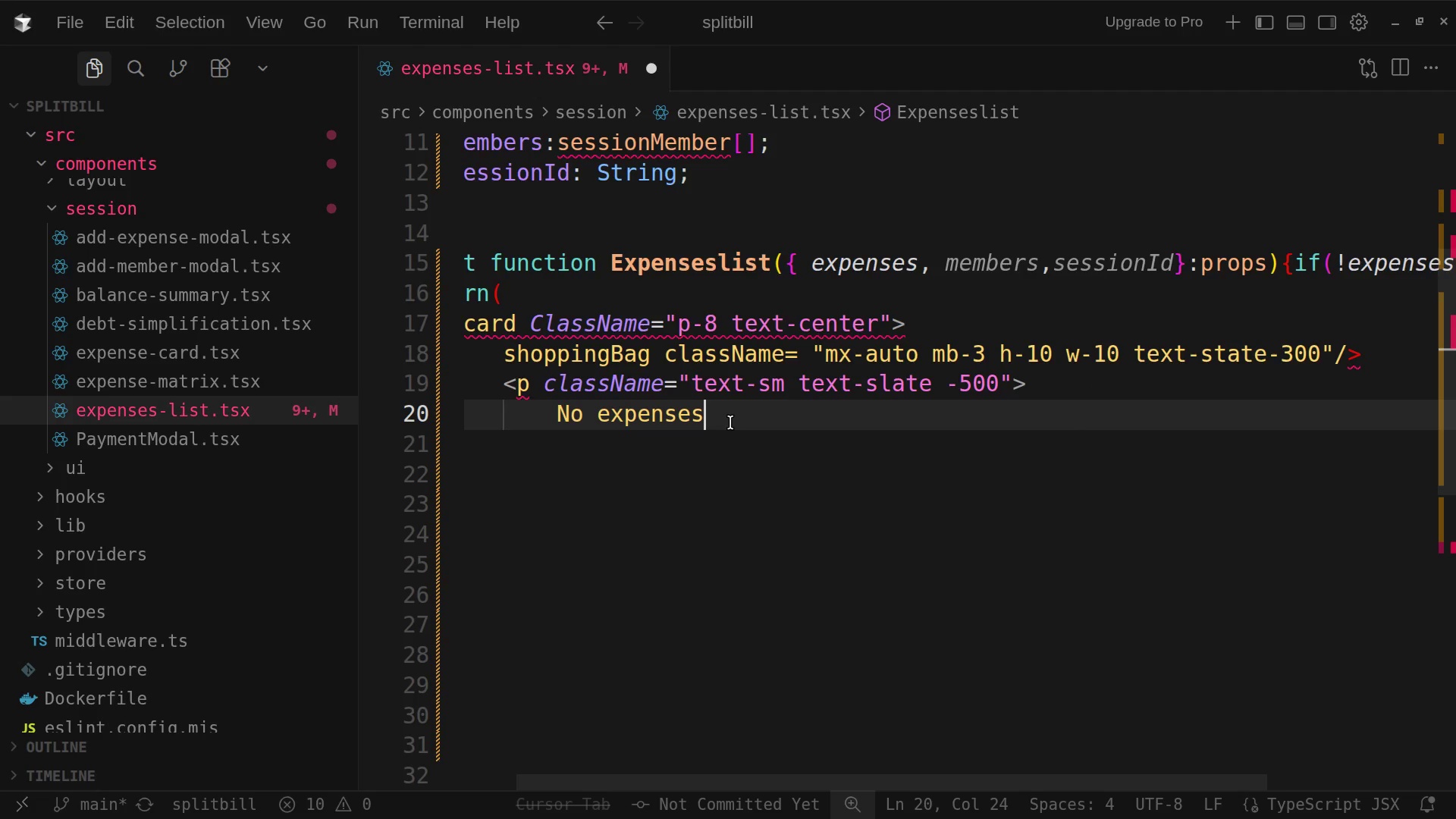 
type( yet)
 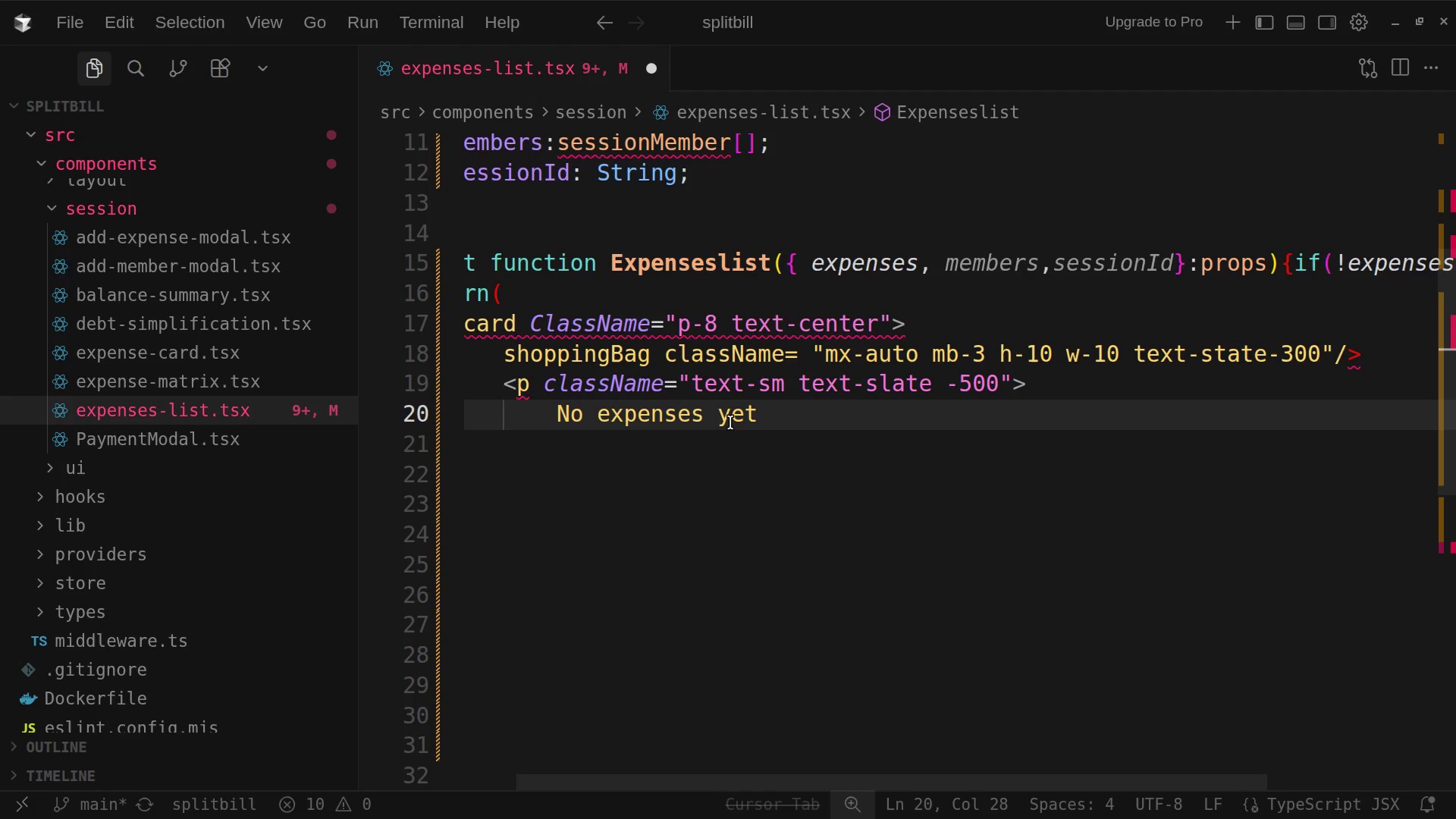 
key(Period)
 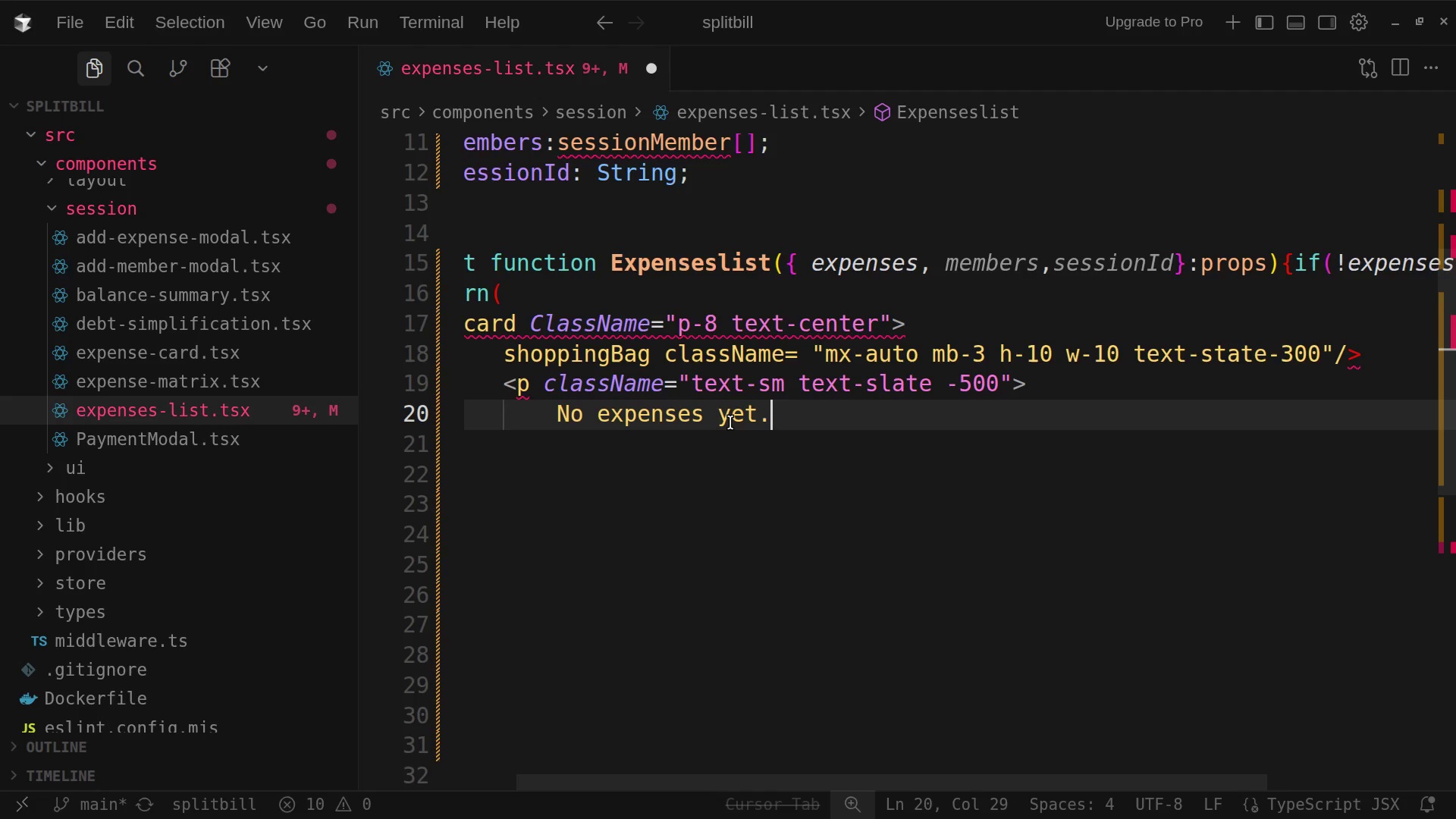 
type( Add you )
key(Backspace)
type(r first she)
 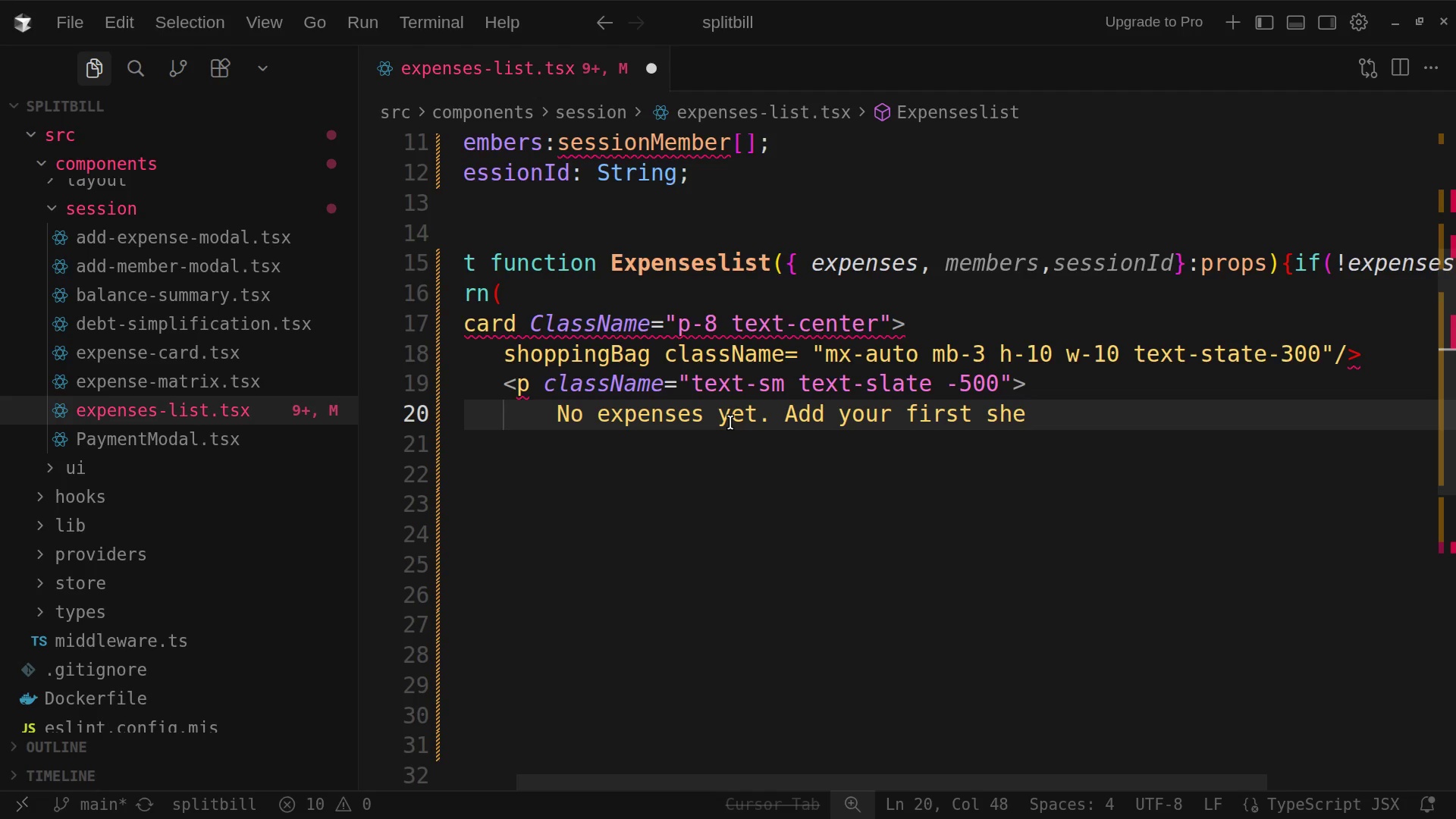 
key(Backspace)
type(ared)
 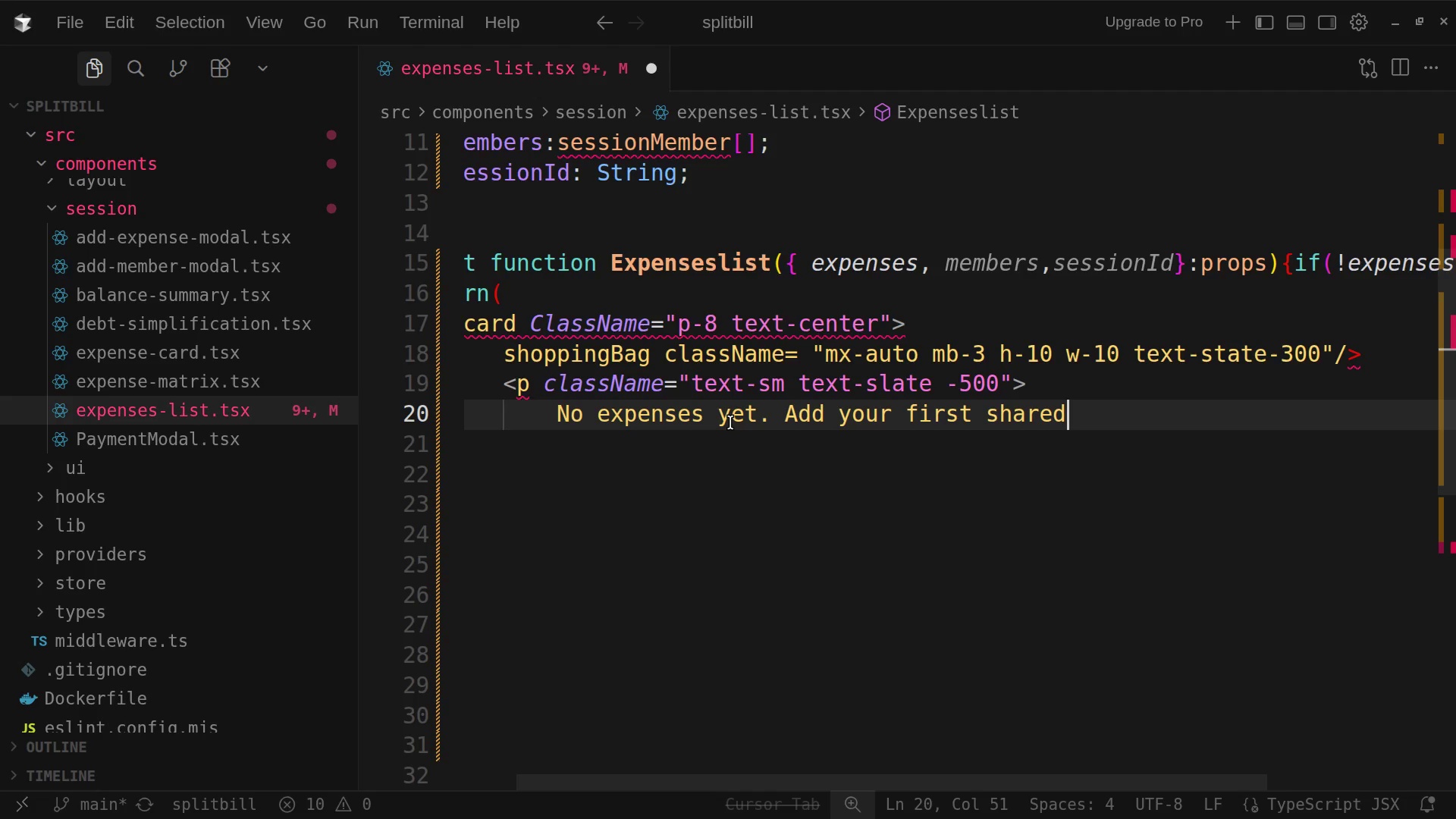 
type( bill.)
 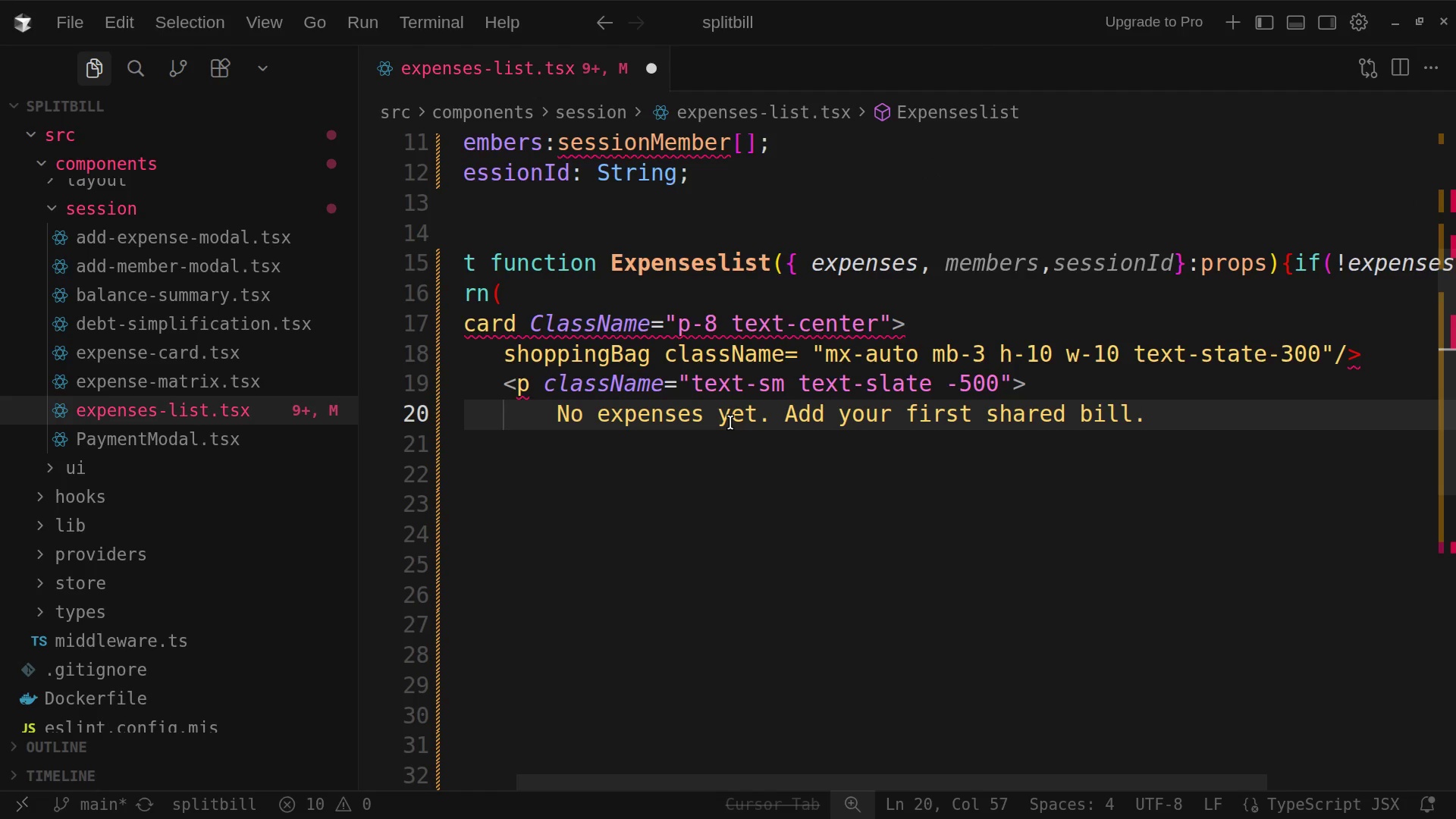 
key(Enter)
 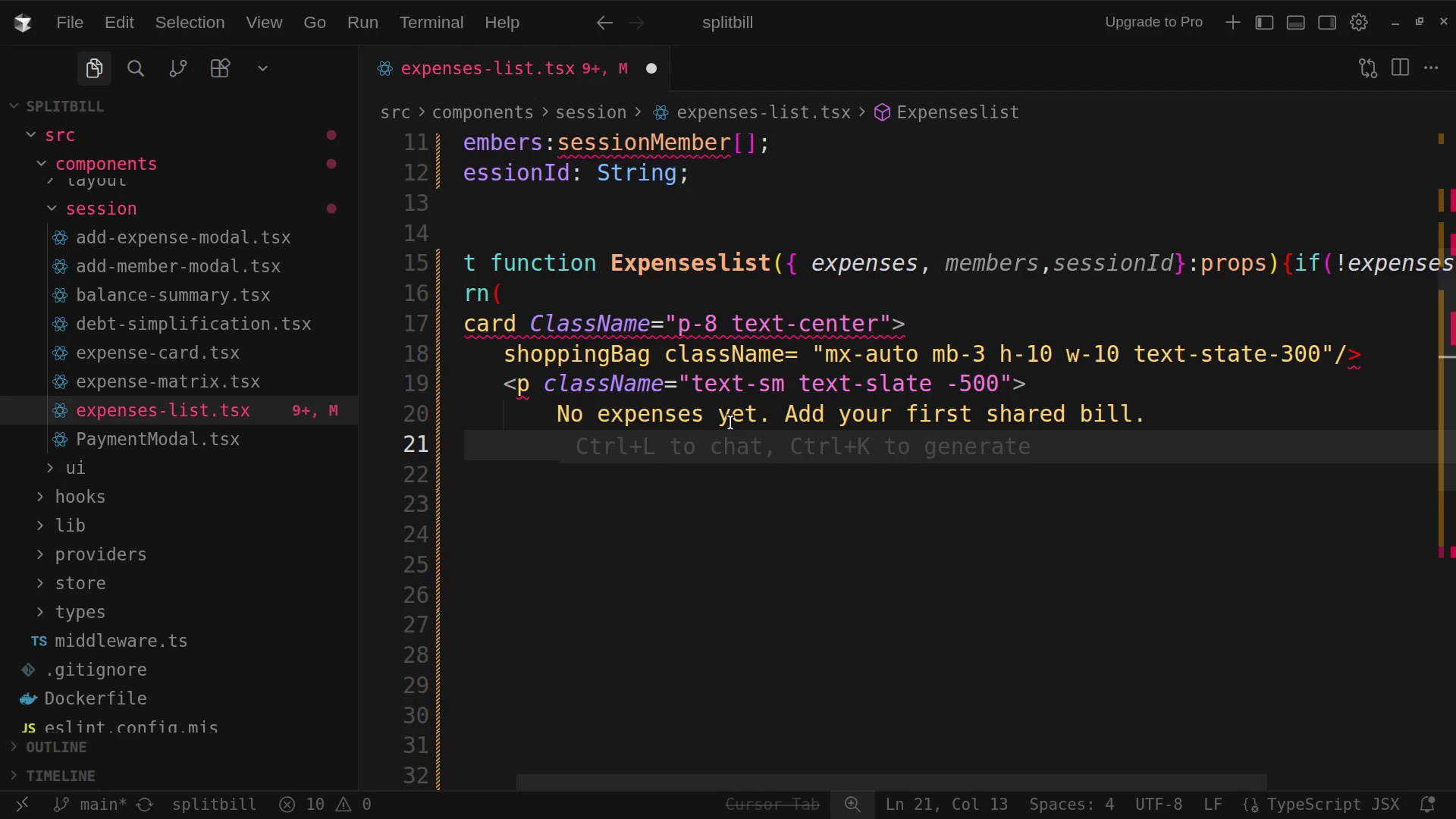 
wait(5.79)
 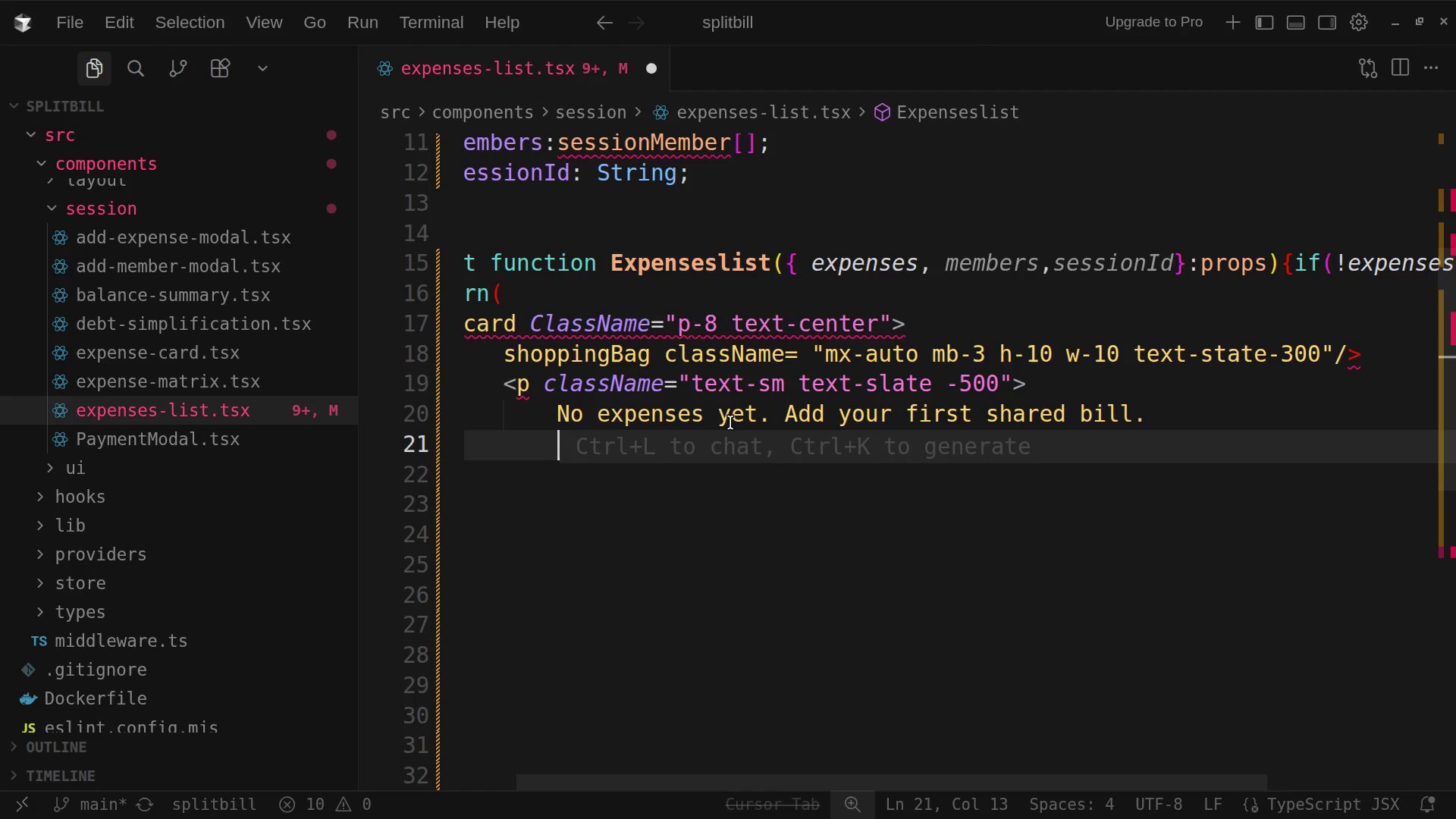 
key(Shift+Comma)
 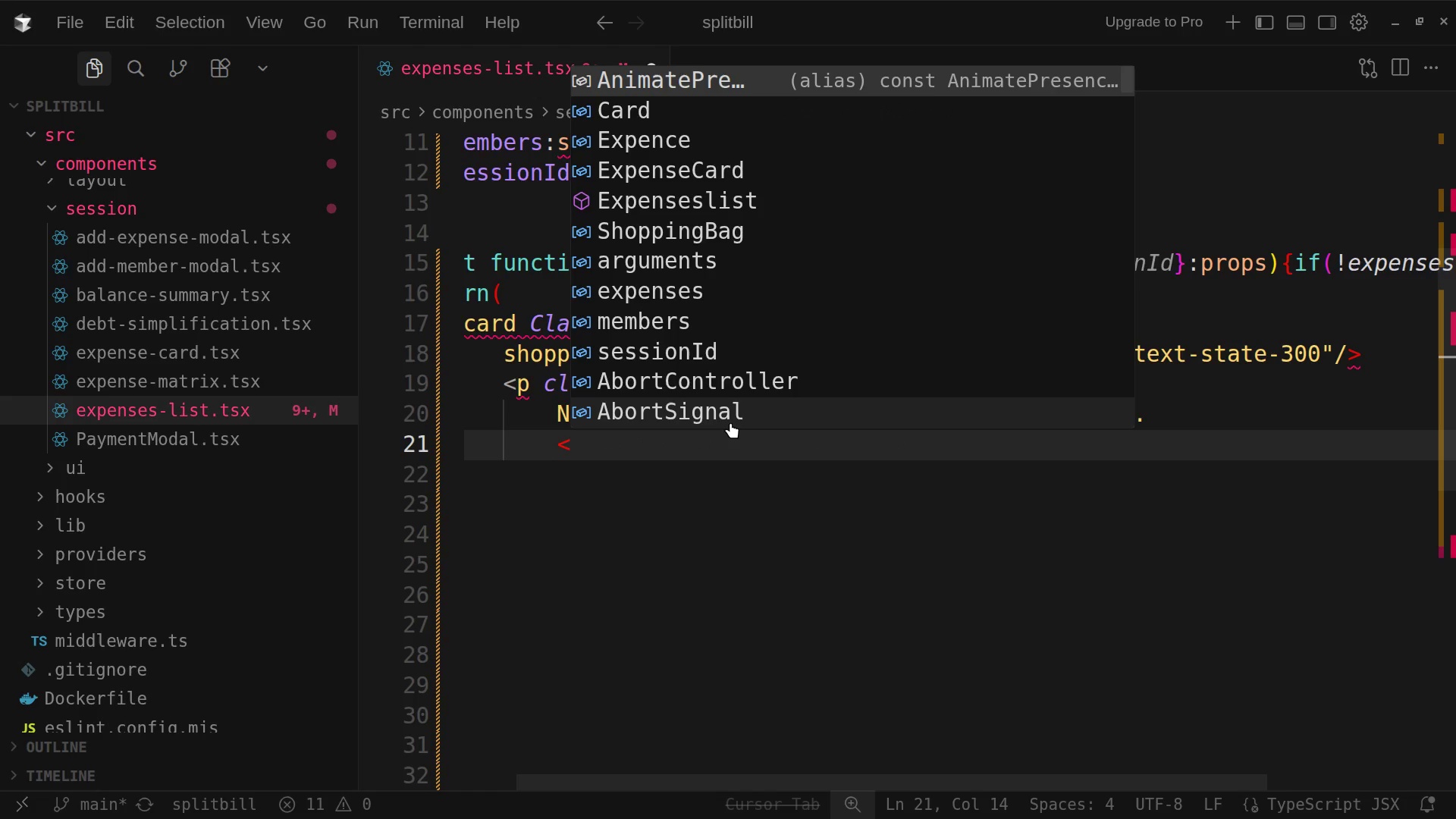 
key(Slash)
 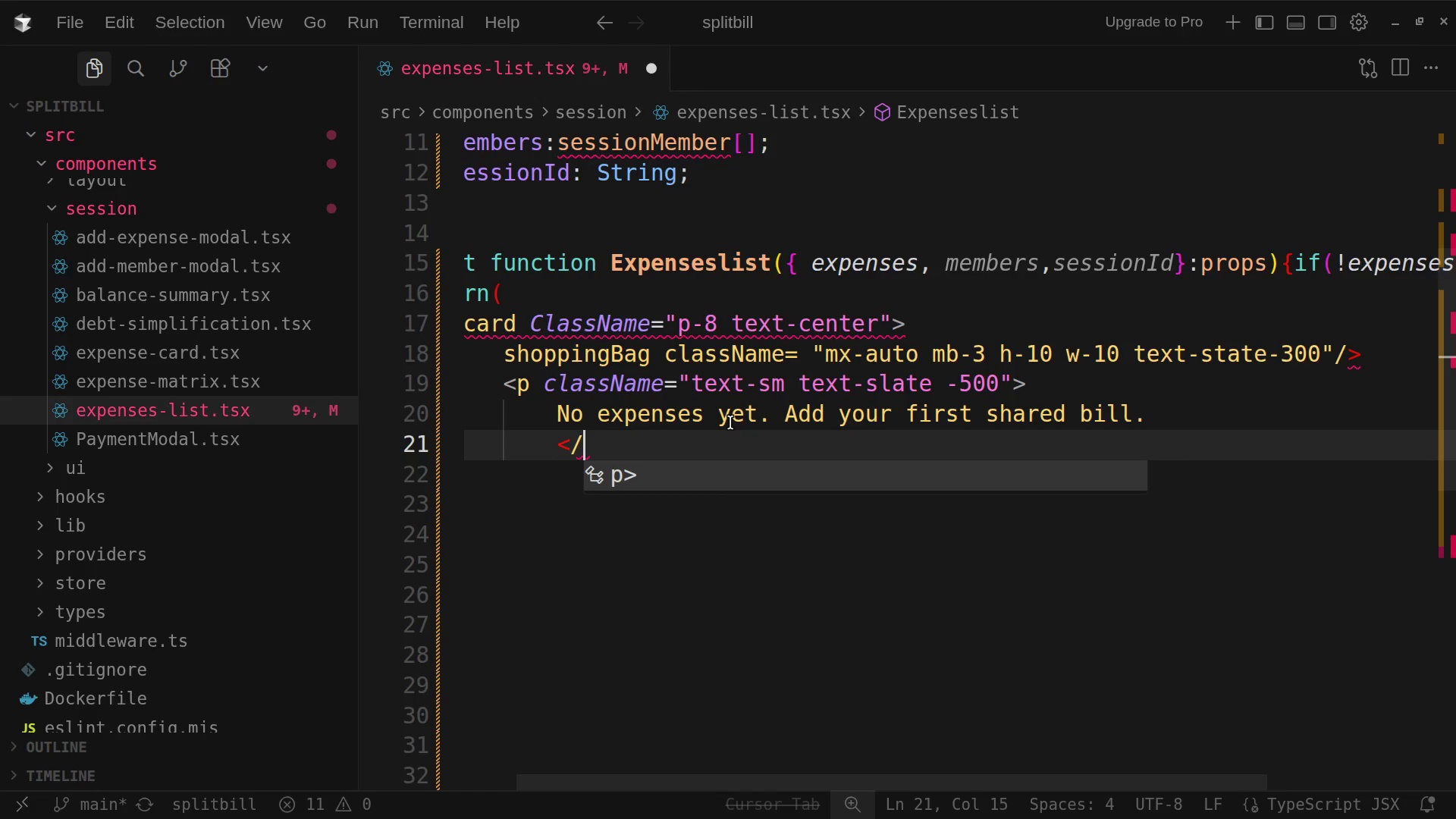 
key(P)
 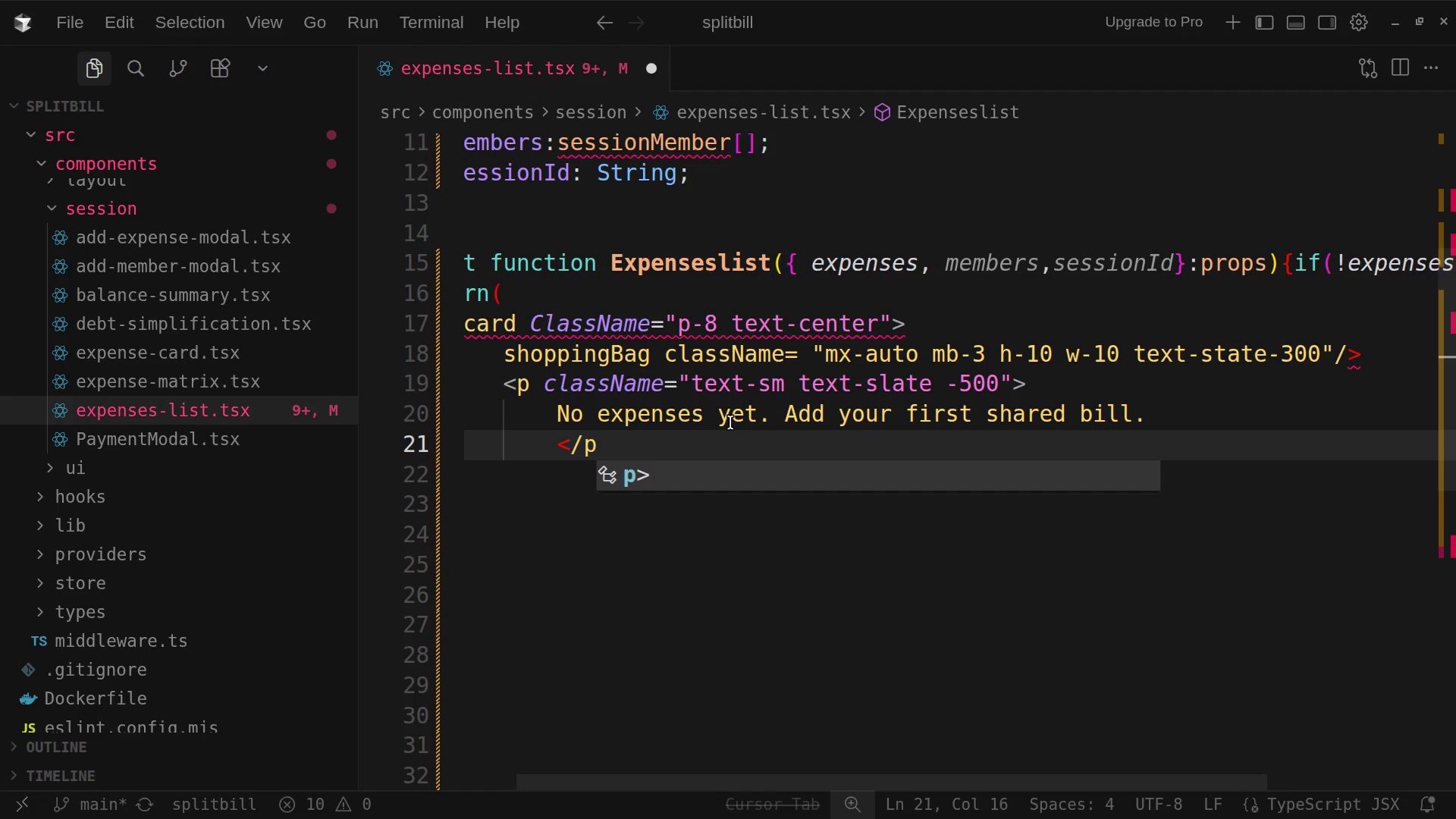 
key(Shift+Period)
 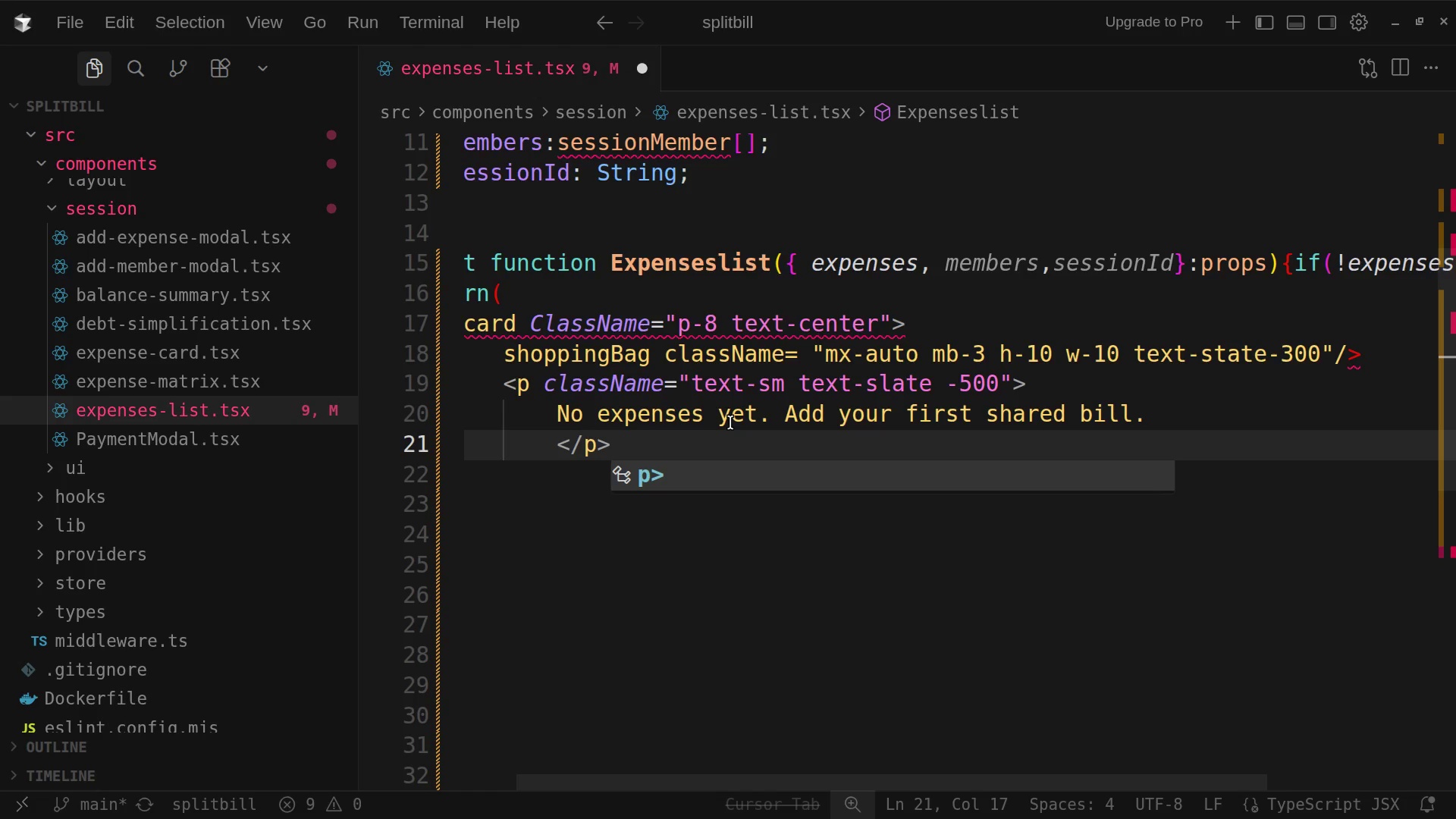 
wait(5.19)
 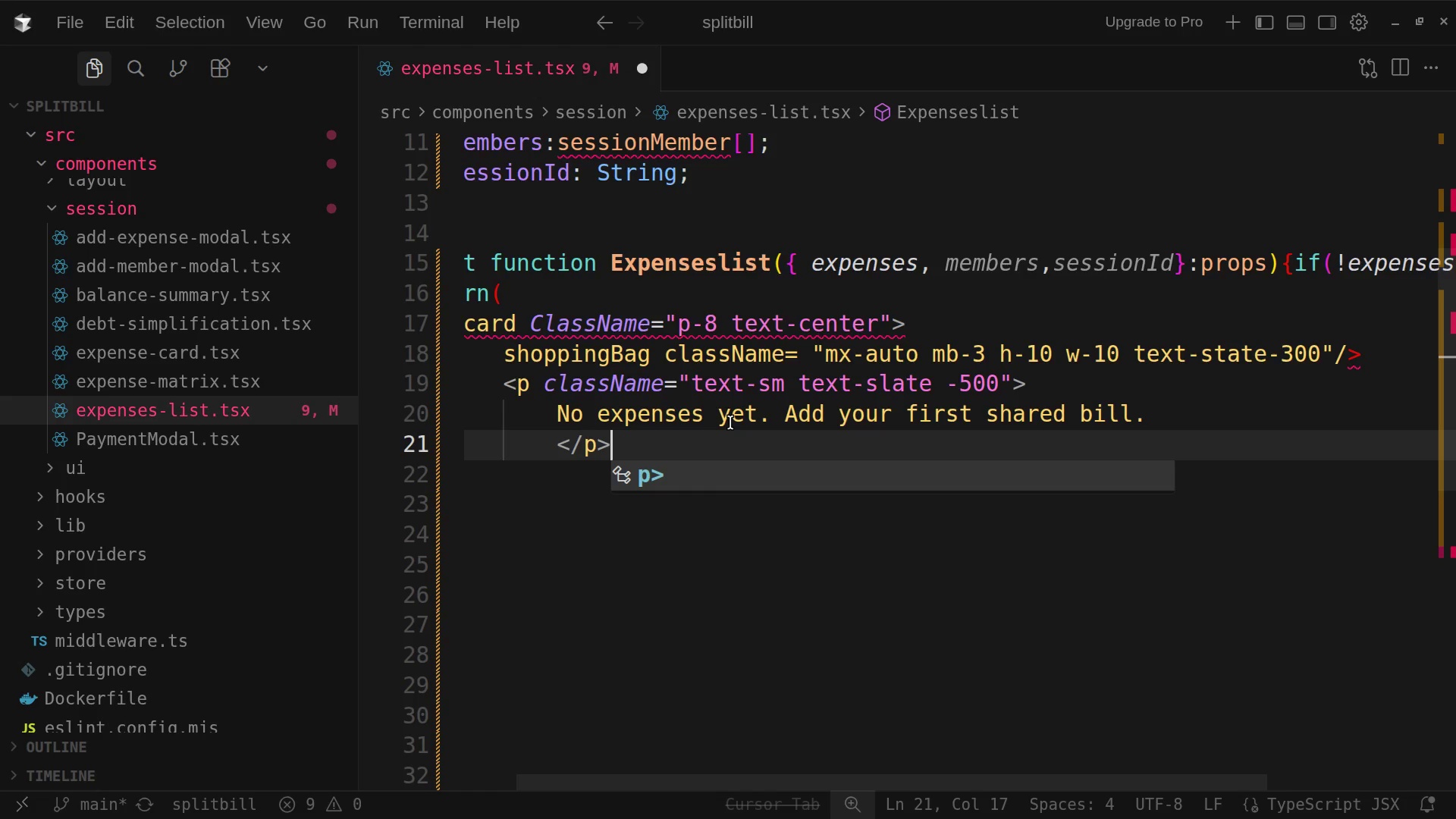 
key(Enter)
 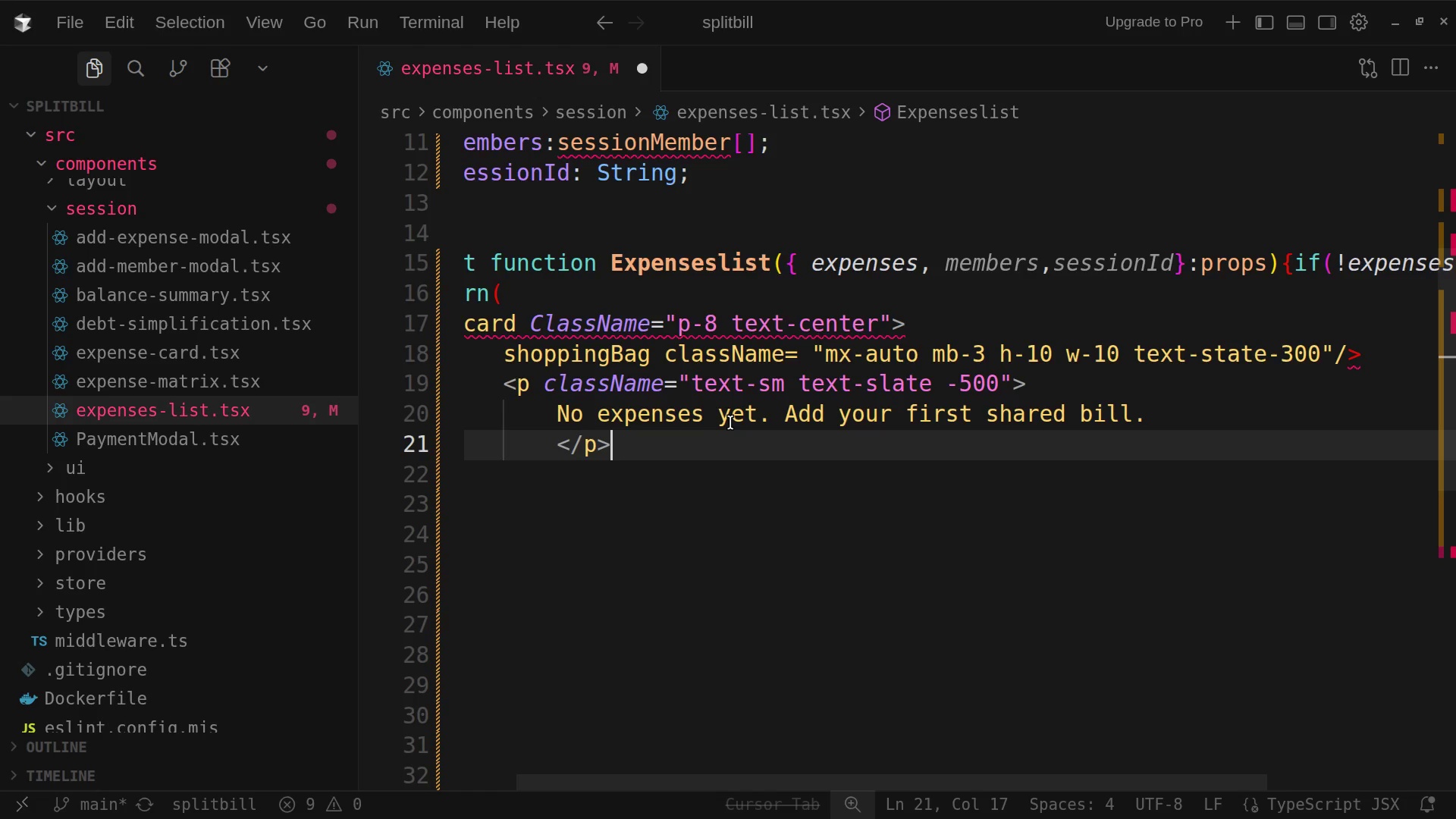 
key(Enter)
 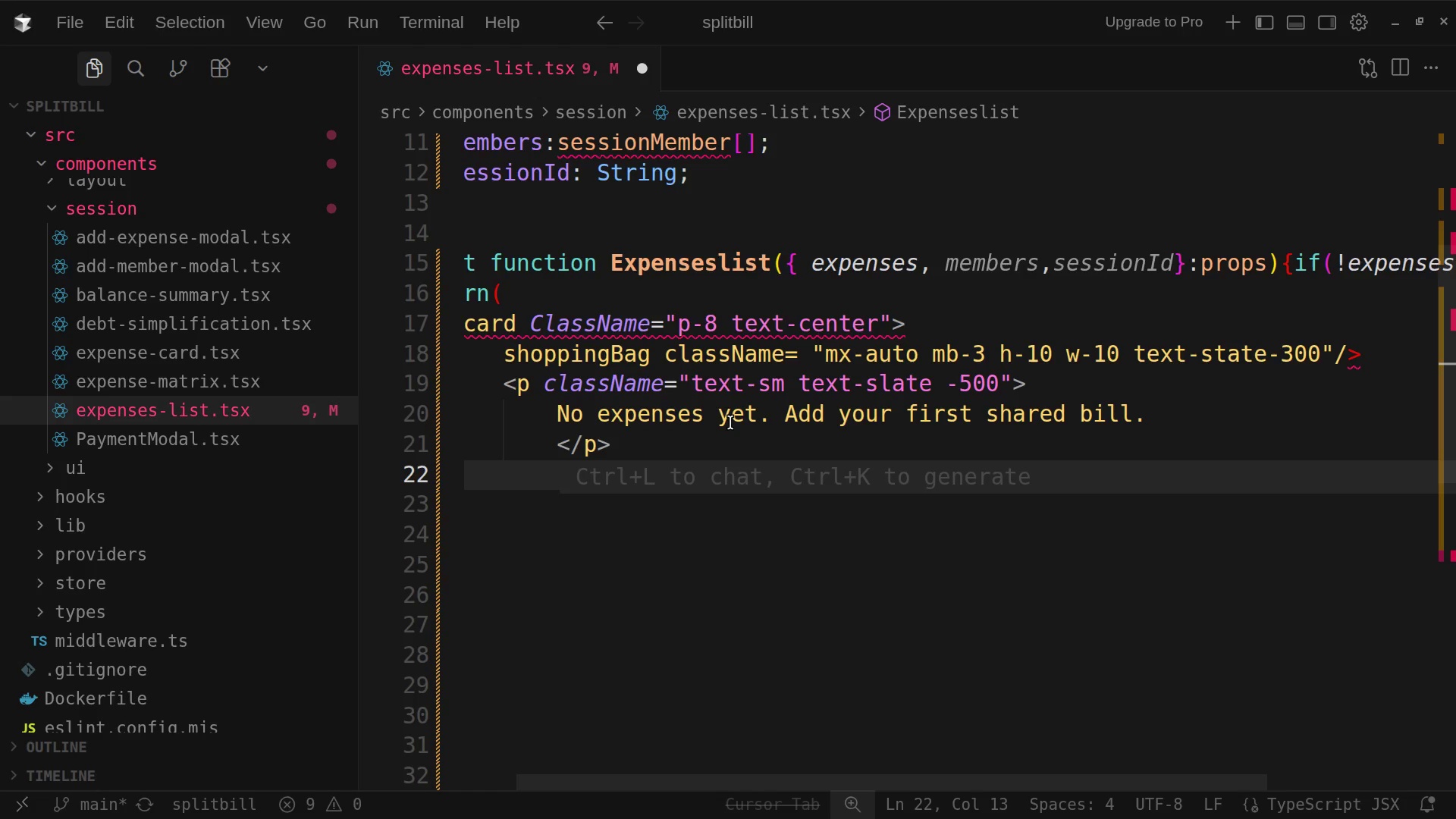 
key(Shift+Comma)
 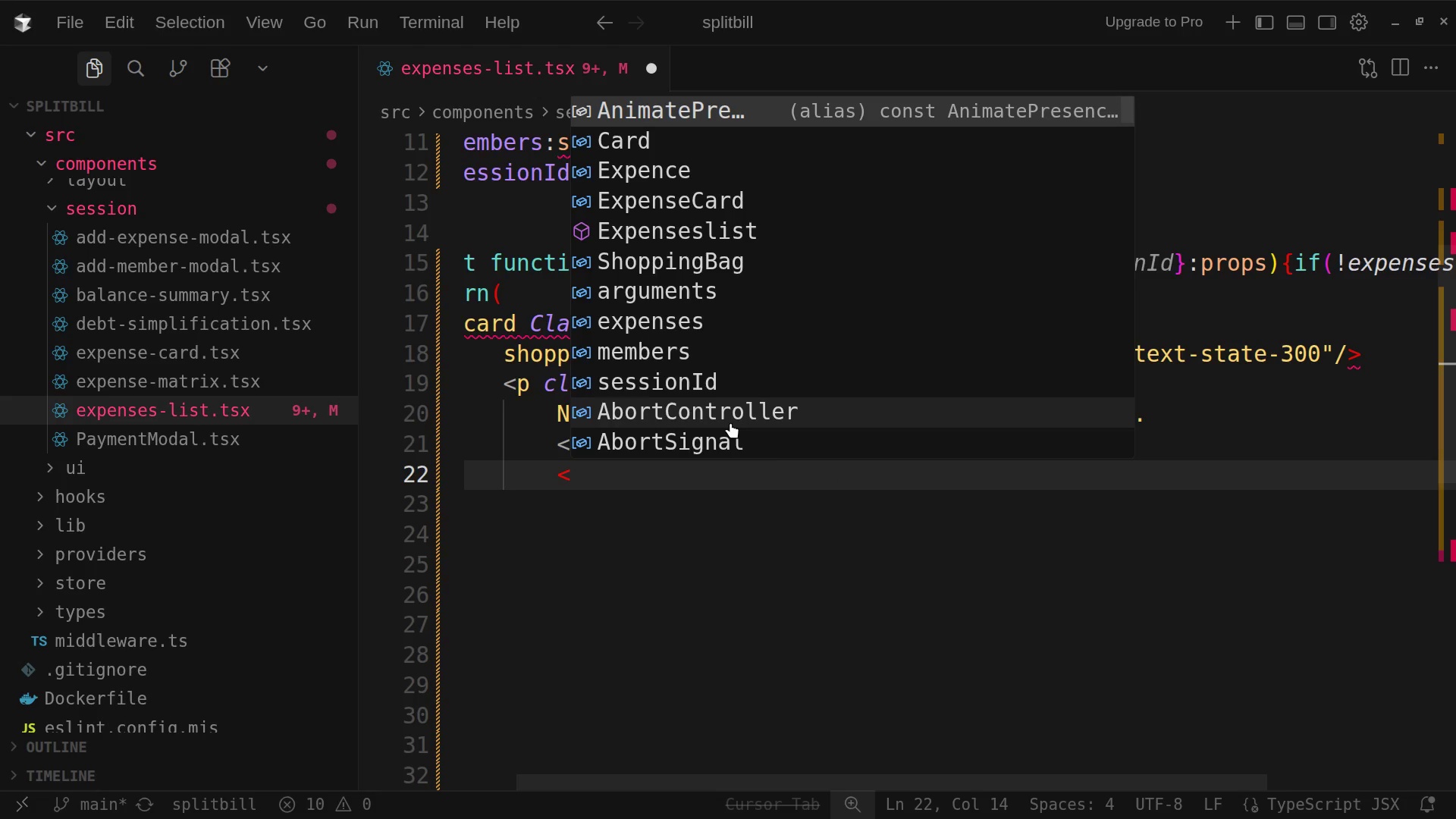 
type(/card>)
 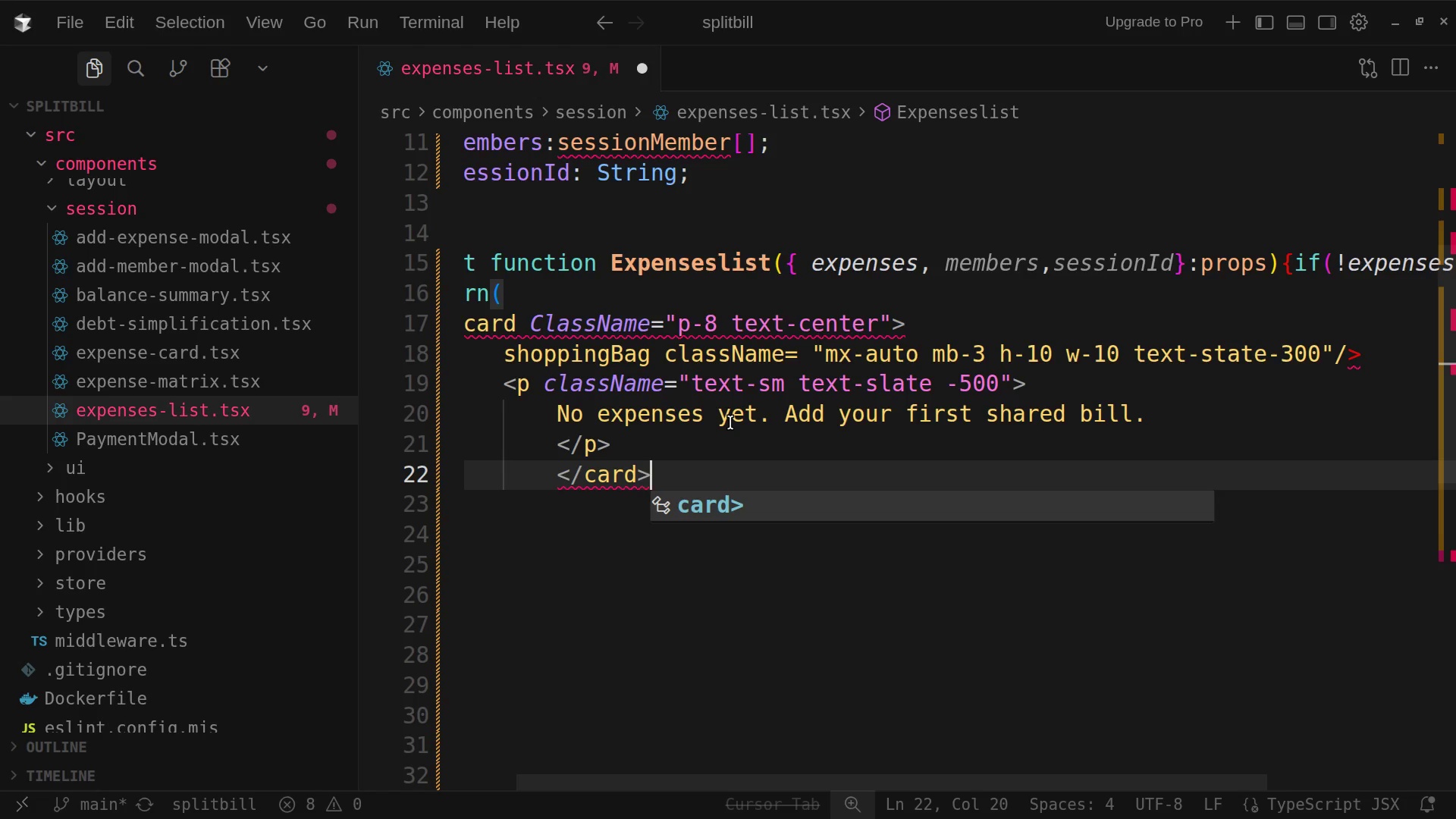 
key(Enter)
 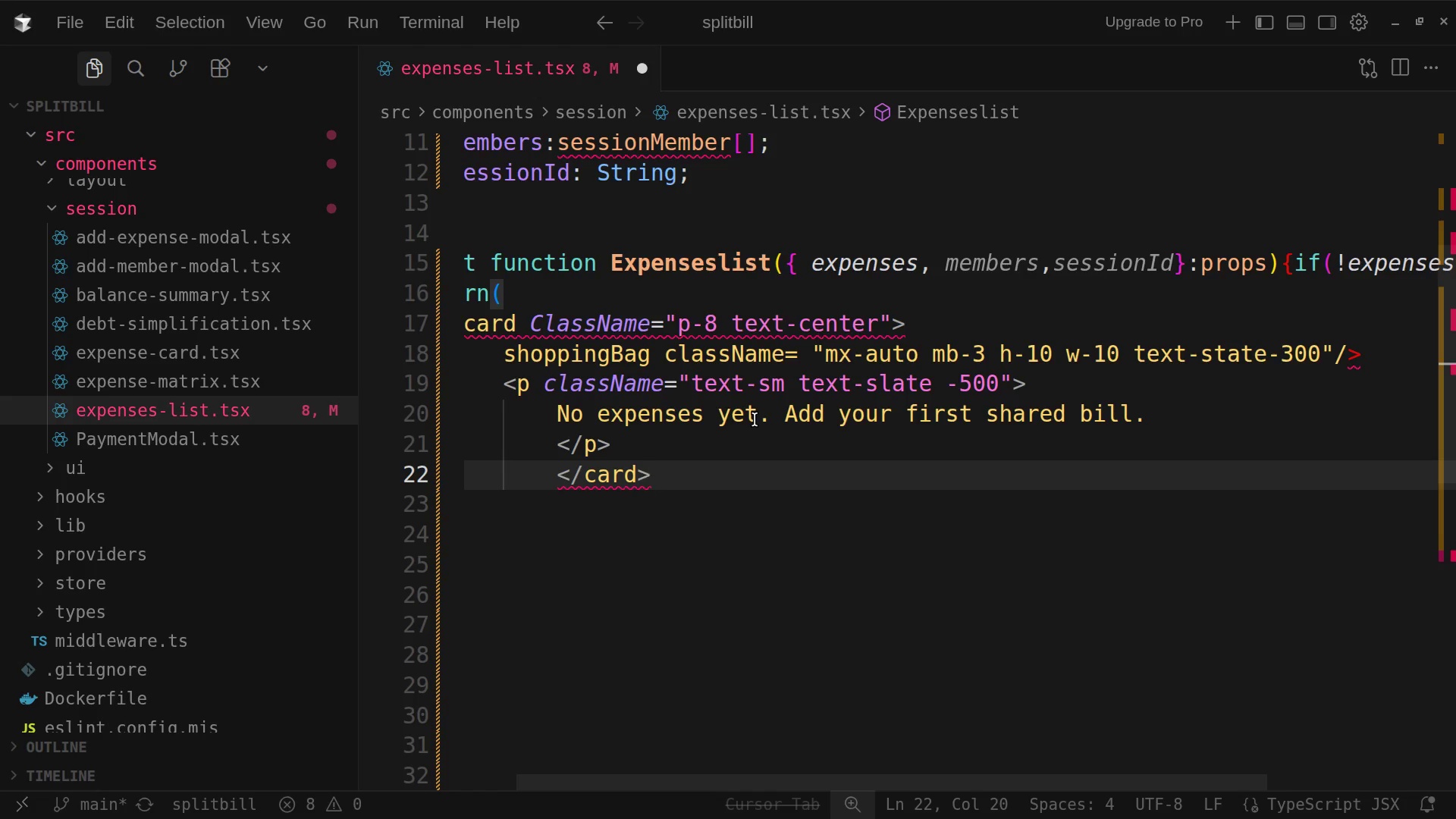 
key(Enter)
 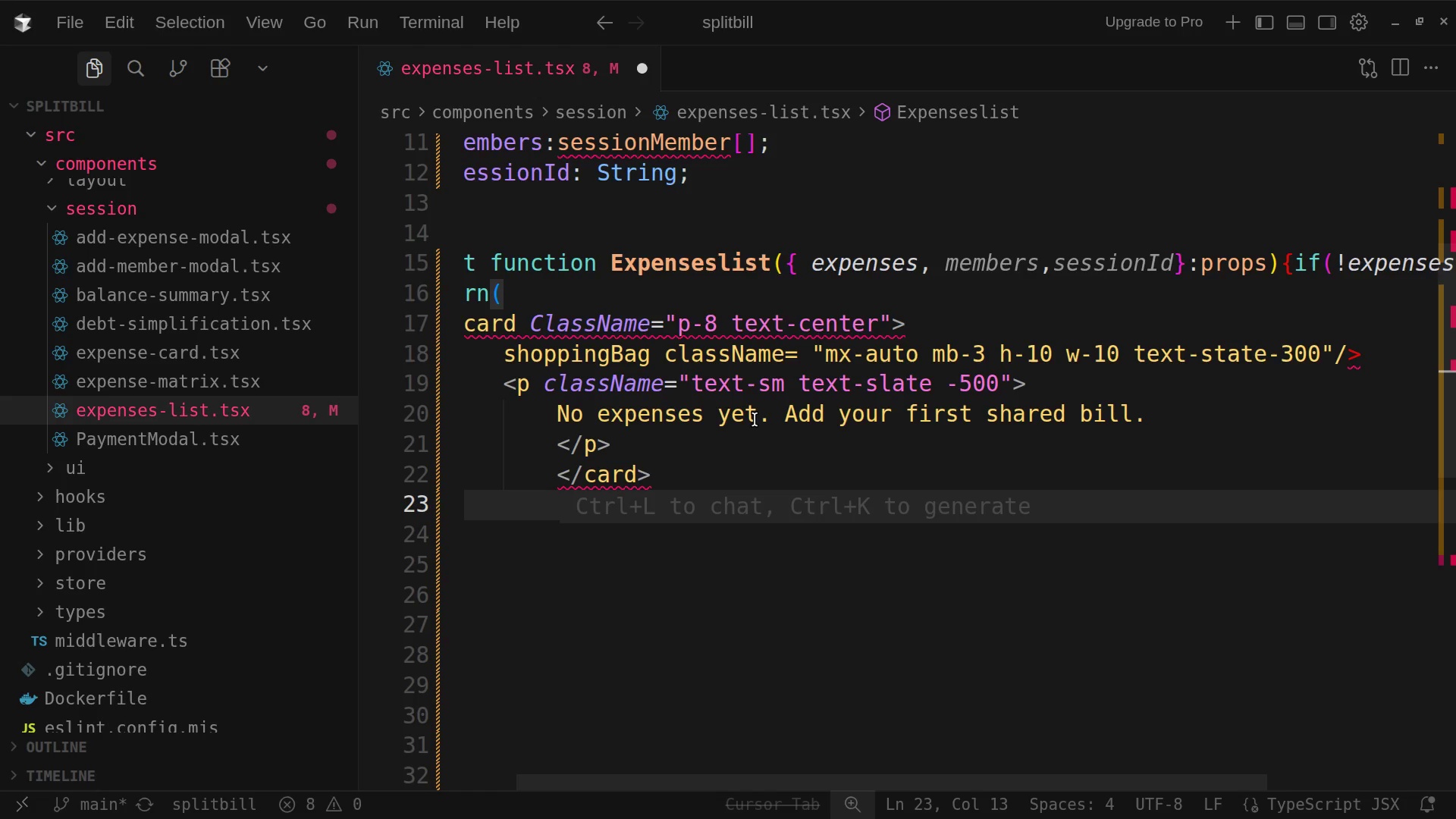 
key(Shift+0)
 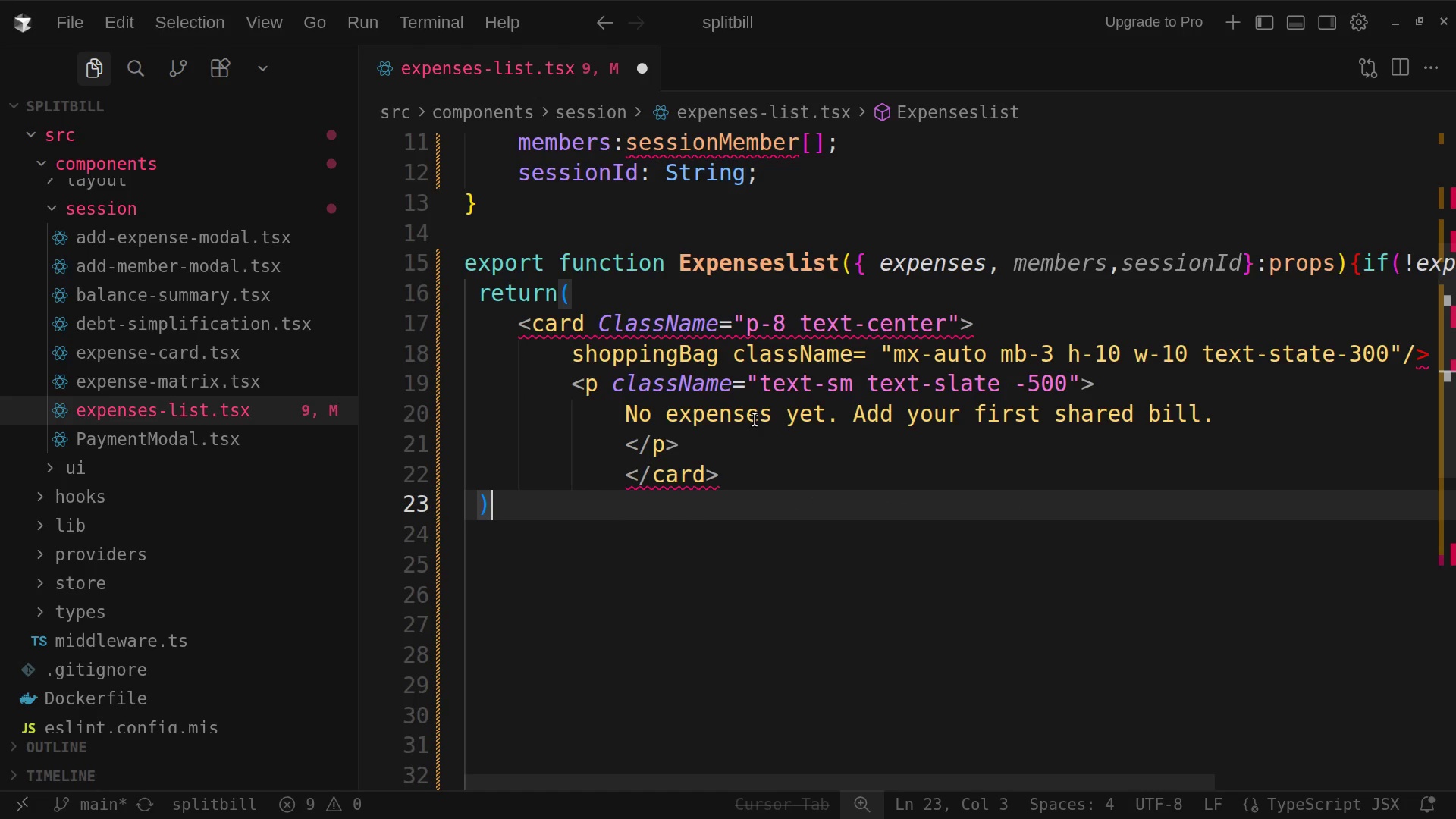 
key(Semicolon)
 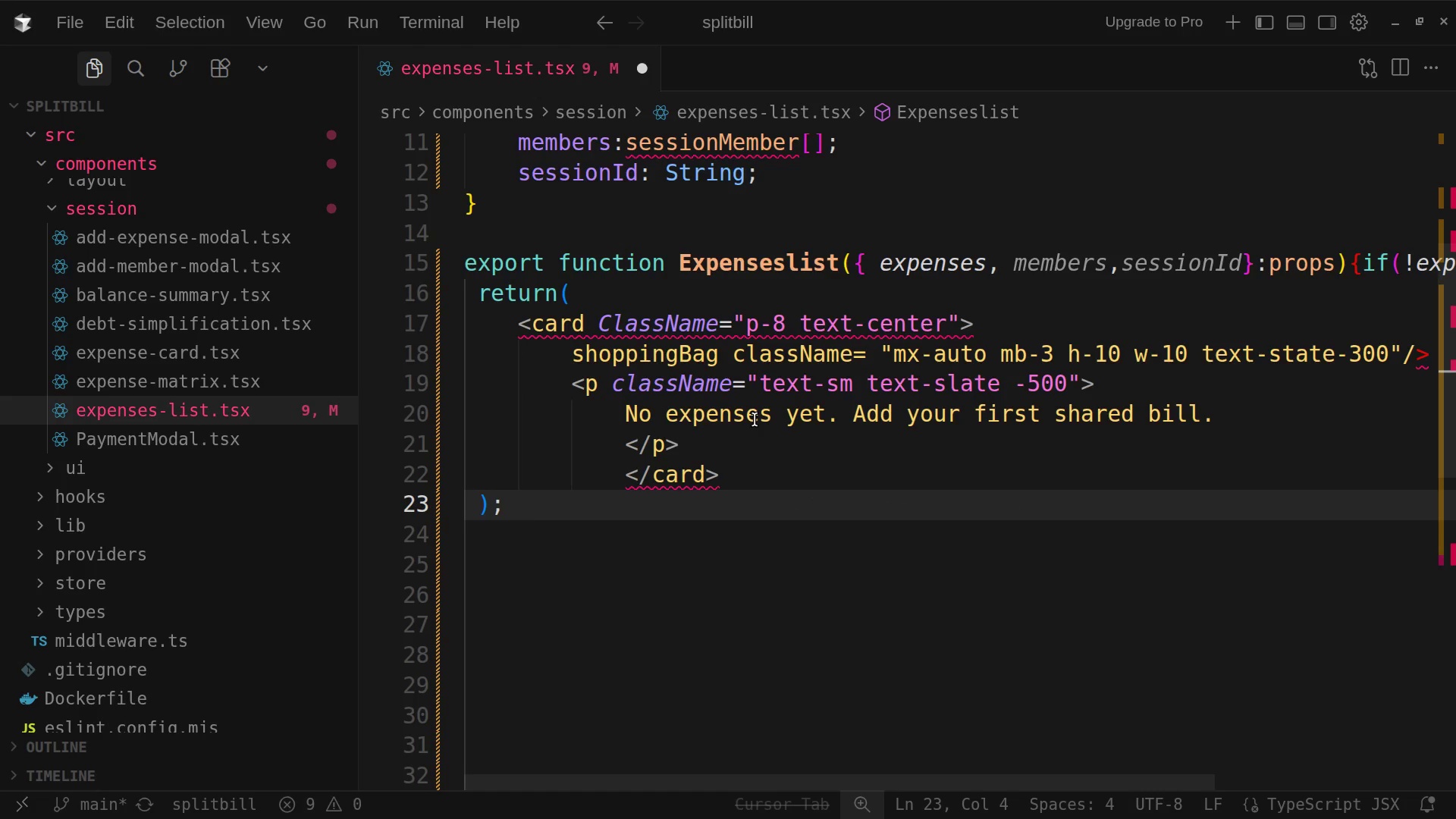 
key(Enter)
 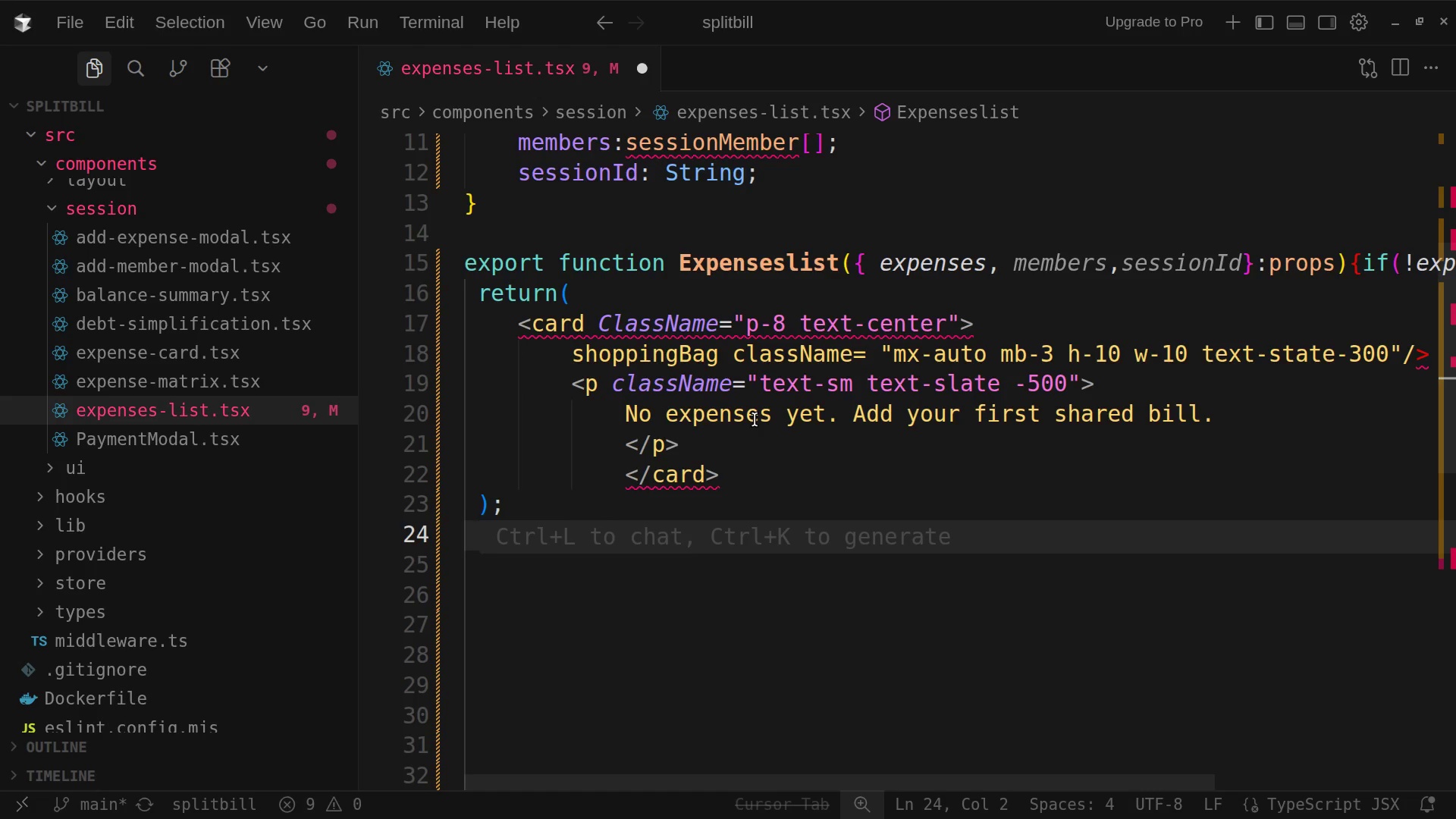 
key(Shift+BracketRight)
 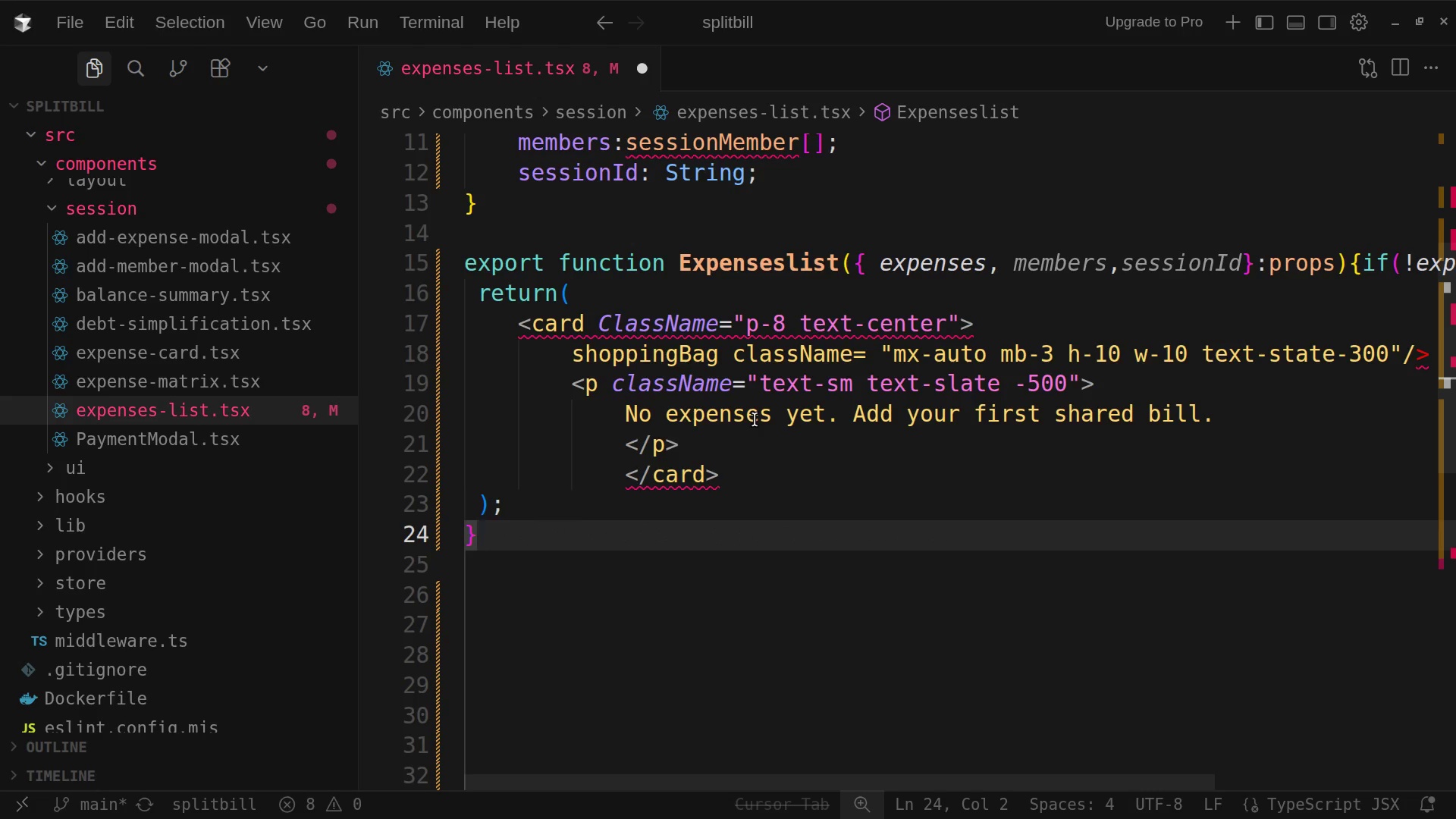 
wait(7.39)
 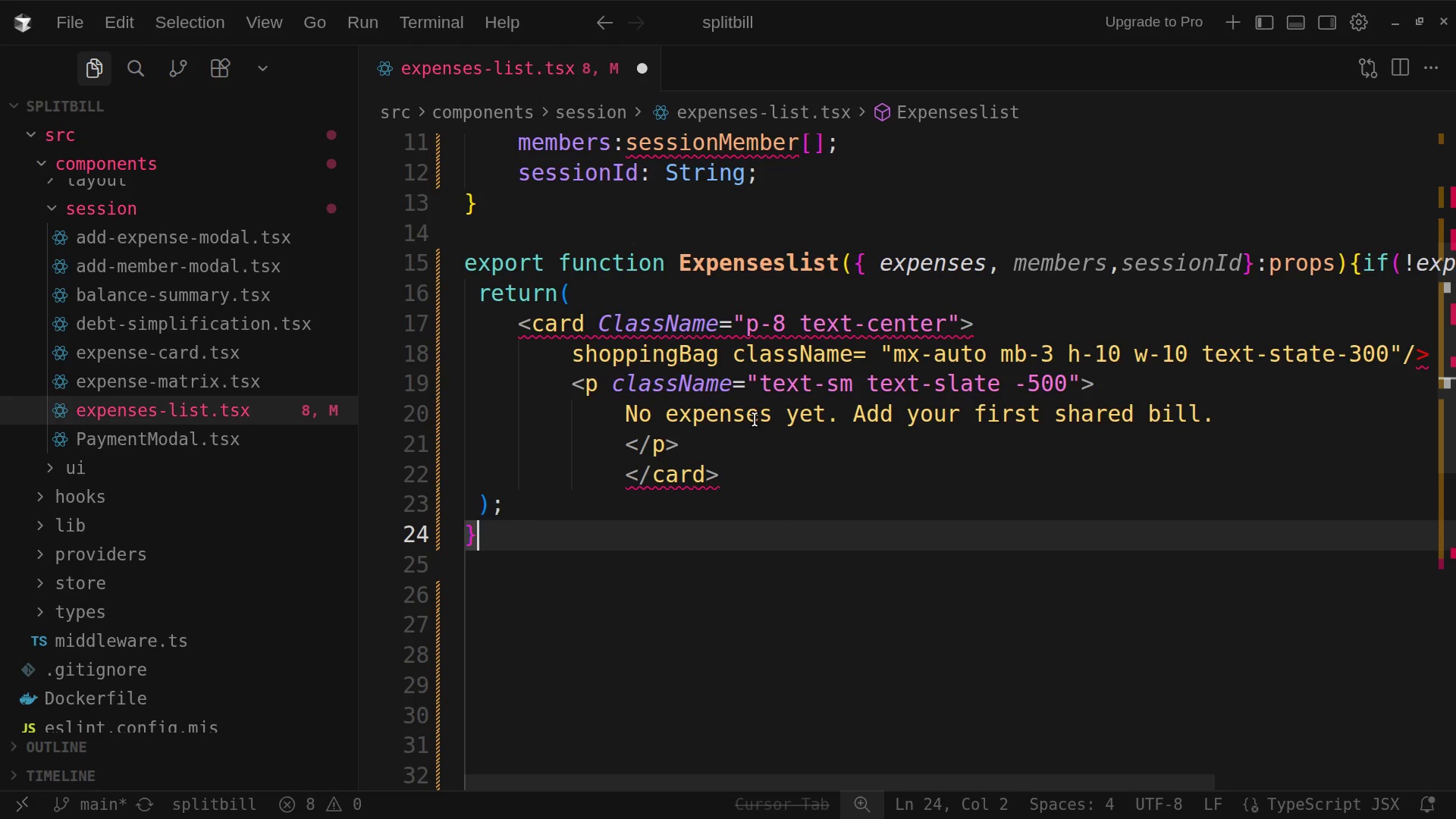 
key(Enter)
 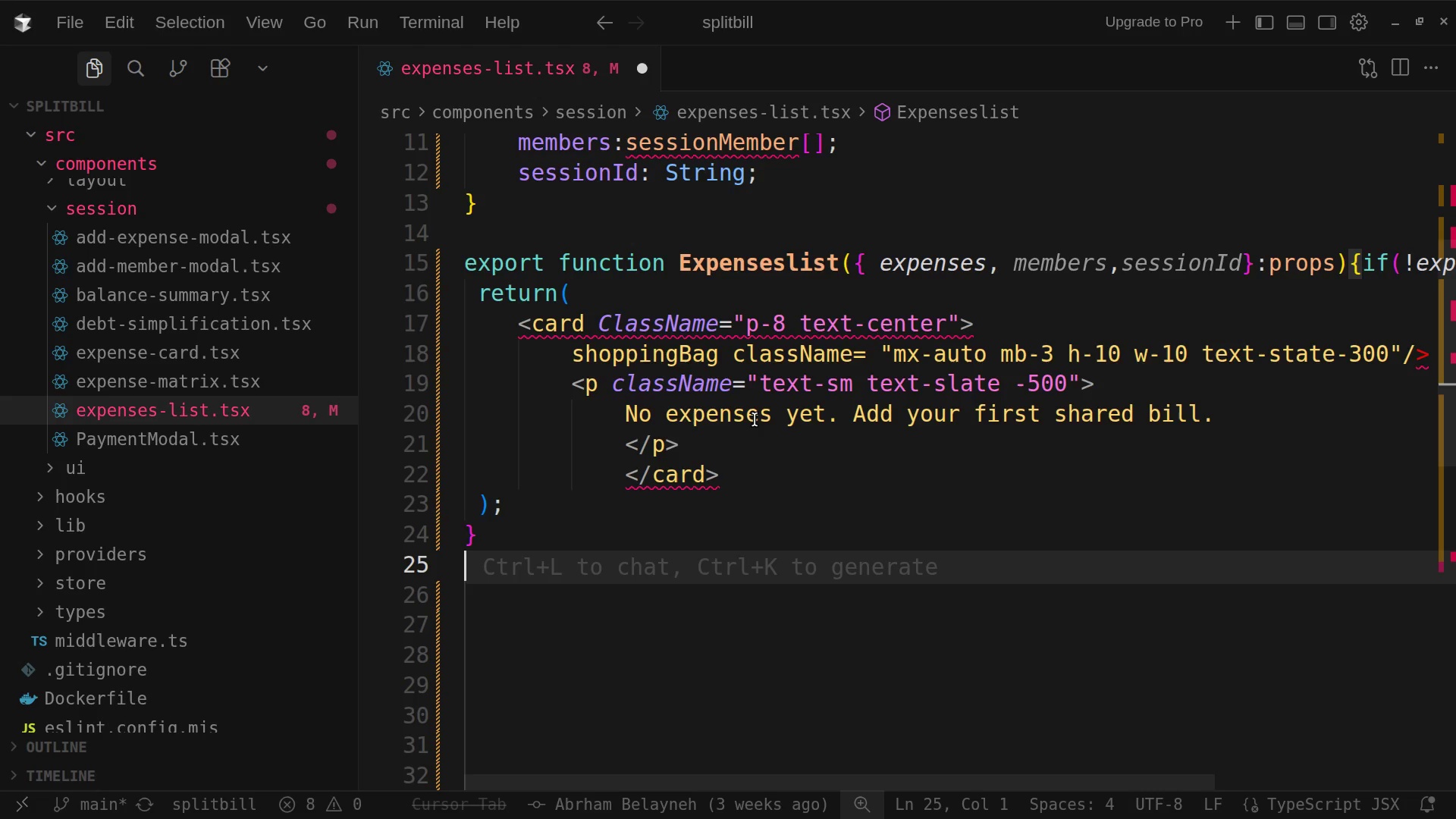 
wait(10.47)
 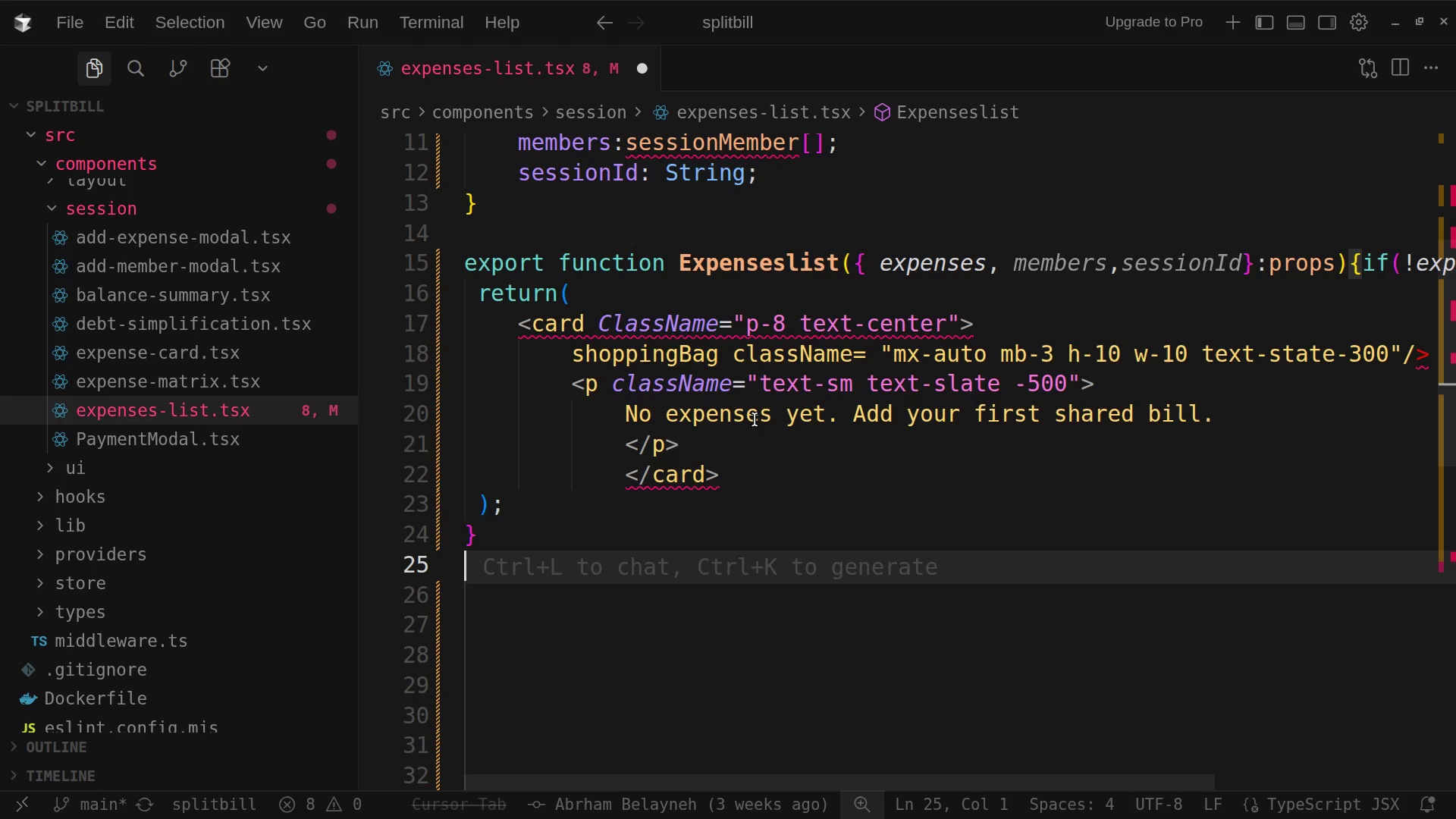 
key(Enter)
 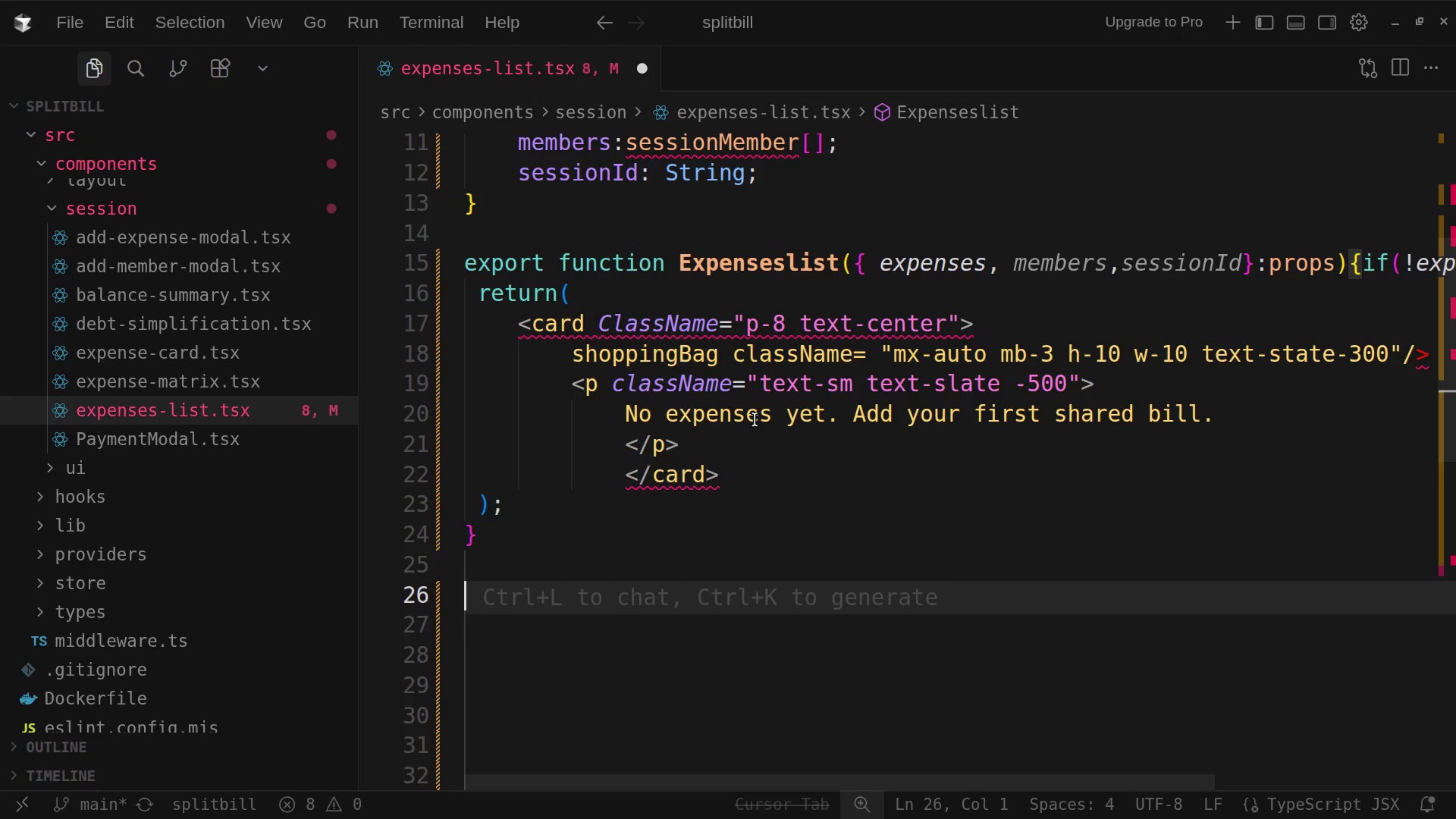 
key(Enter)
 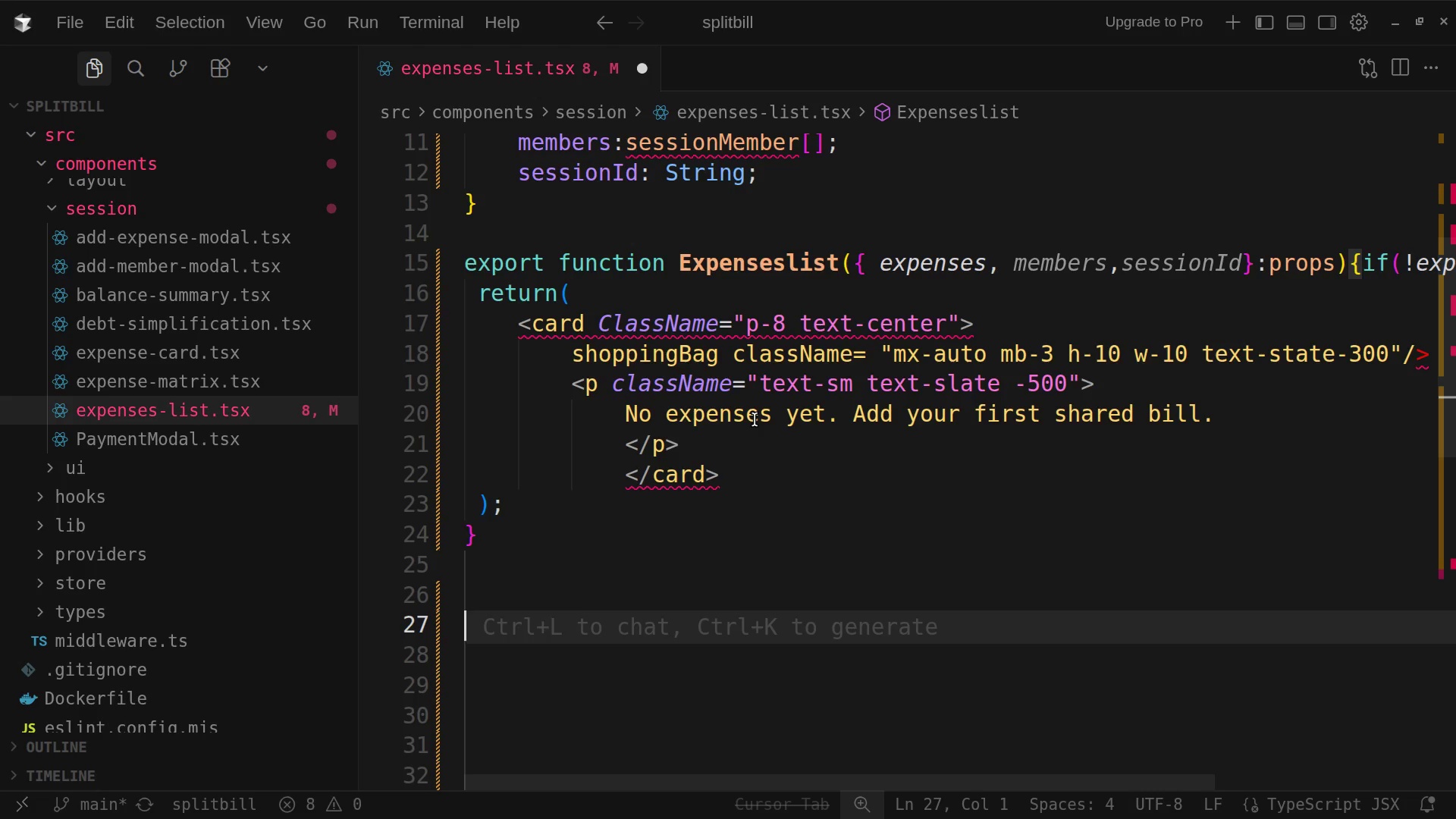 
type(return)
 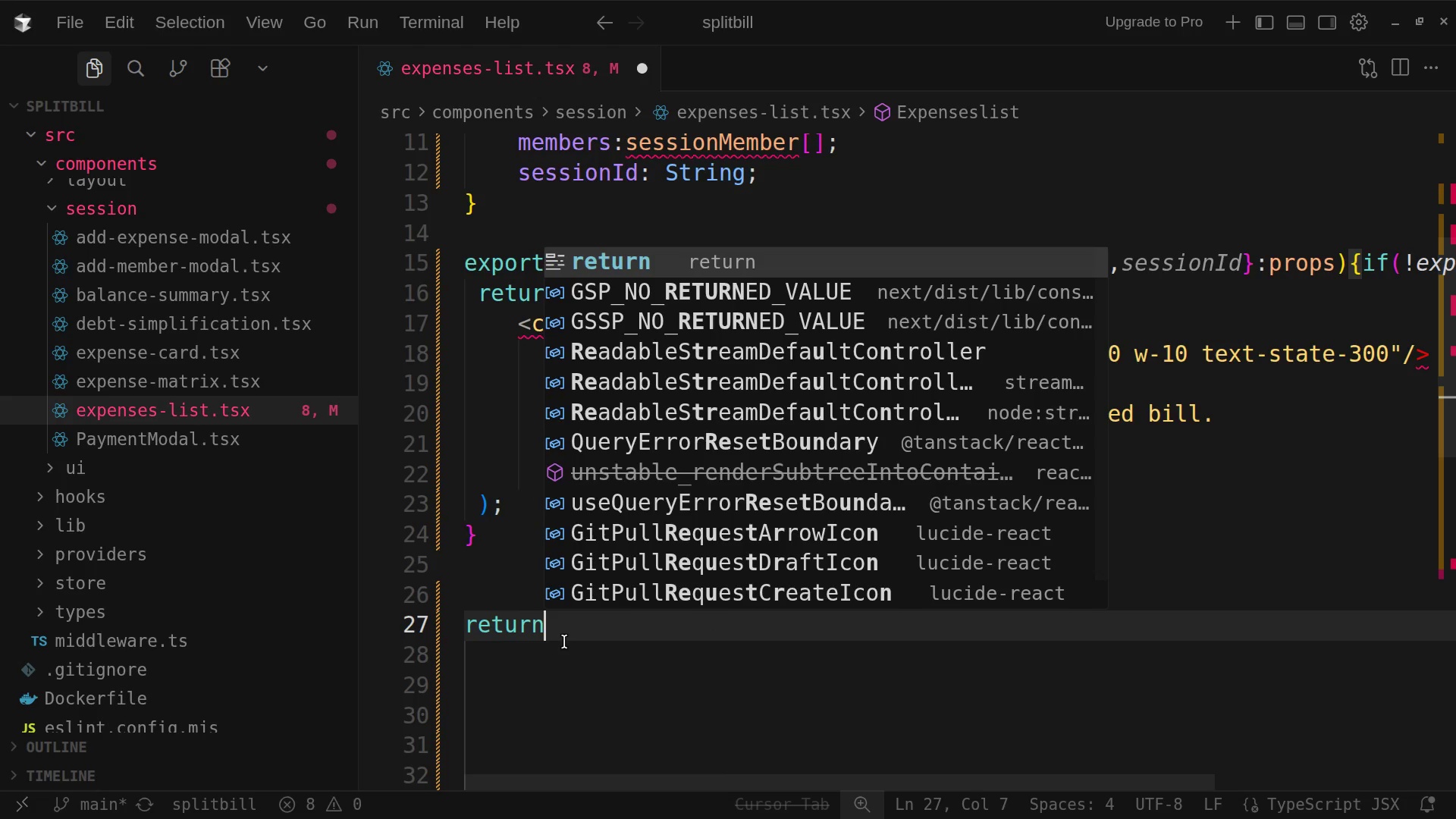 
key(Space)
 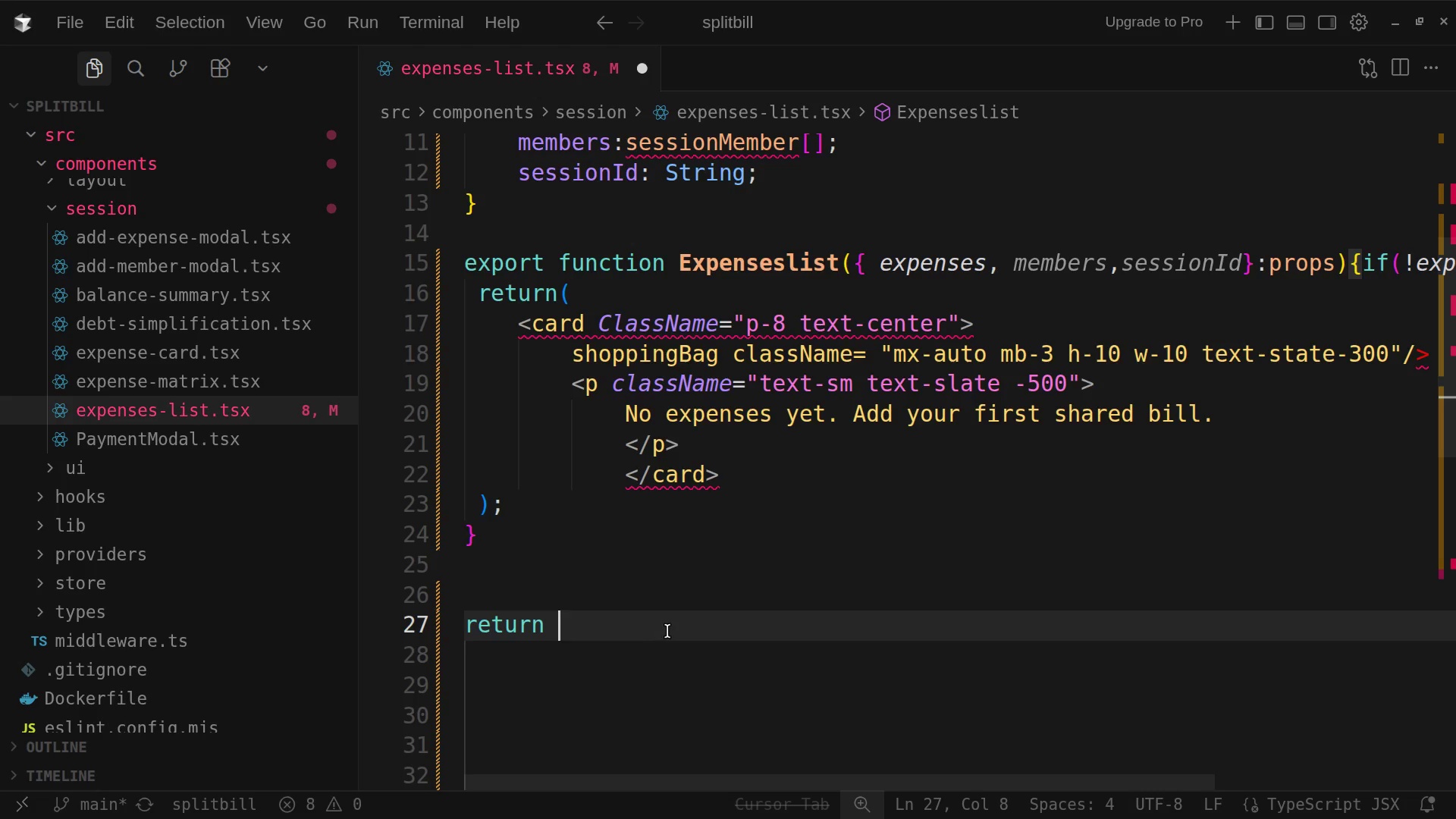 
key(Backspace)
 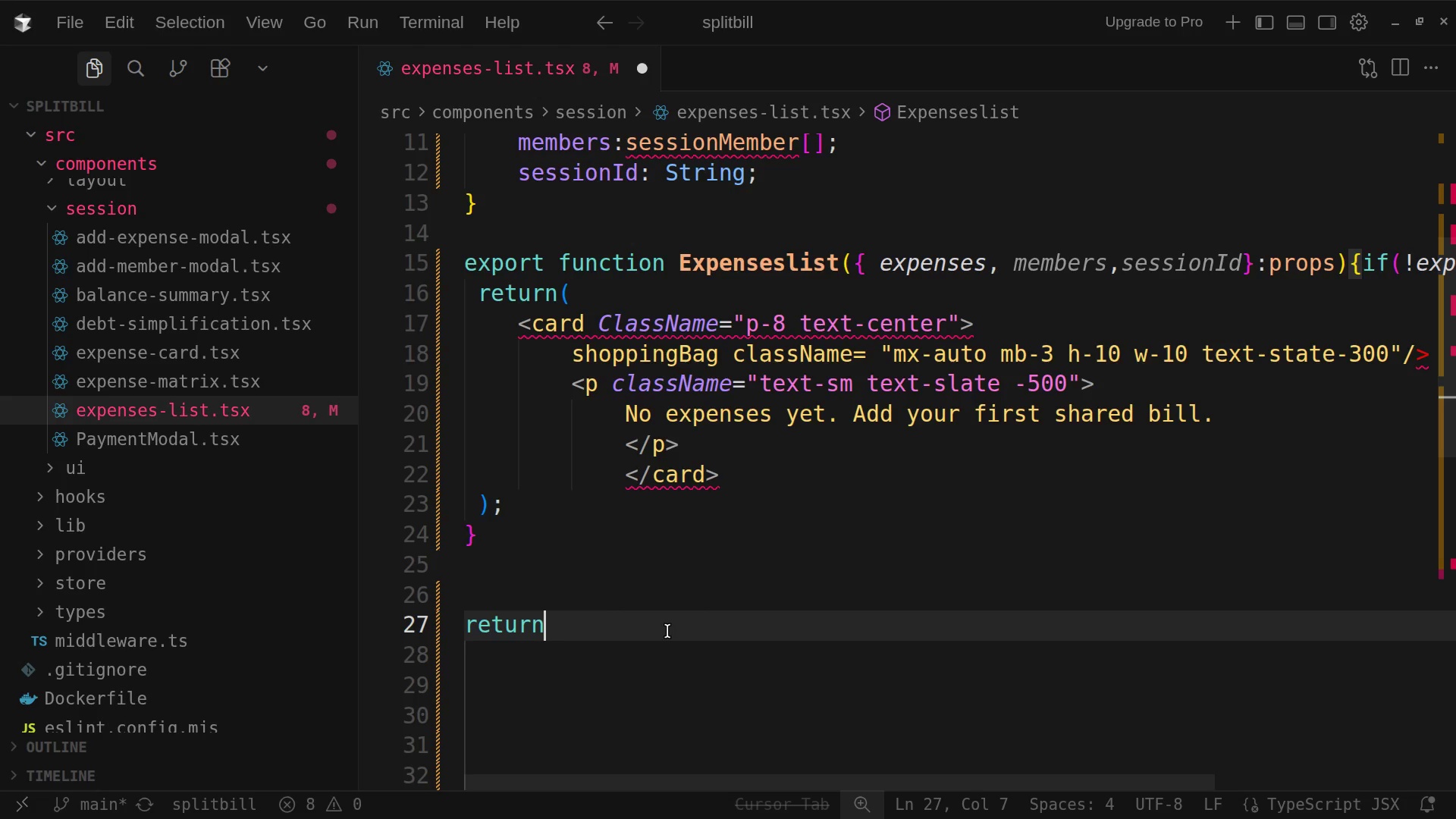 
key(Shift+9)
 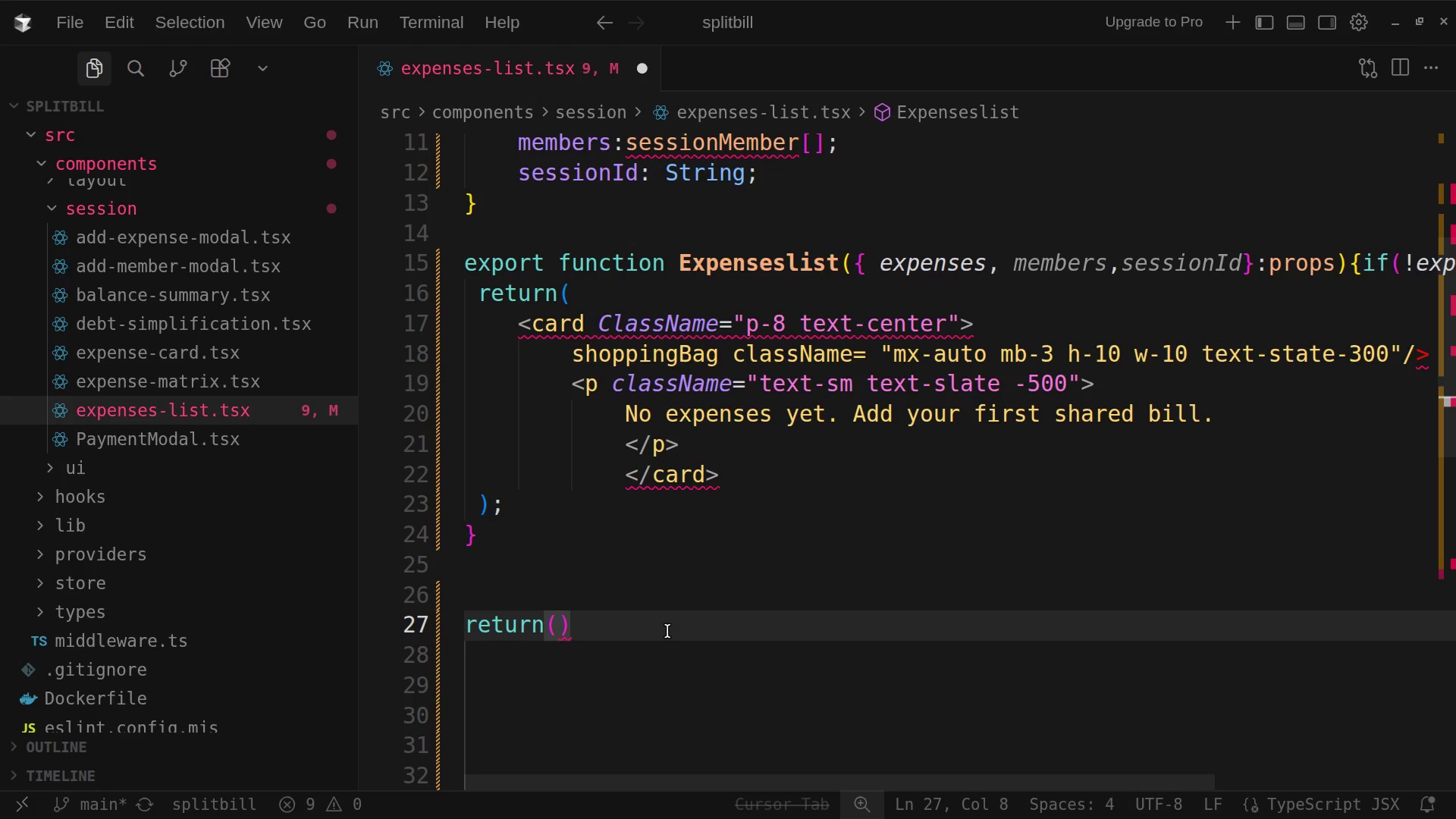 
wait(5.42)
 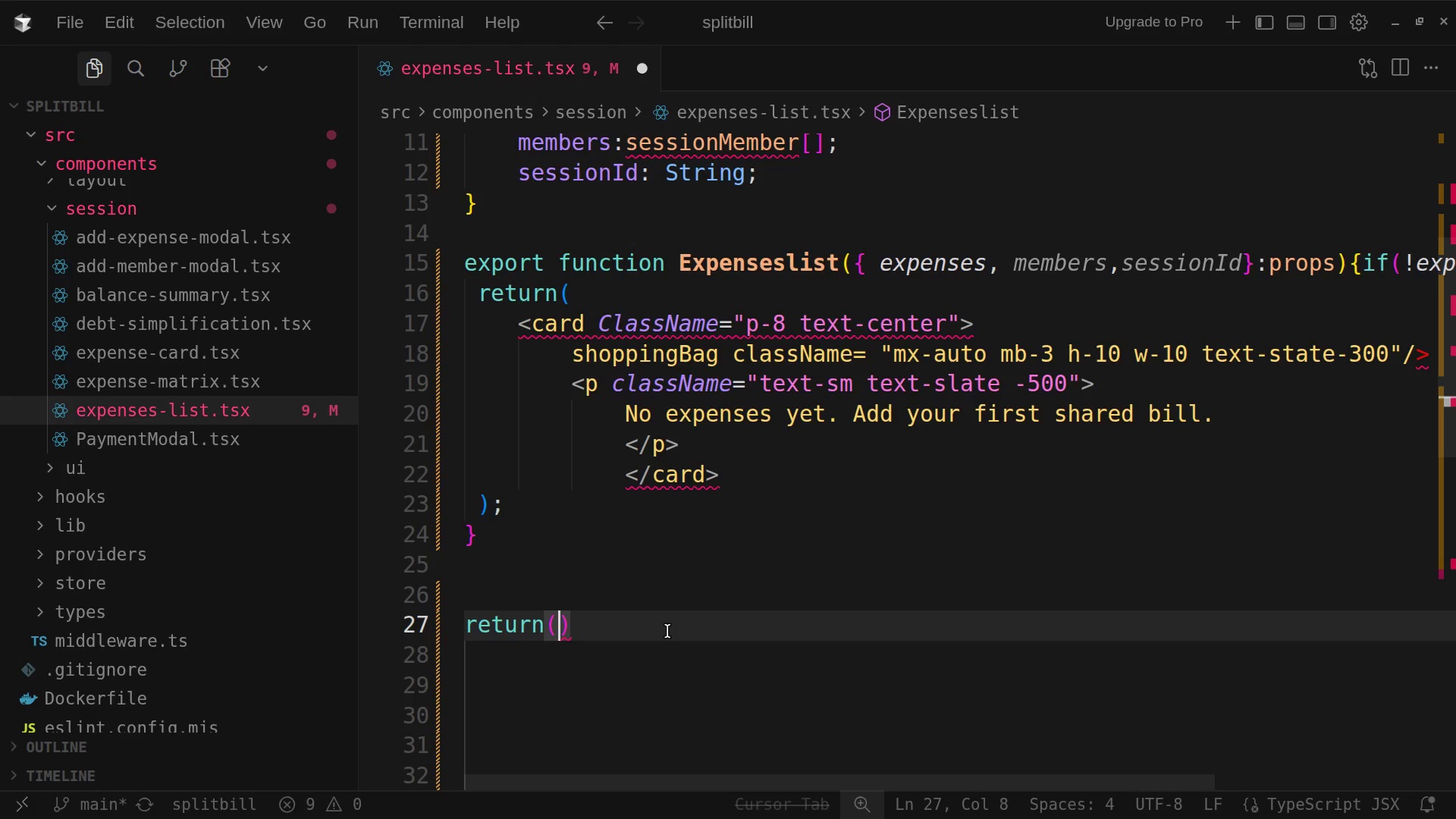 
type(<dive )
 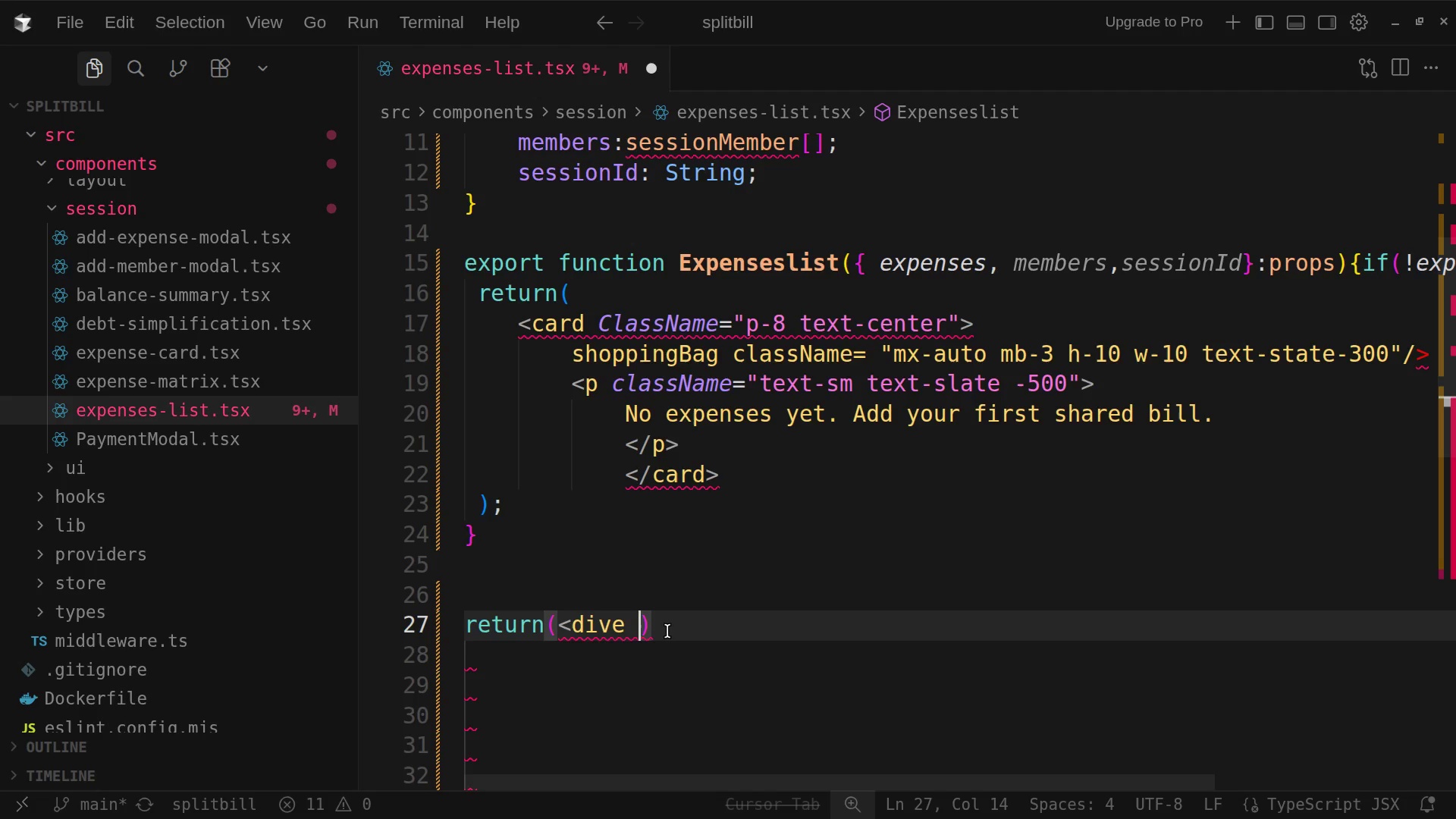 
key(Backspace)
key(Backspace)
type( className)
 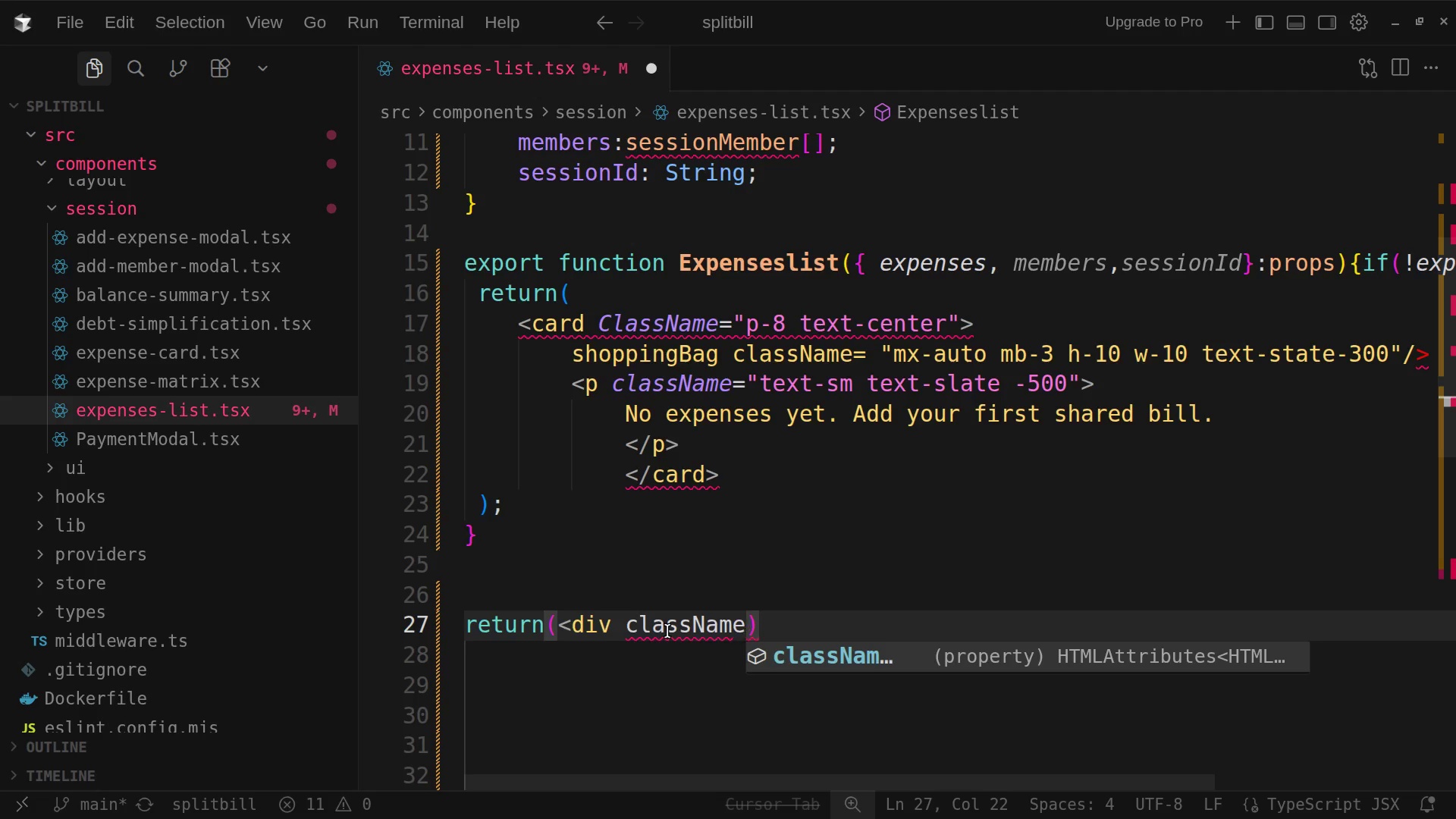 
hold_key(key=ShiftRight, duration=0.84)
 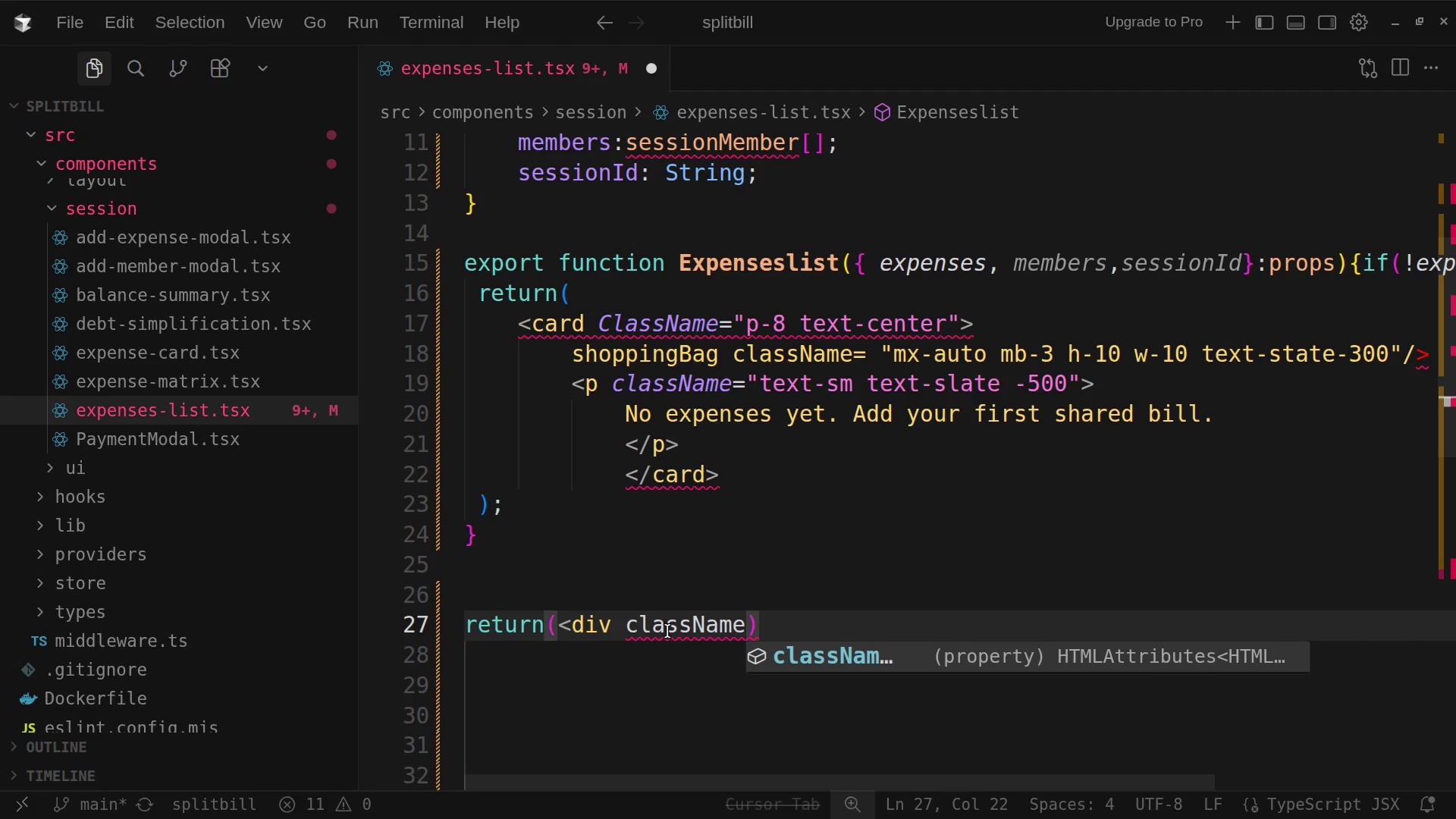 
key(Equal)
 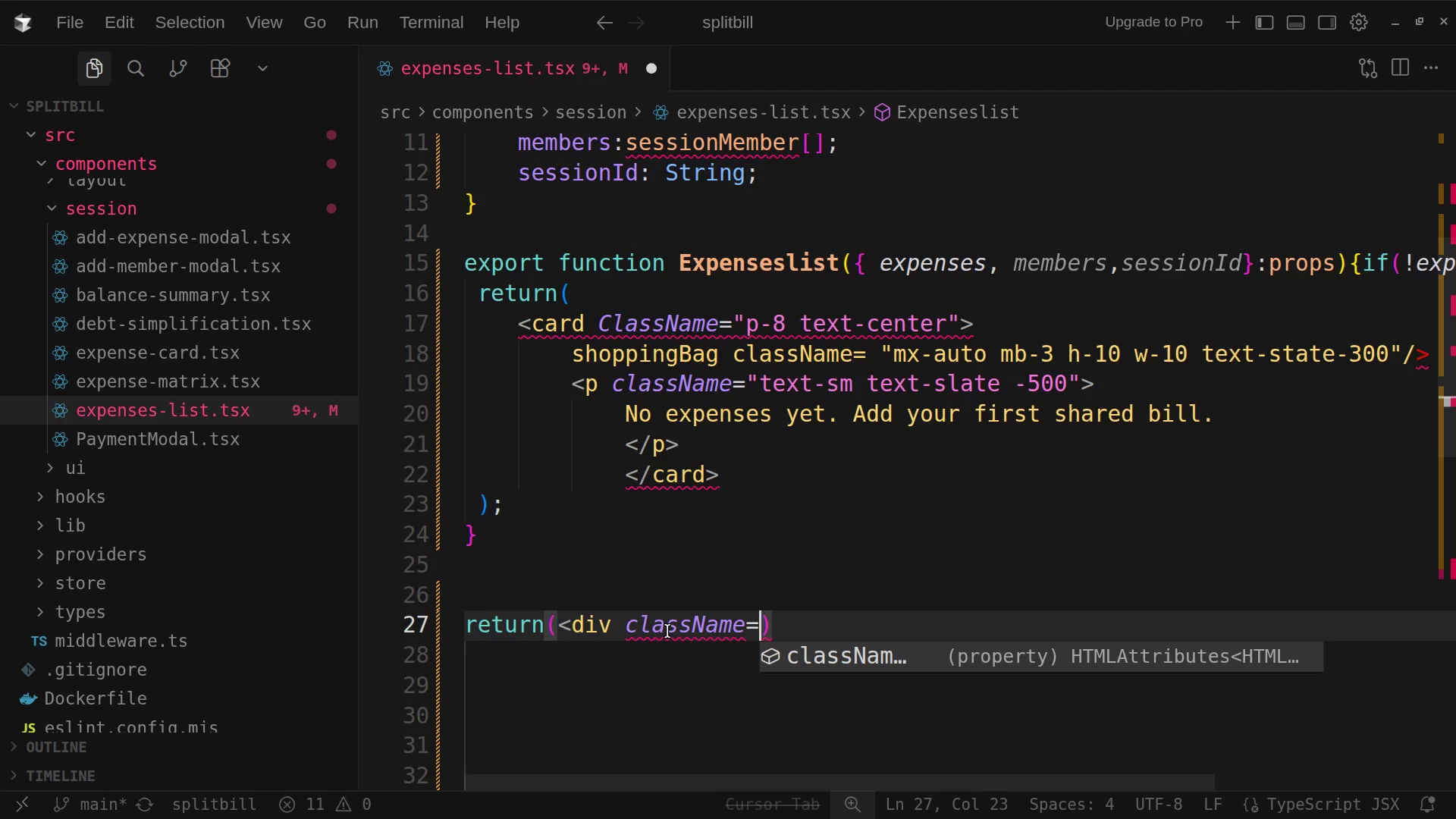 
type("space-y-4)
 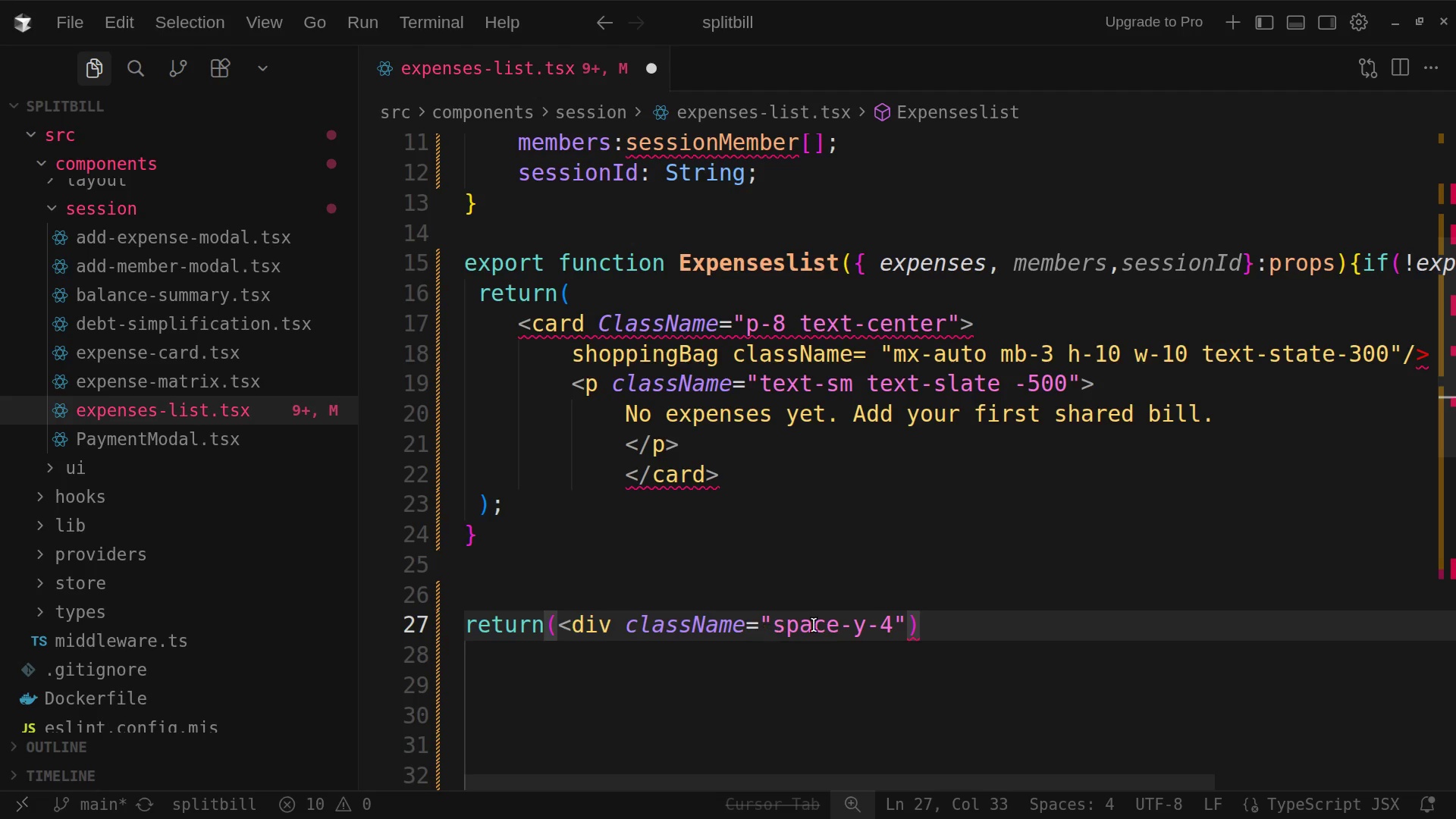 
wait(7.7)
 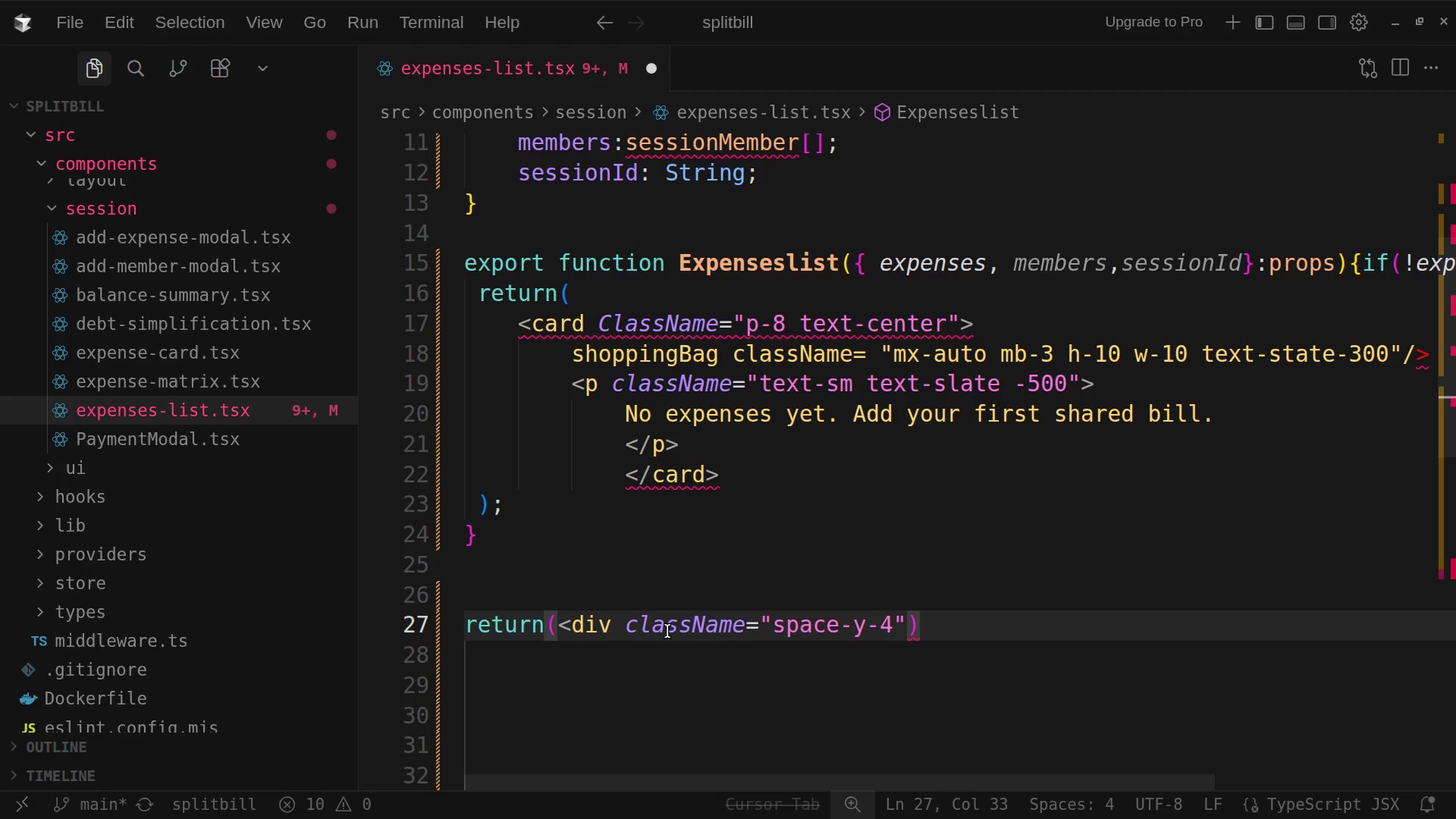 
left_click([927, 617])
 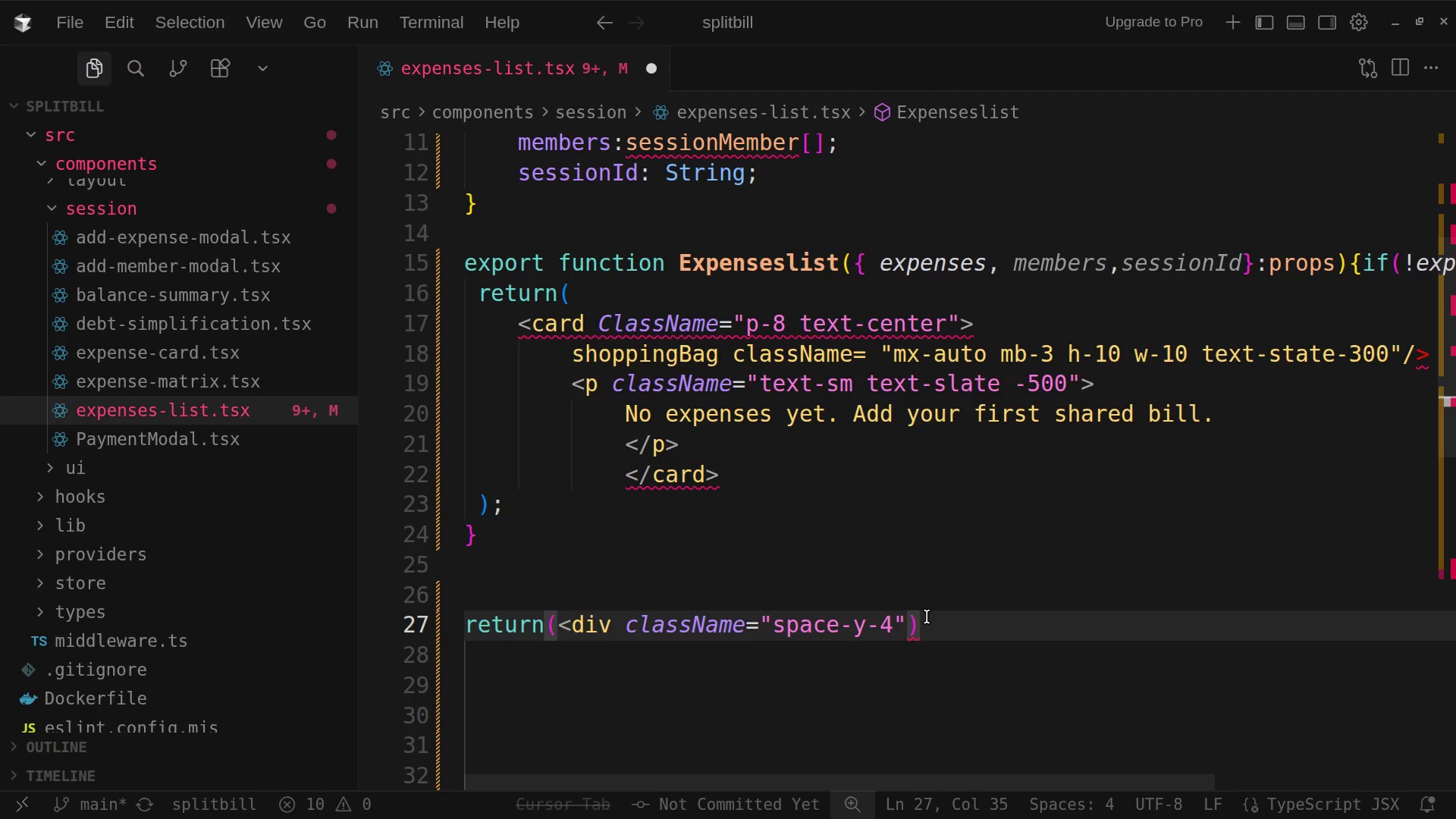 
wait(7.56)
 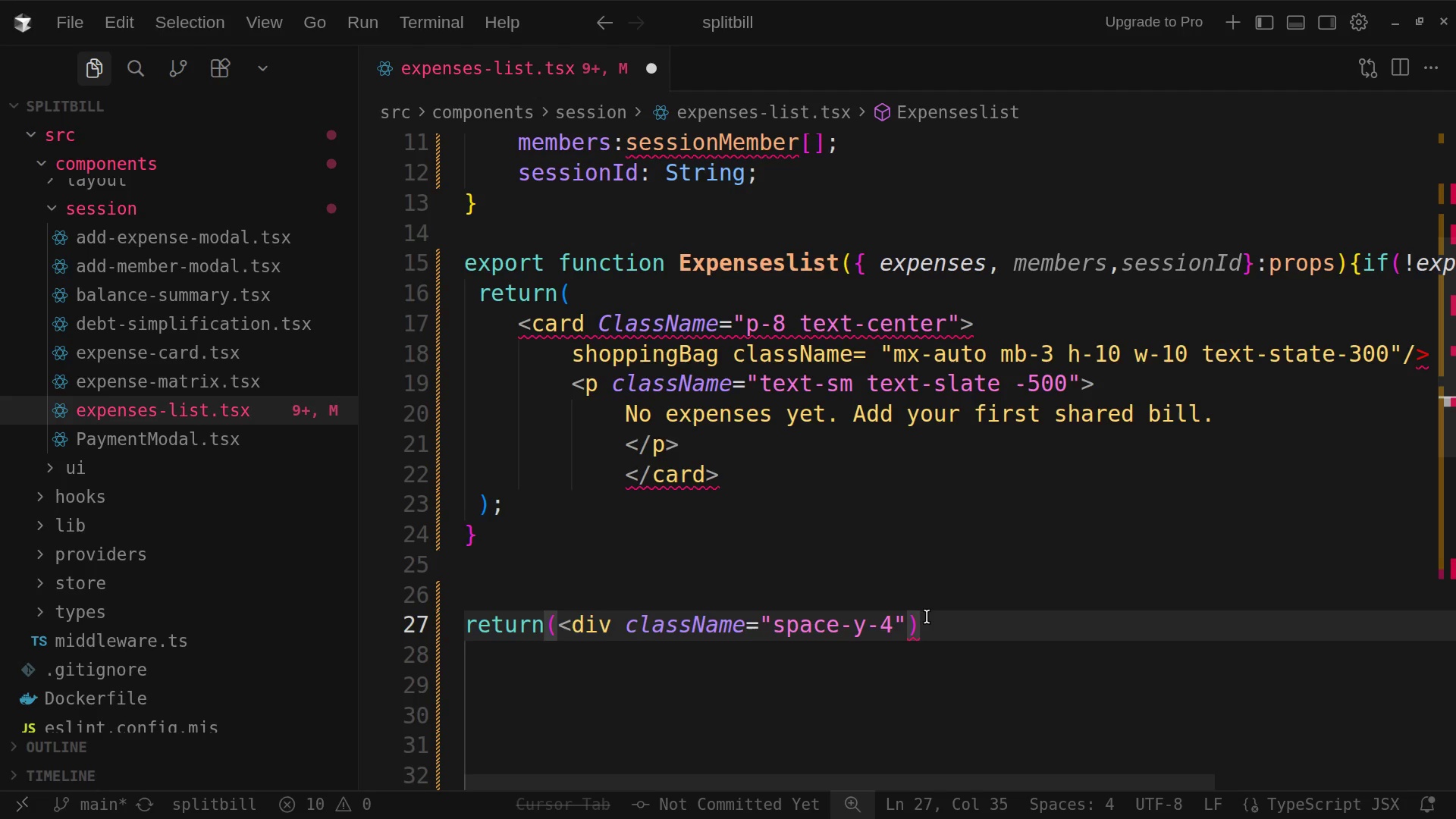 
left_click([902, 635])
 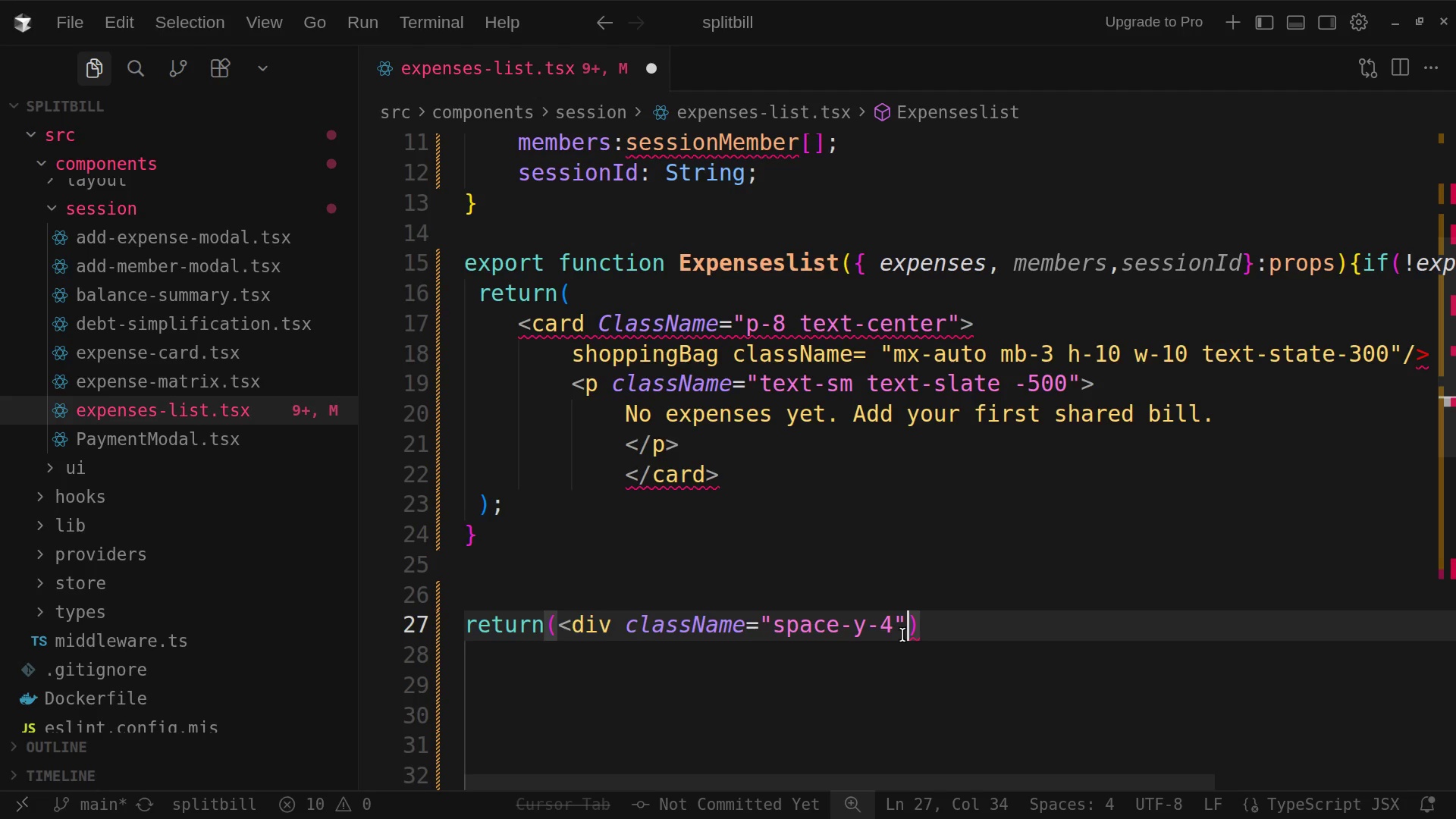 
key(Enter)
 